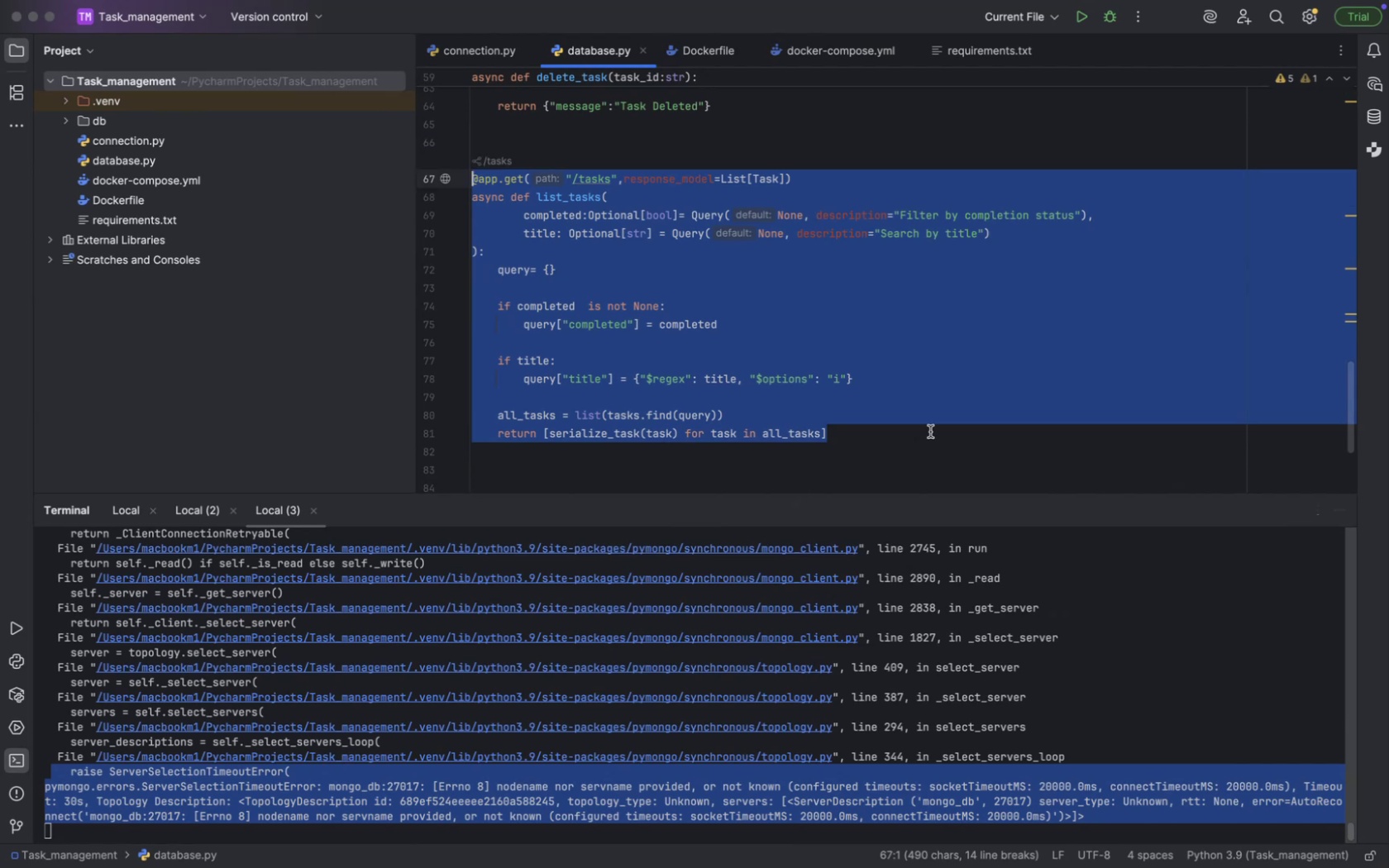 
key(Meta+C)
 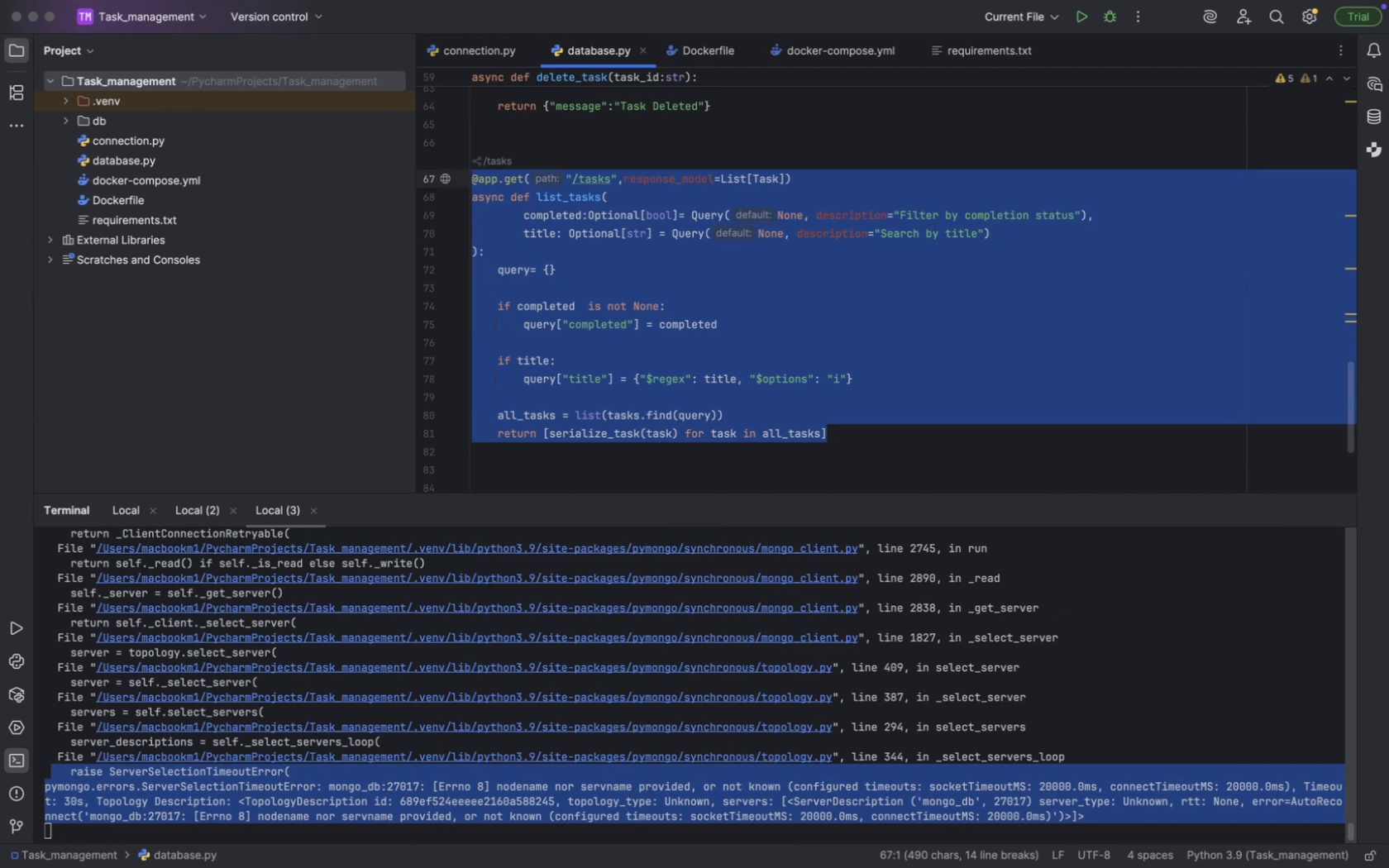 
key(Meta+CommandLeft)
 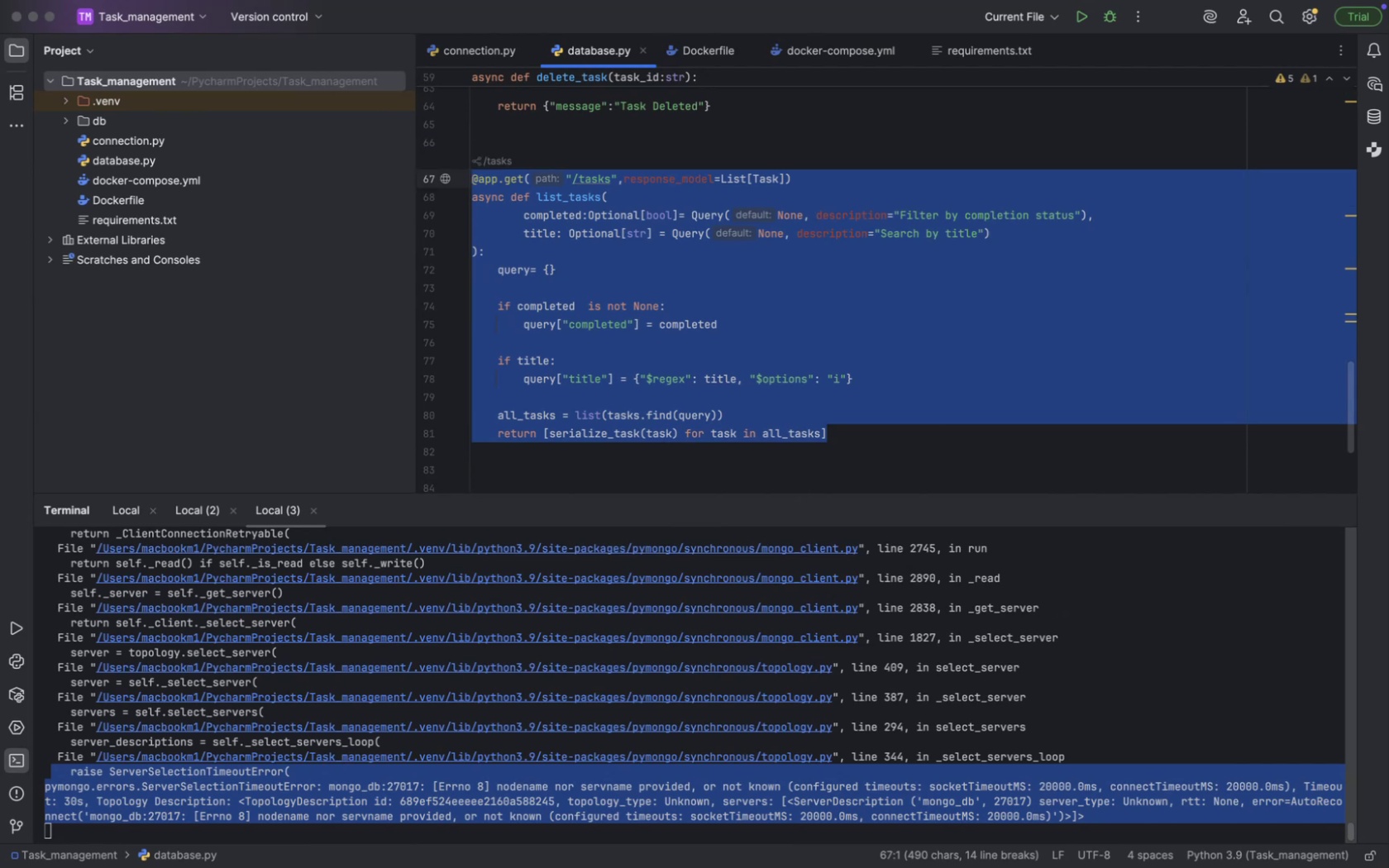 
key(Meta+Tab)
 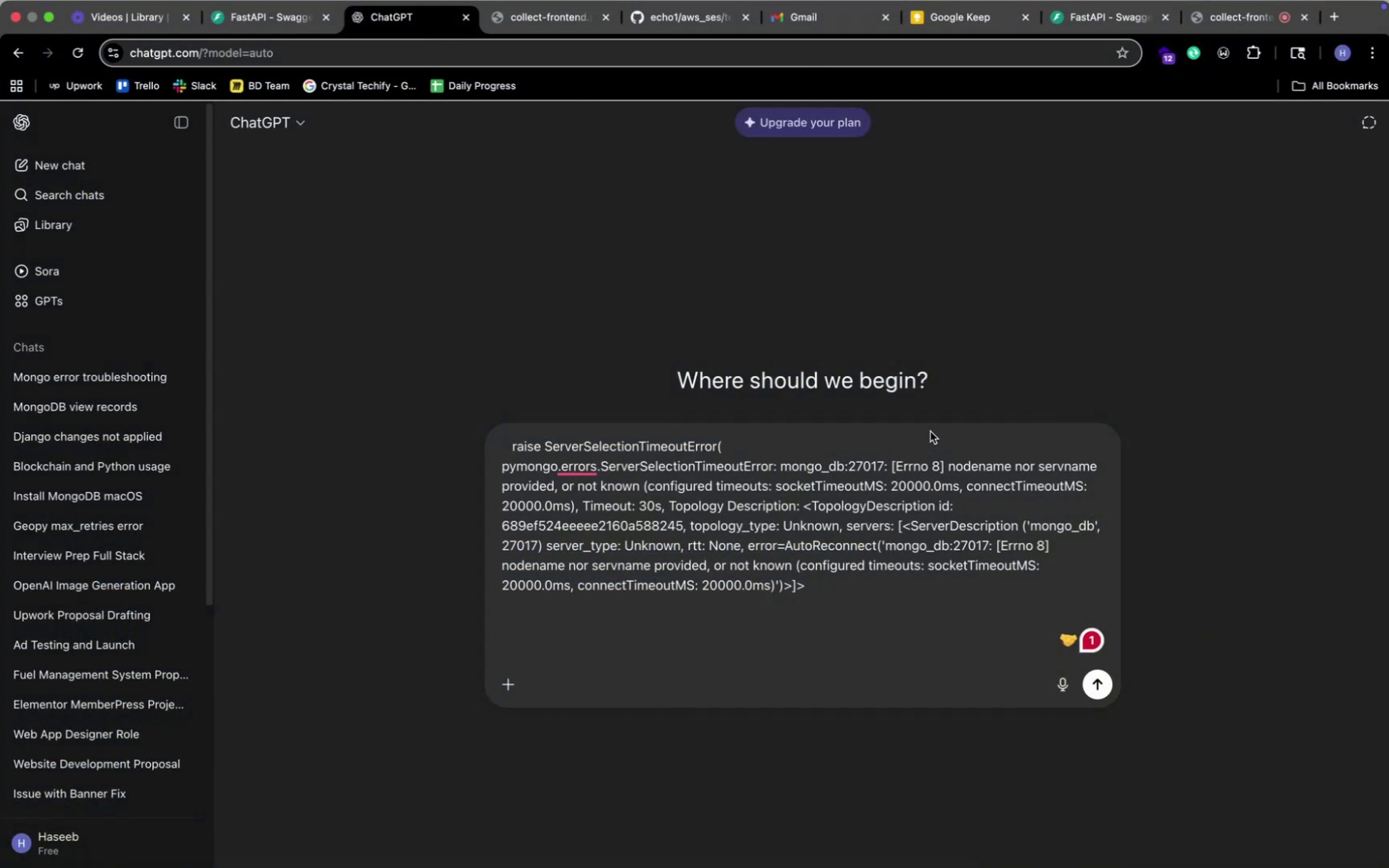 
key(Meta+V)
 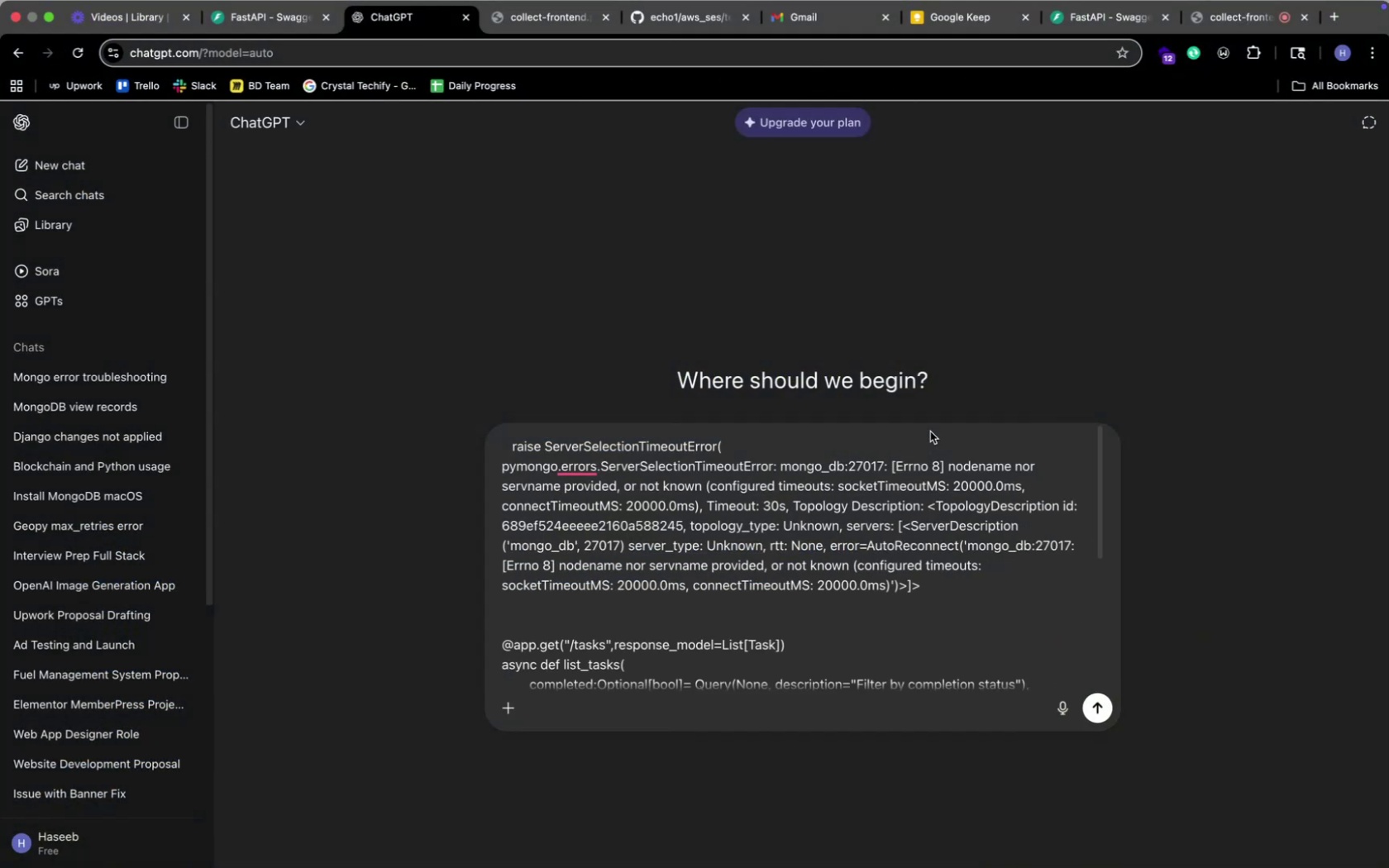 
key(Enter)
 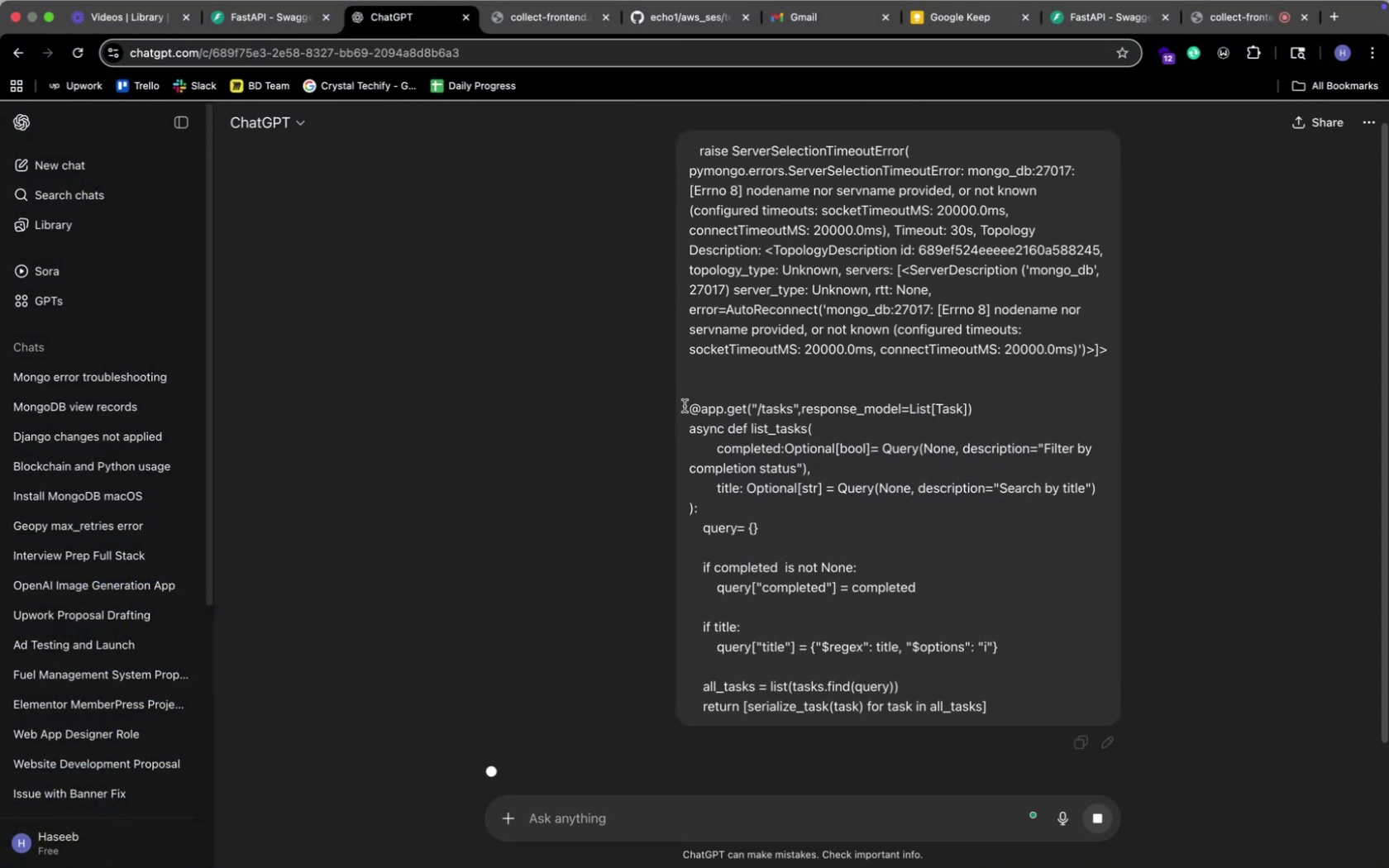 
scroll: coordinate [439, 603], scroll_direction: down, amount: 107.0
 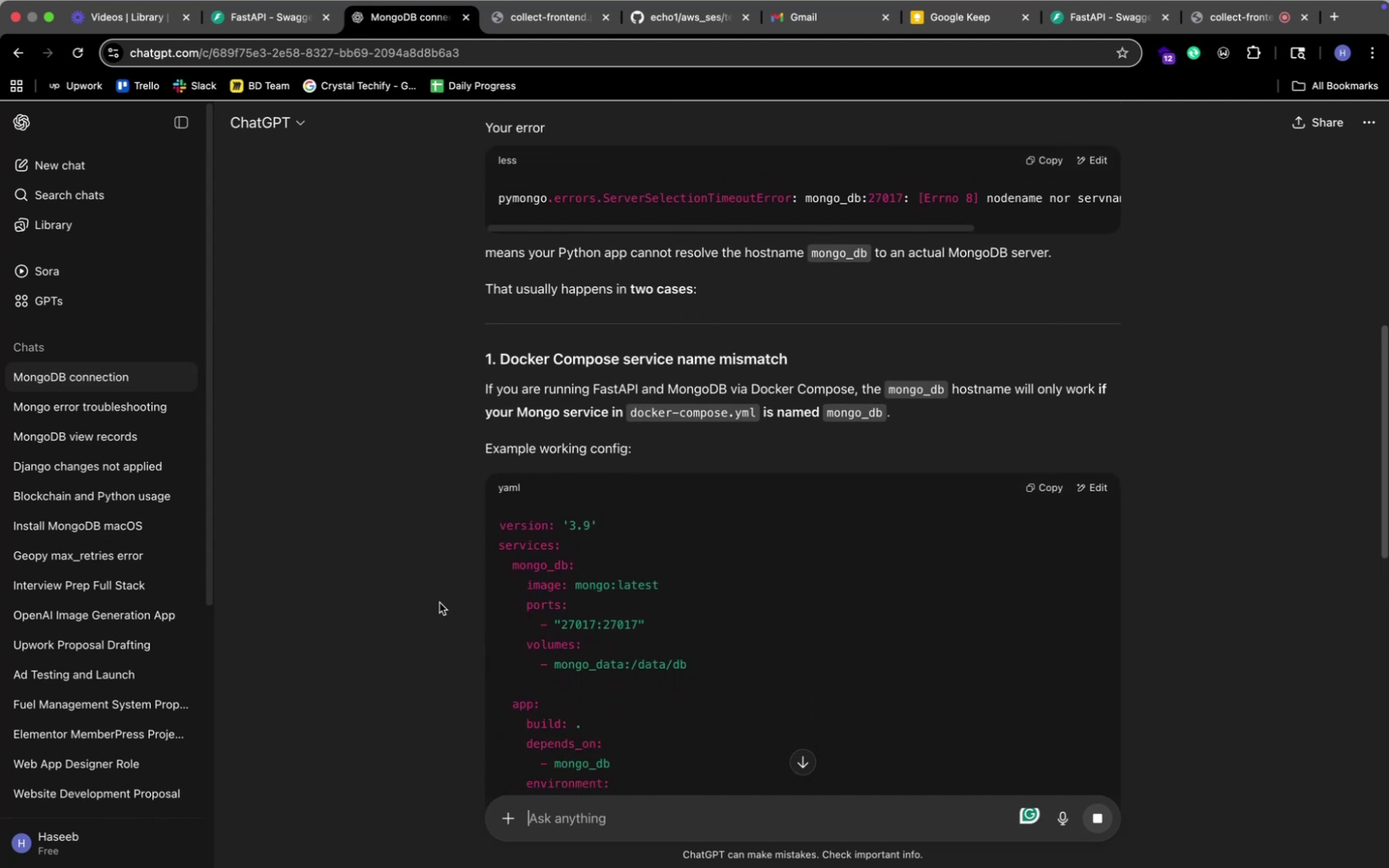 
key(Meta+CommandLeft)
 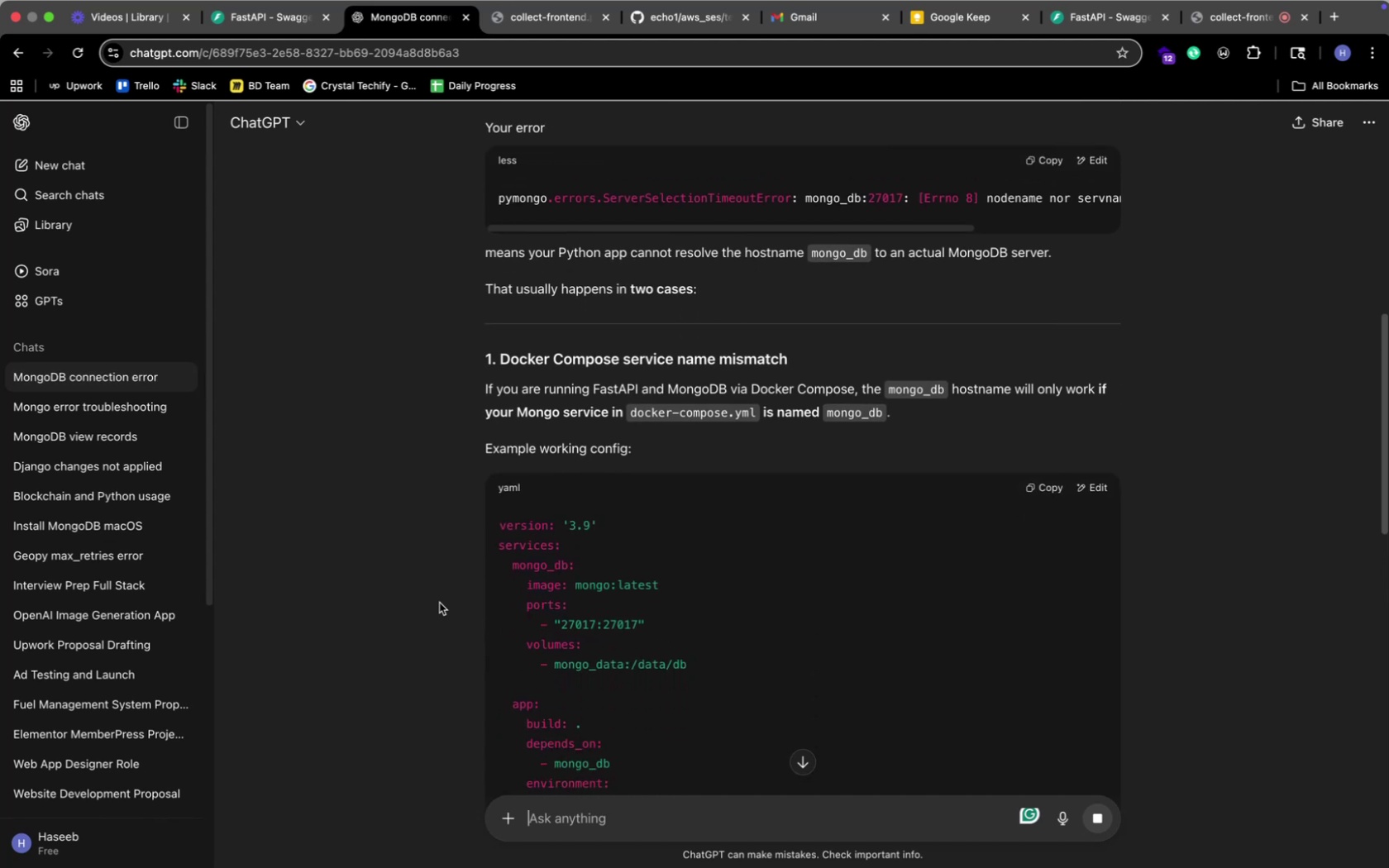 
key(Meta+Tab)
 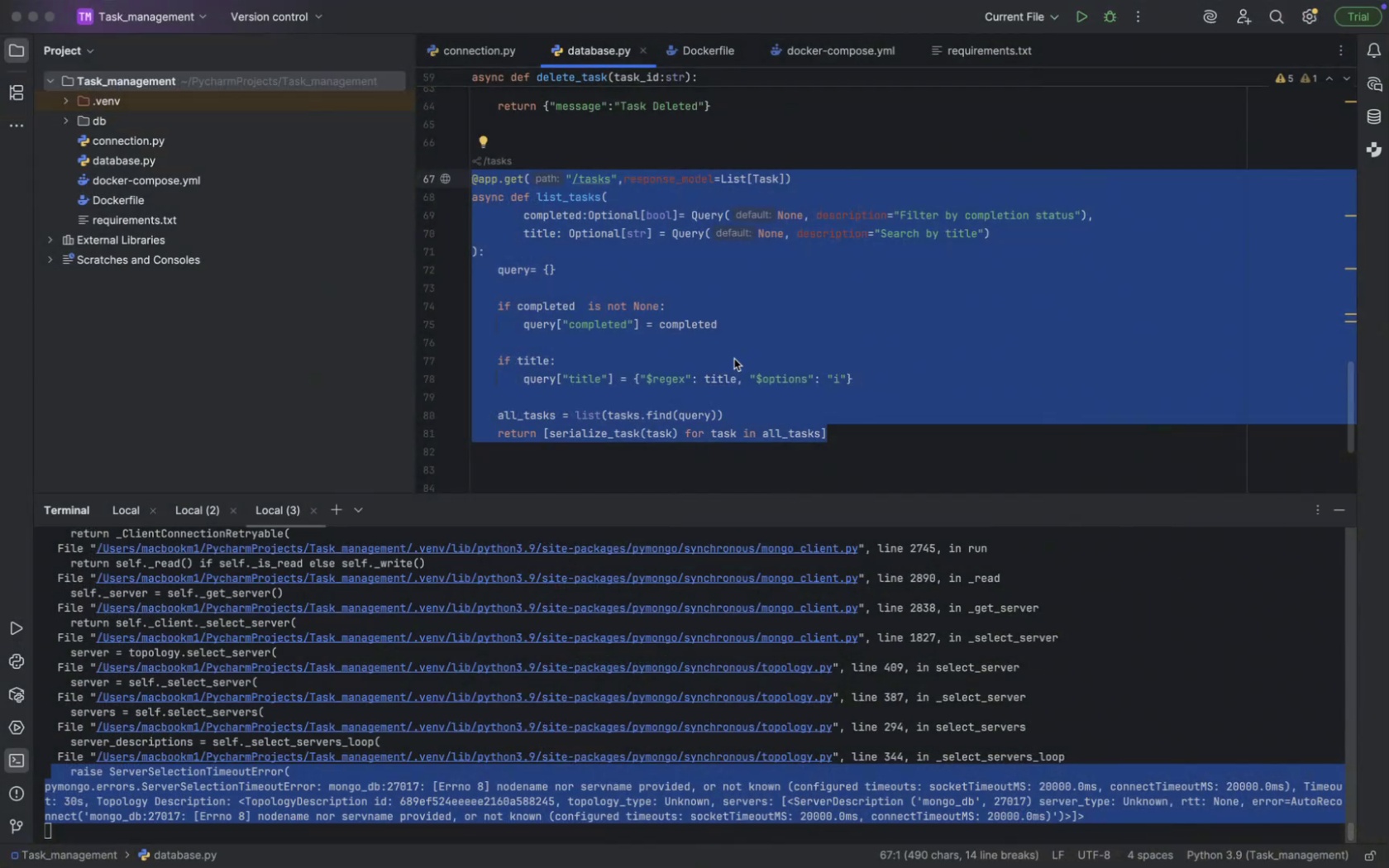 
left_click([785, 315])
 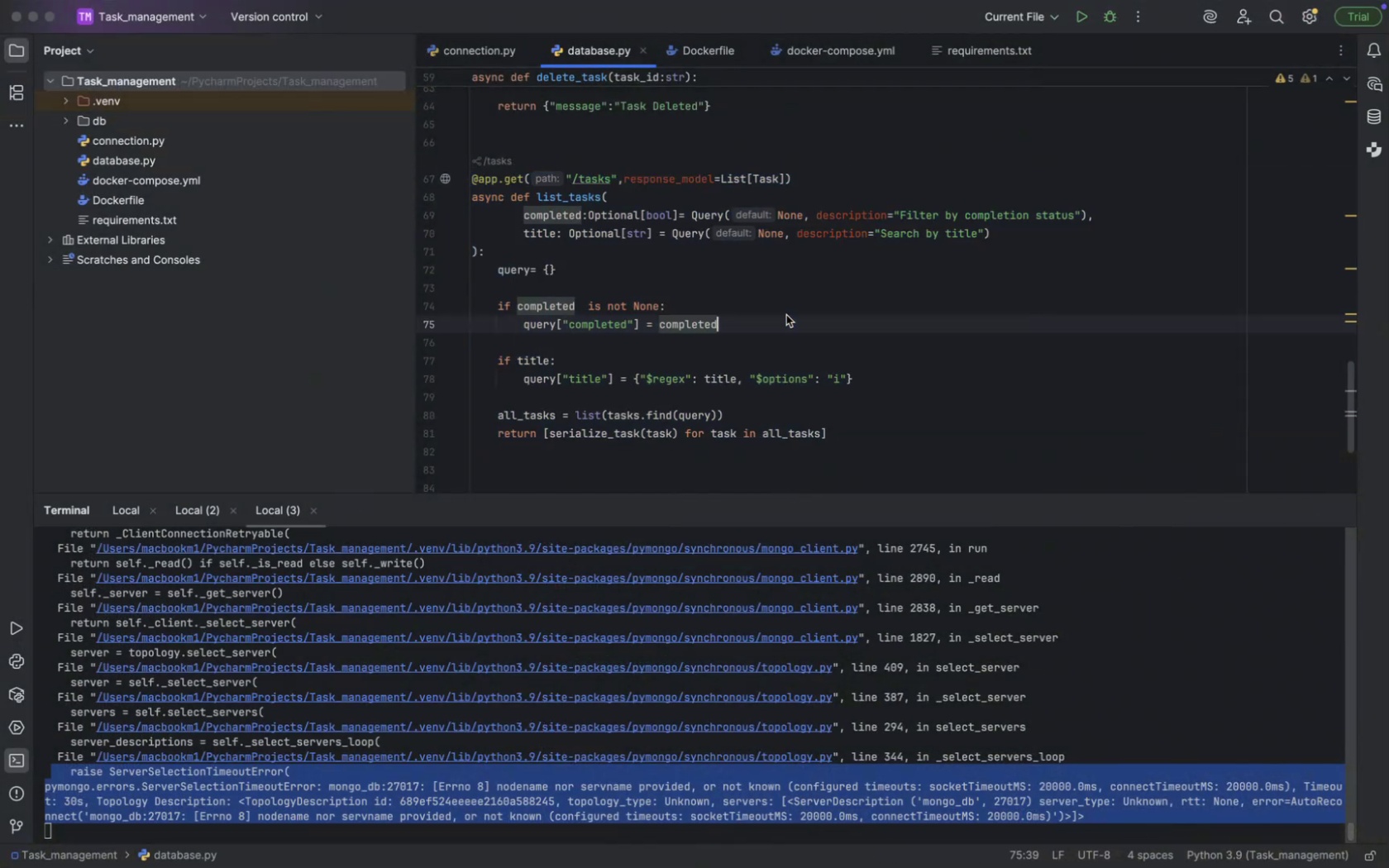 
scroll: coordinate [785, 315], scroll_direction: up, amount: 337.0
 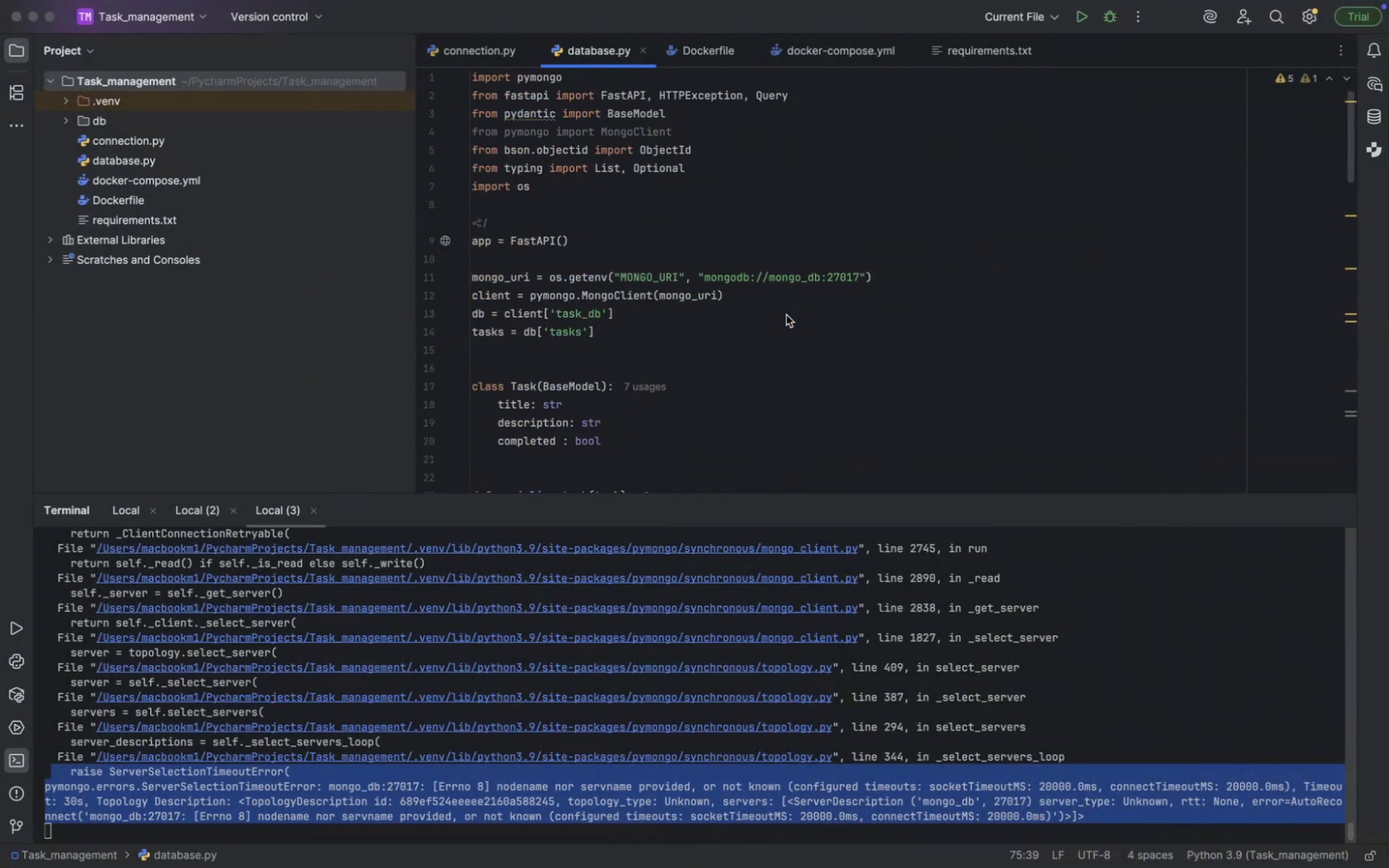 
scroll: coordinate [785, 315], scroll_direction: down, amount: 156.0
 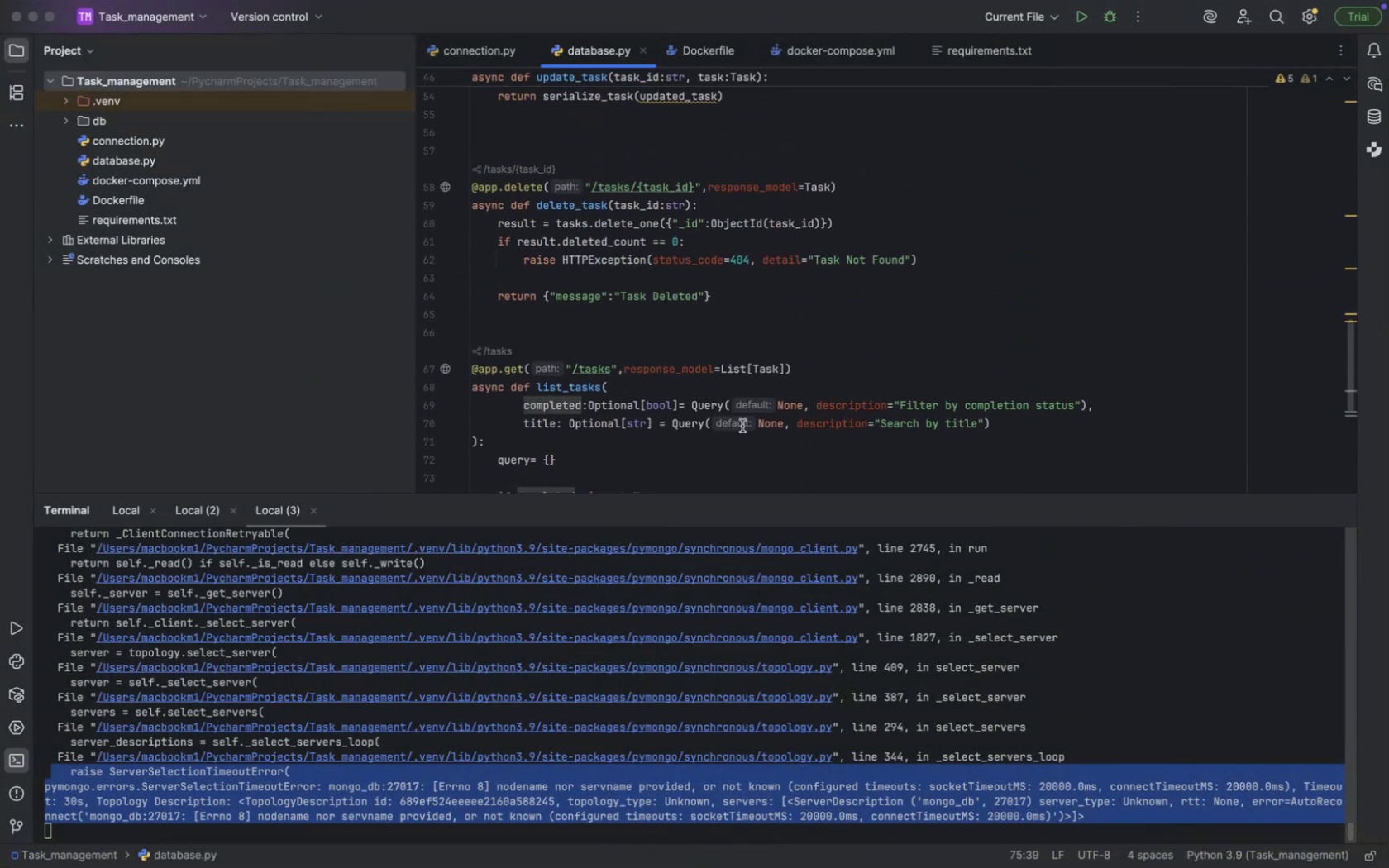 
scroll: coordinate [742, 426], scroll_direction: up, amount: 110.0
 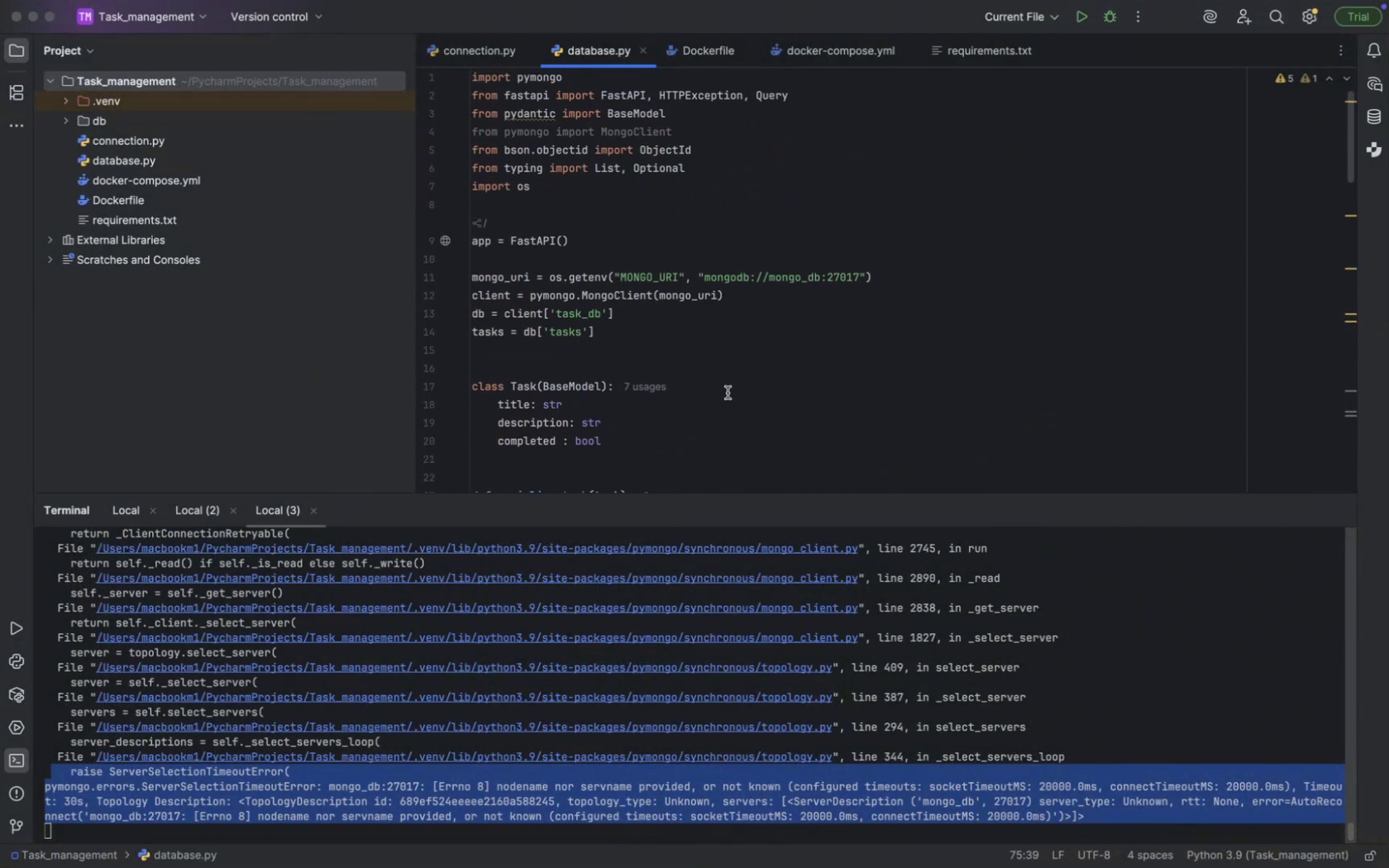 
scroll: coordinate [727, 392], scroll_direction: down, amount: 10.0
 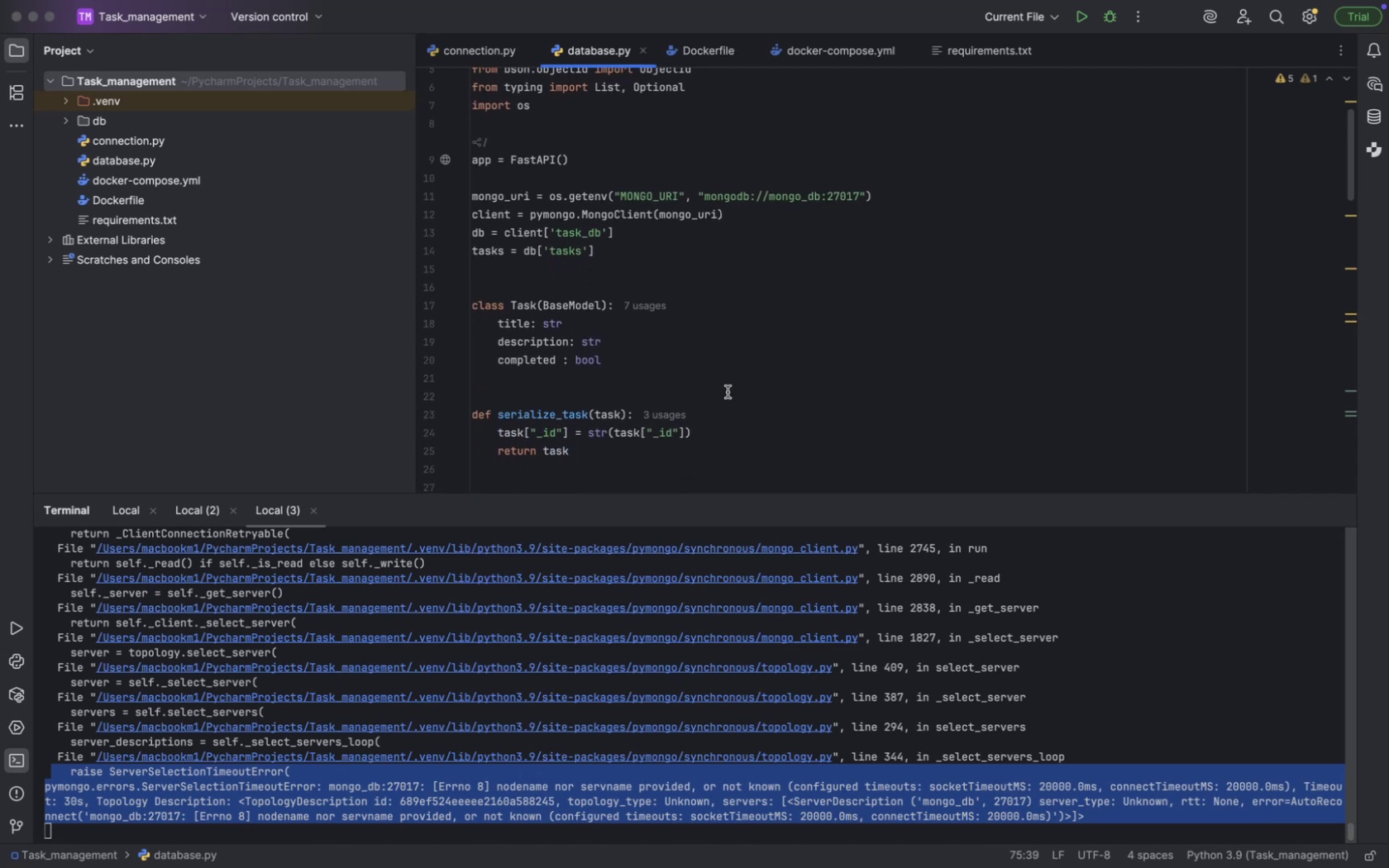 
key(Meta+CommandLeft)
 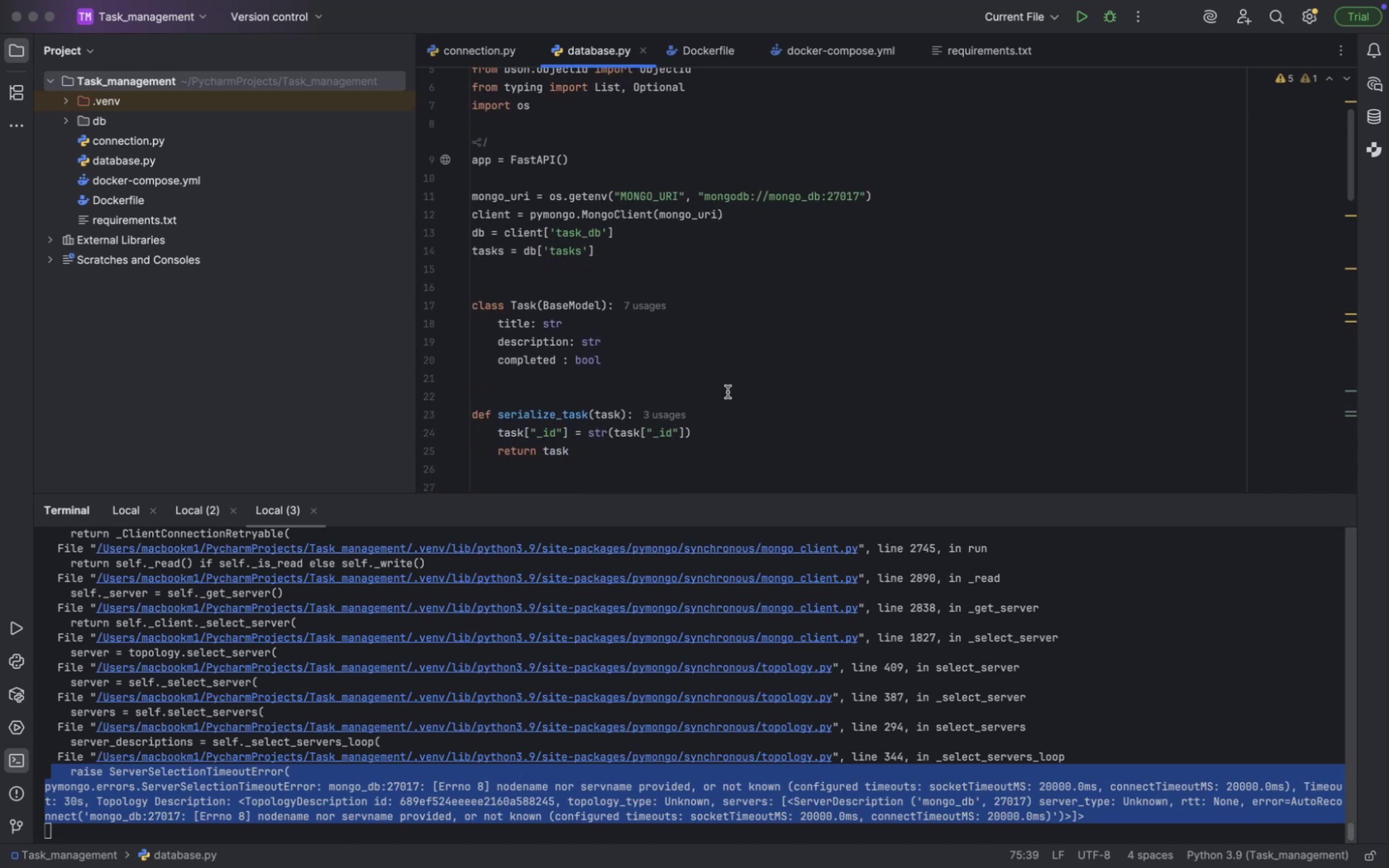 
key(Meta+Tab)
 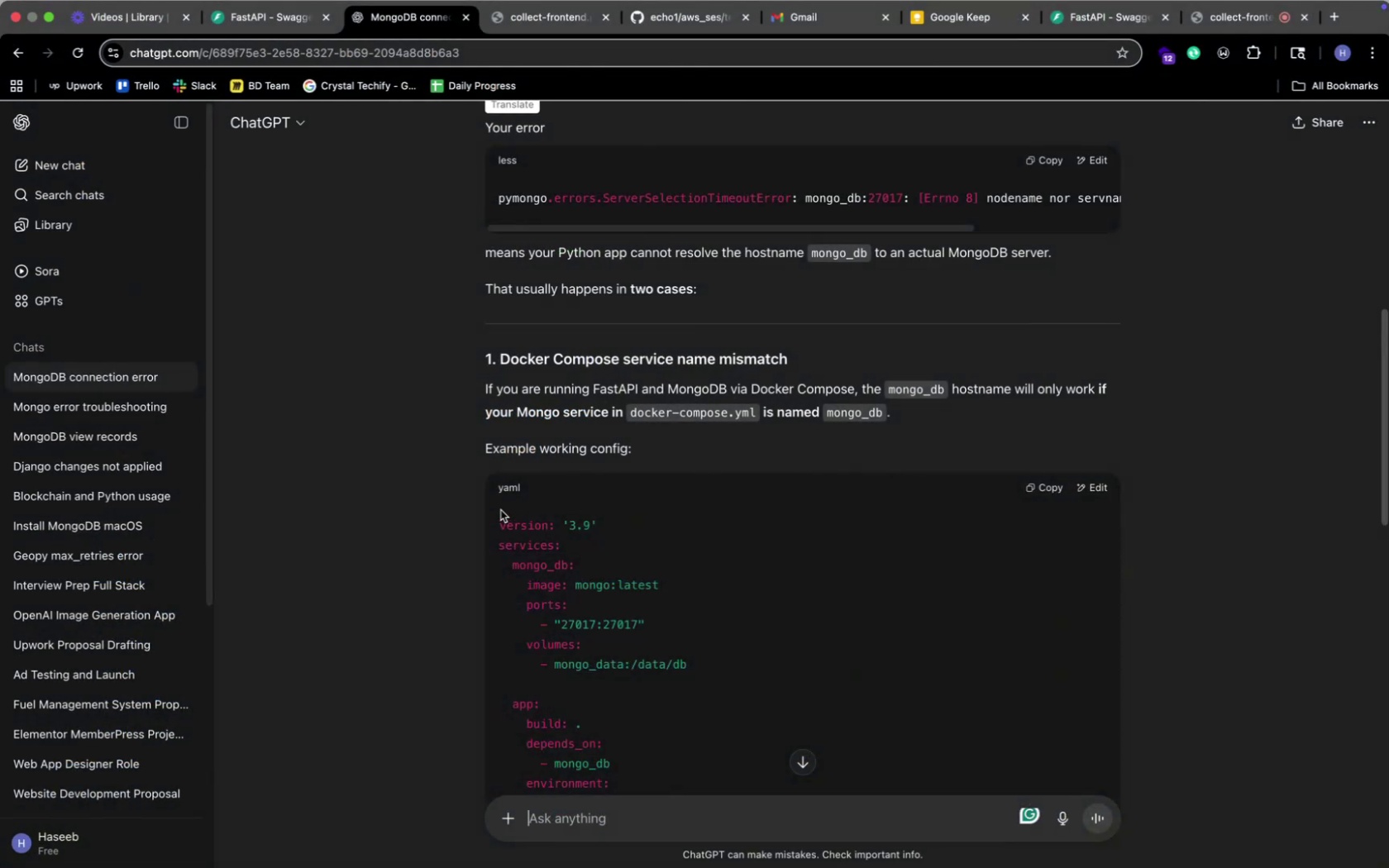 
scroll: coordinate [573, 436], scroll_direction: up, amount: 67.0
 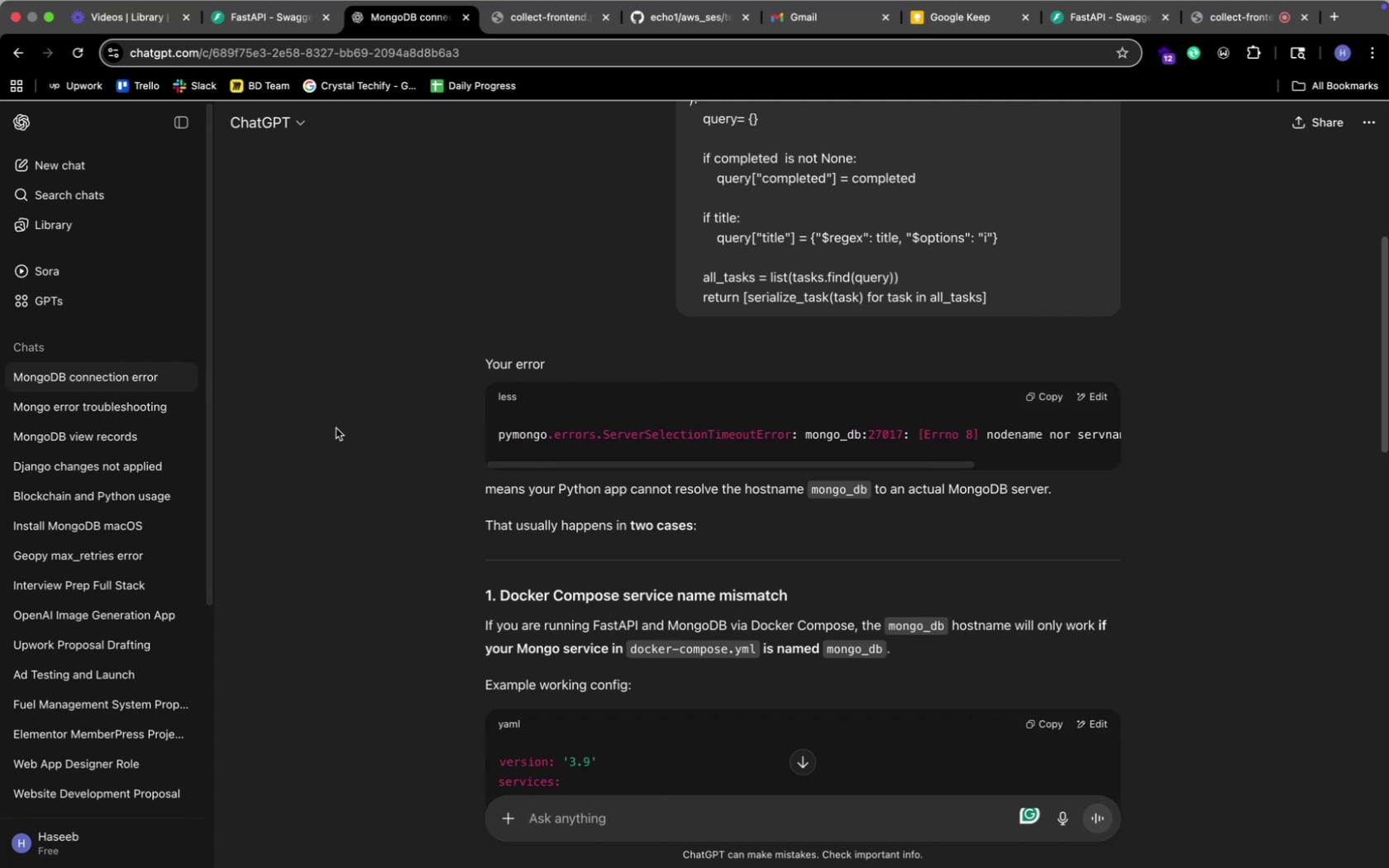 
scroll: coordinate [336, 428], scroll_direction: down, amount: 80.0
 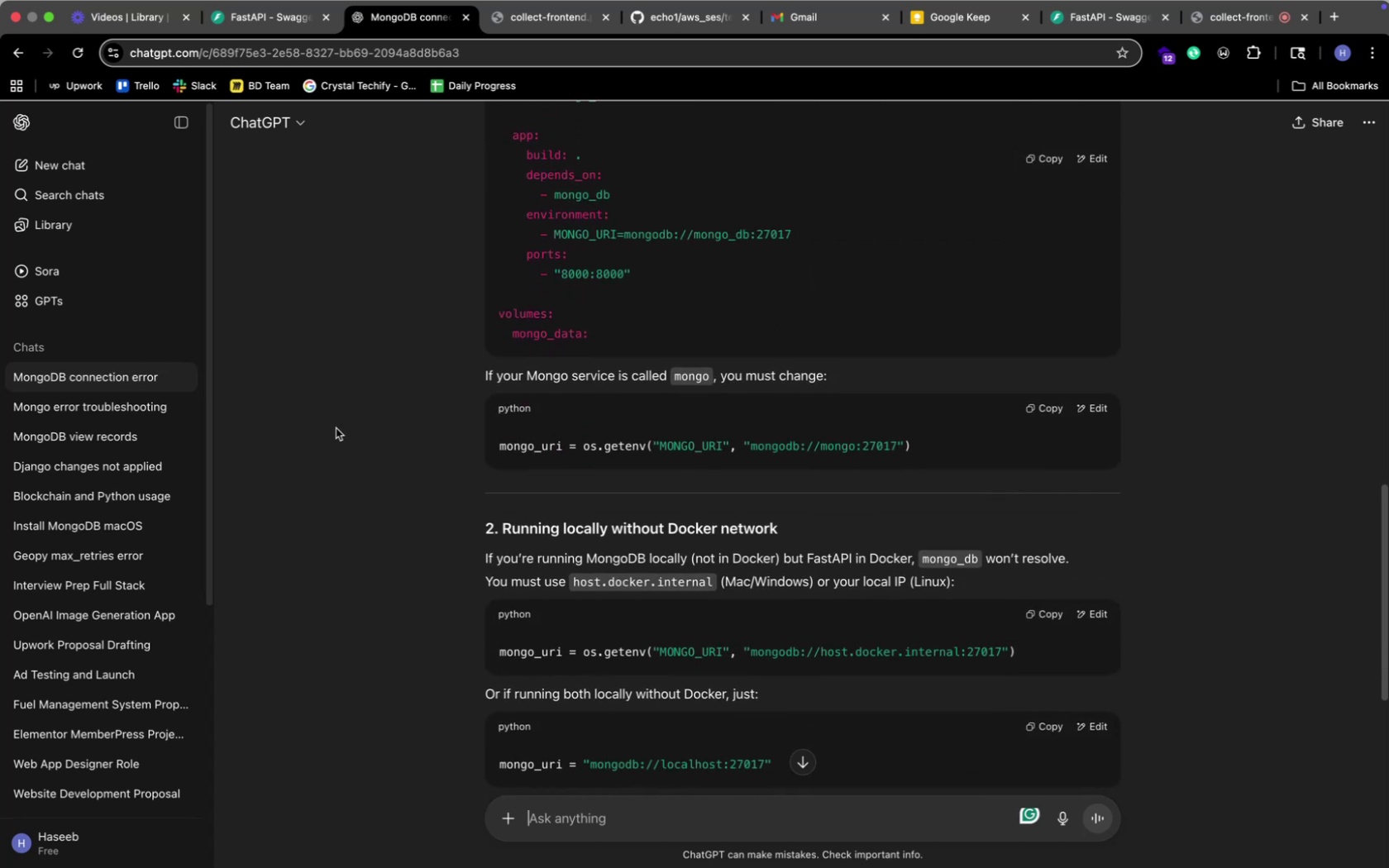 
scroll: coordinate [336, 428], scroll_direction: up, amount: 5.0
 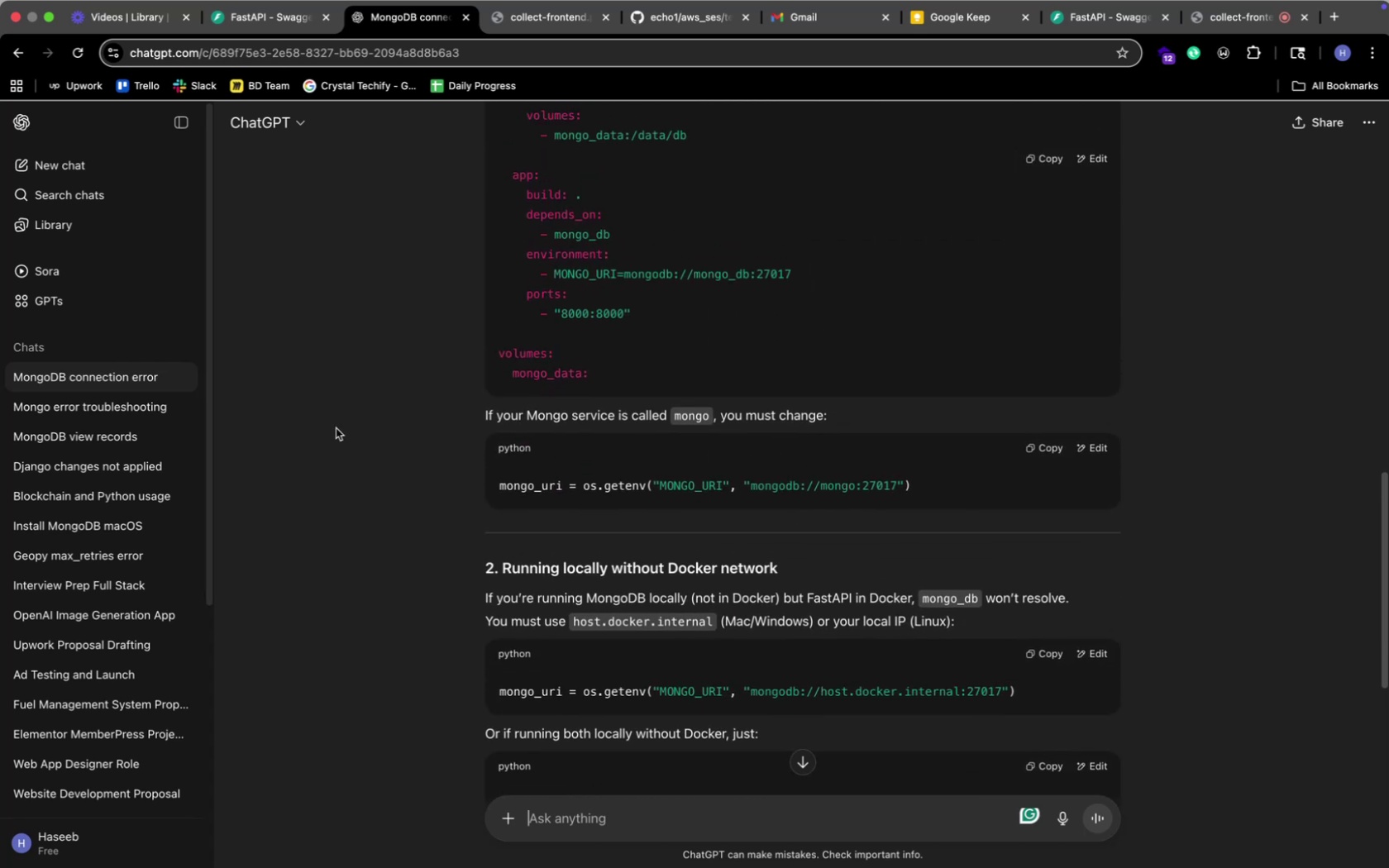 
scroll: coordinate [336, 428], scroll_direction: down, amount: 31.0
 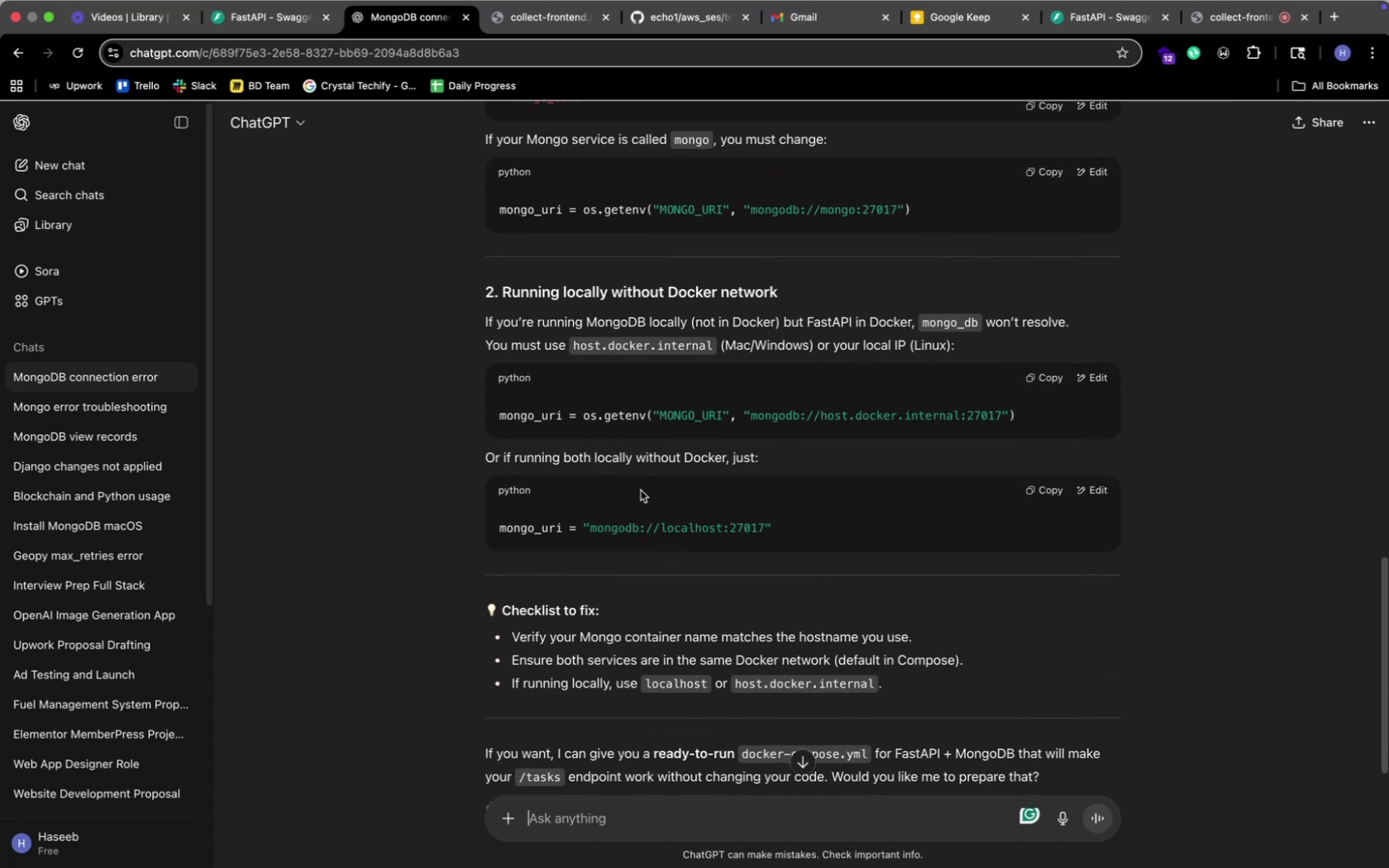 
wait(7.4)
 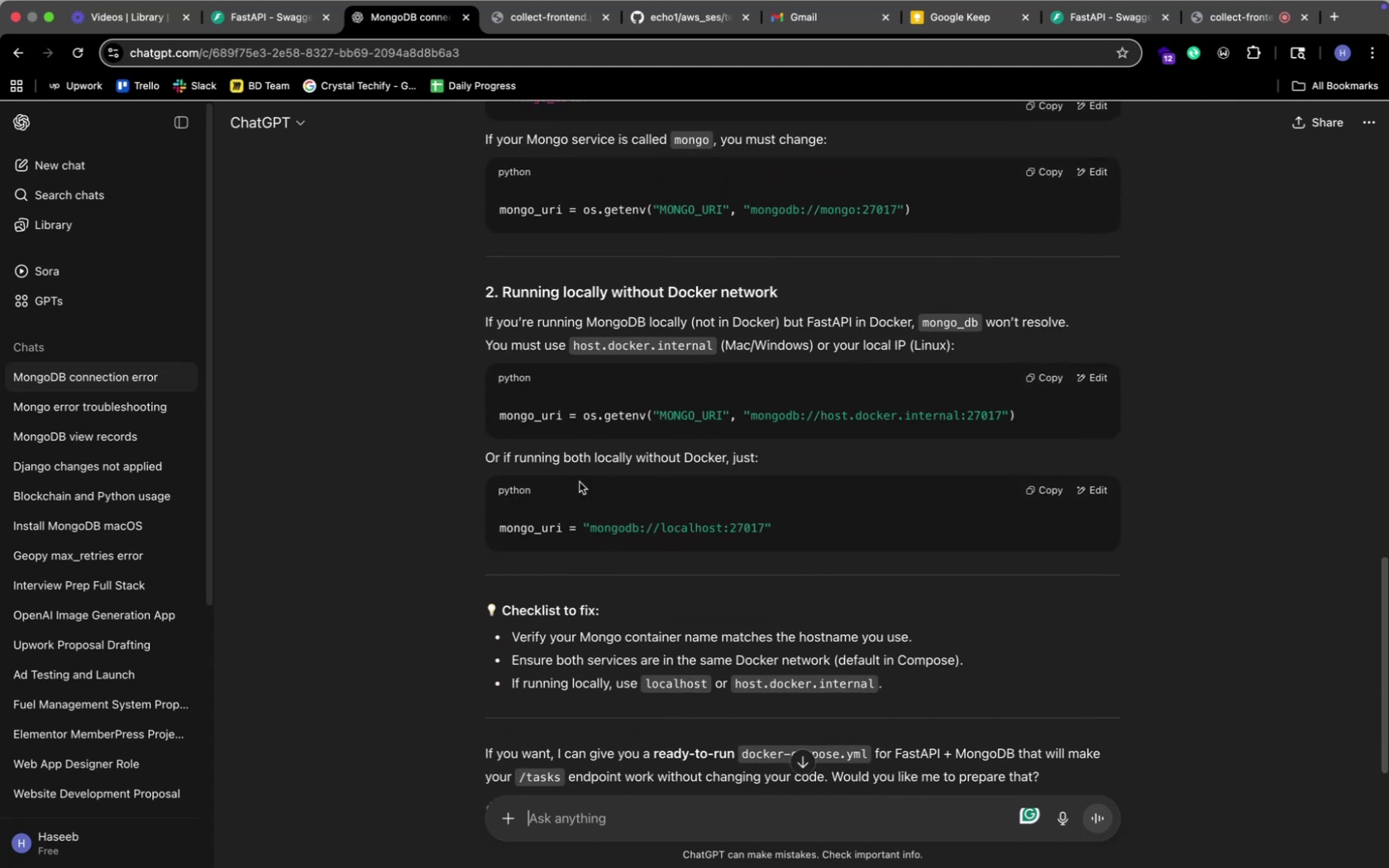 
left_click_drag(start_coordinate=[785, 524], to_coordinate=[533, 514])
 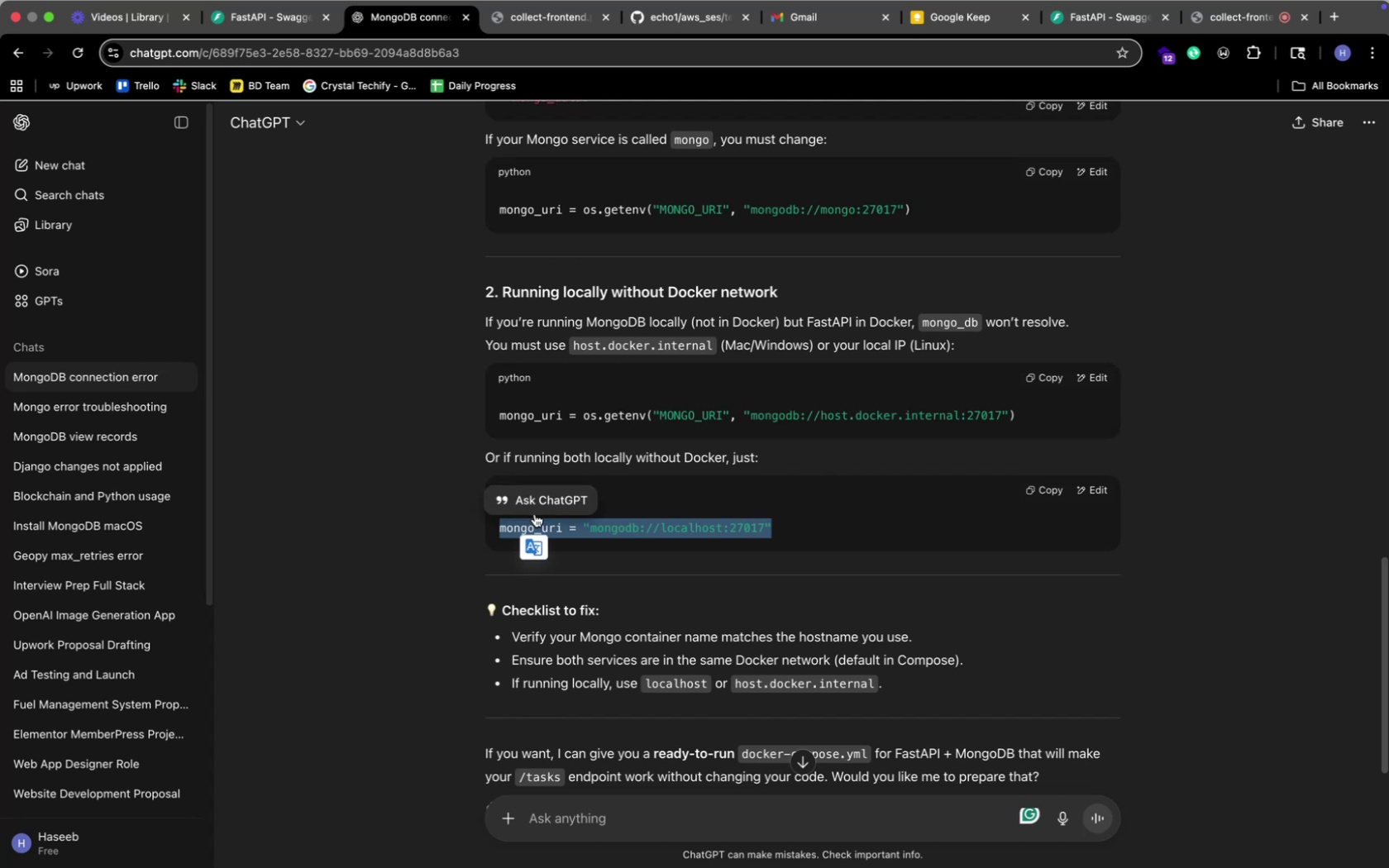 
key(Meta+C)
 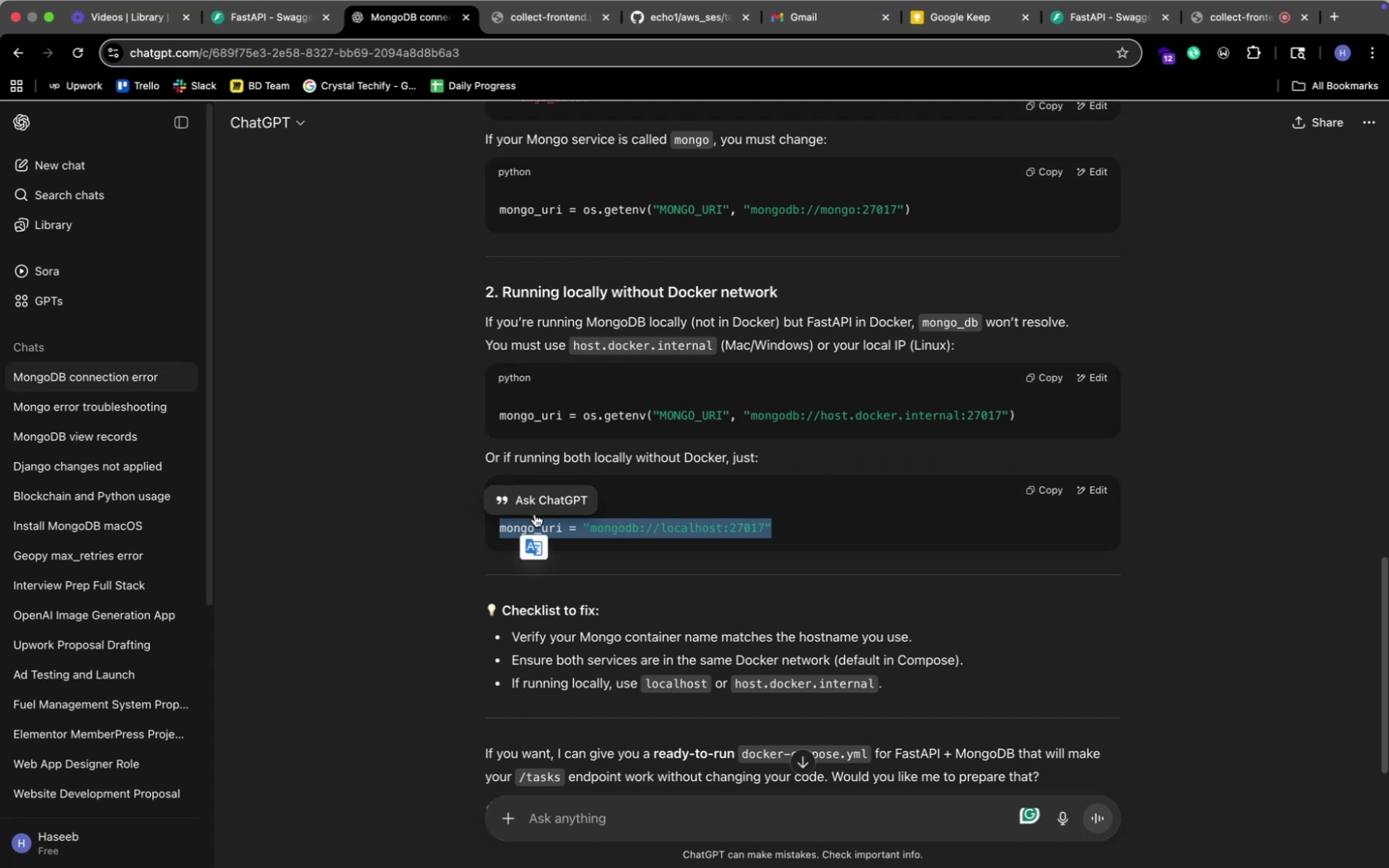 
key(Meta+CommandLeft)
 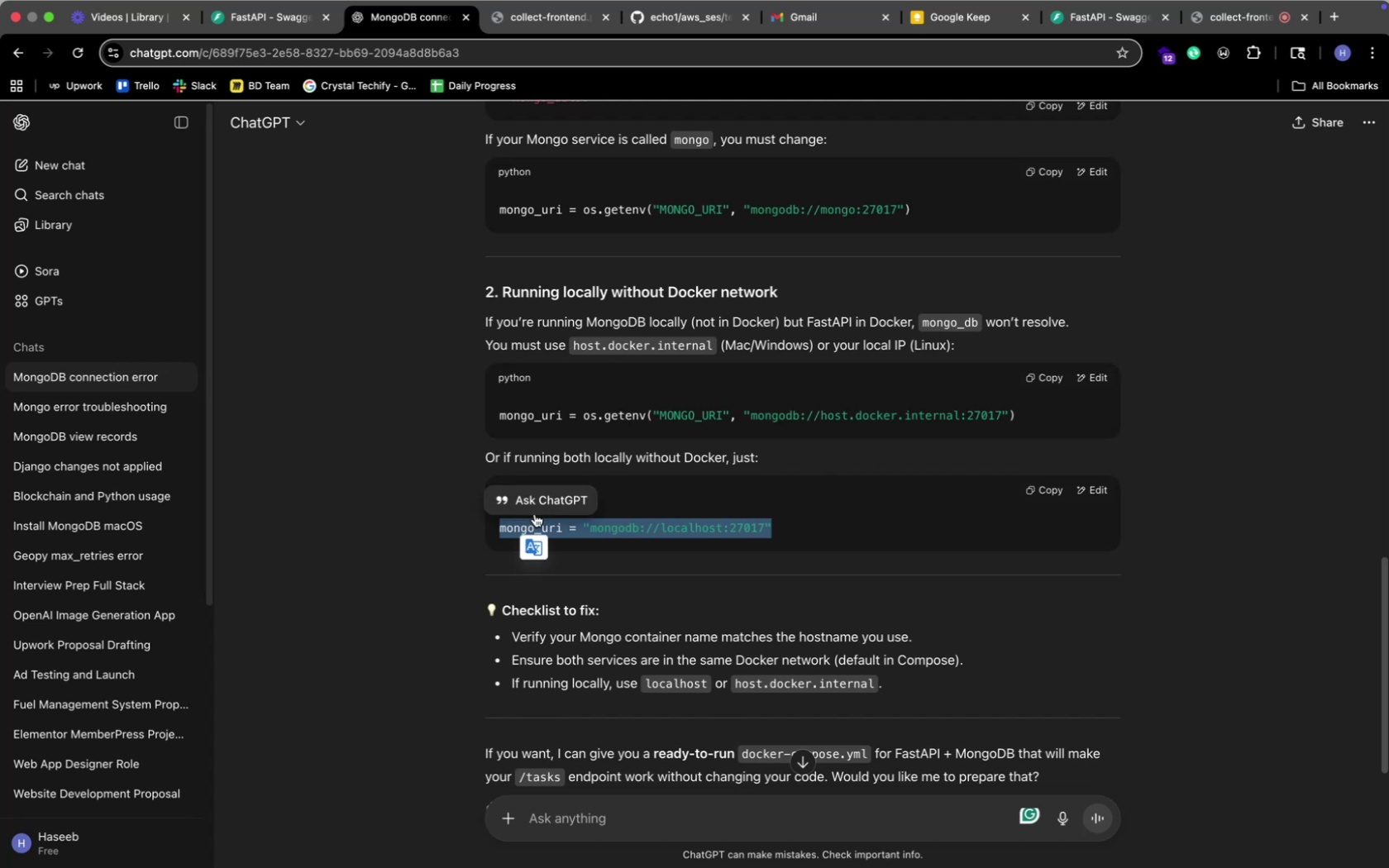 
key(Meta+Tab)
 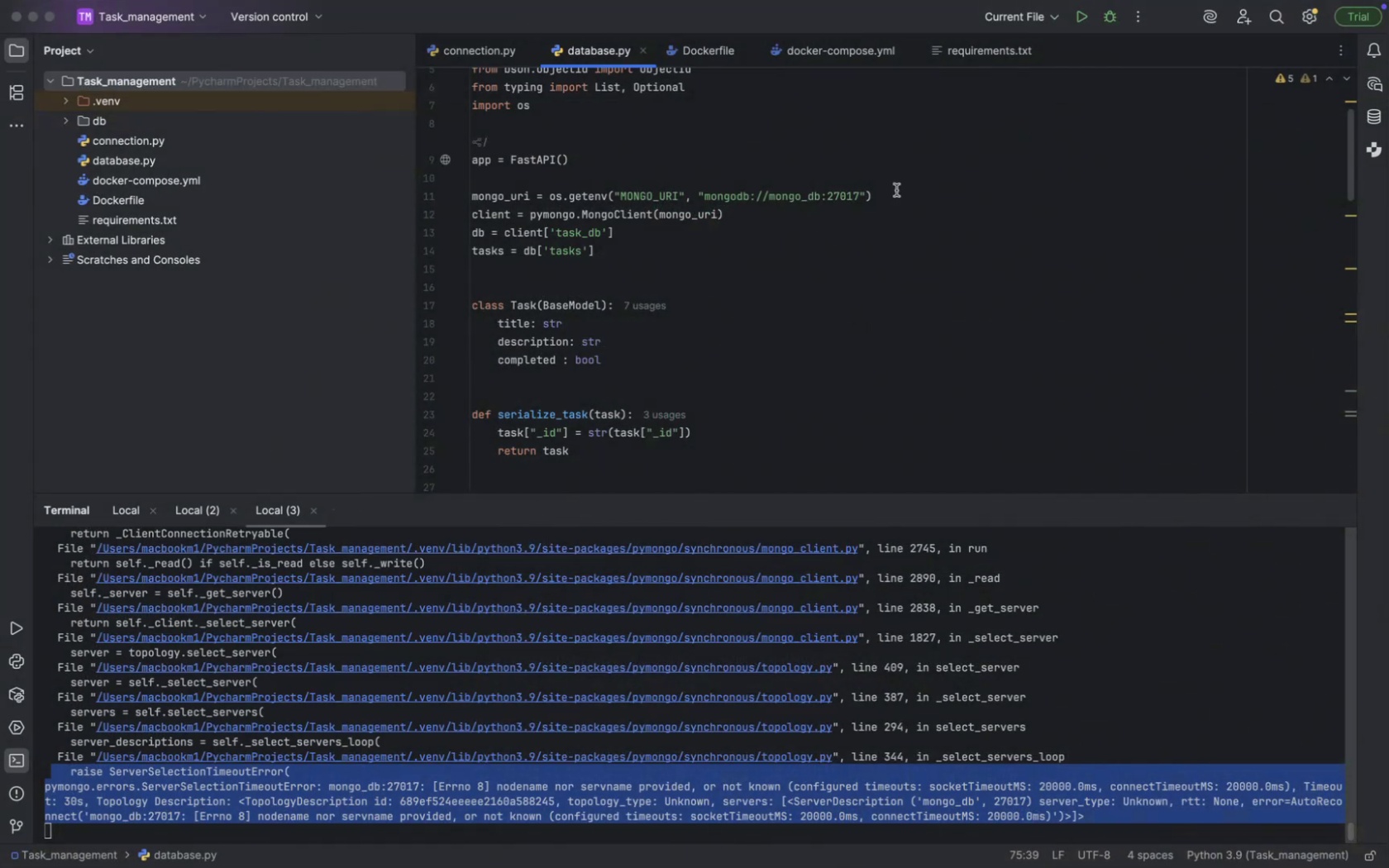 
left_click([905, 193])
 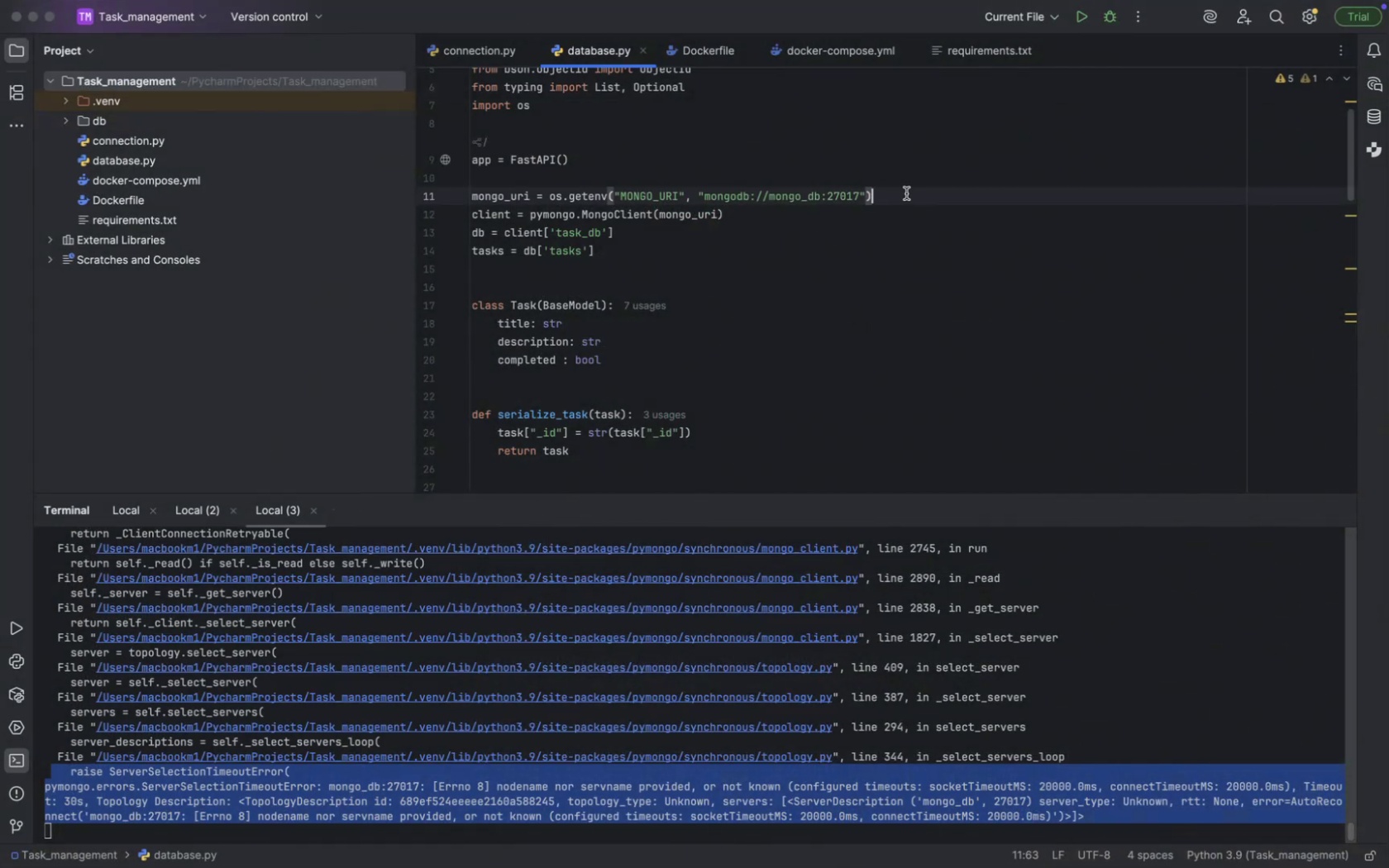 
key(Meta+CommandLeft)
 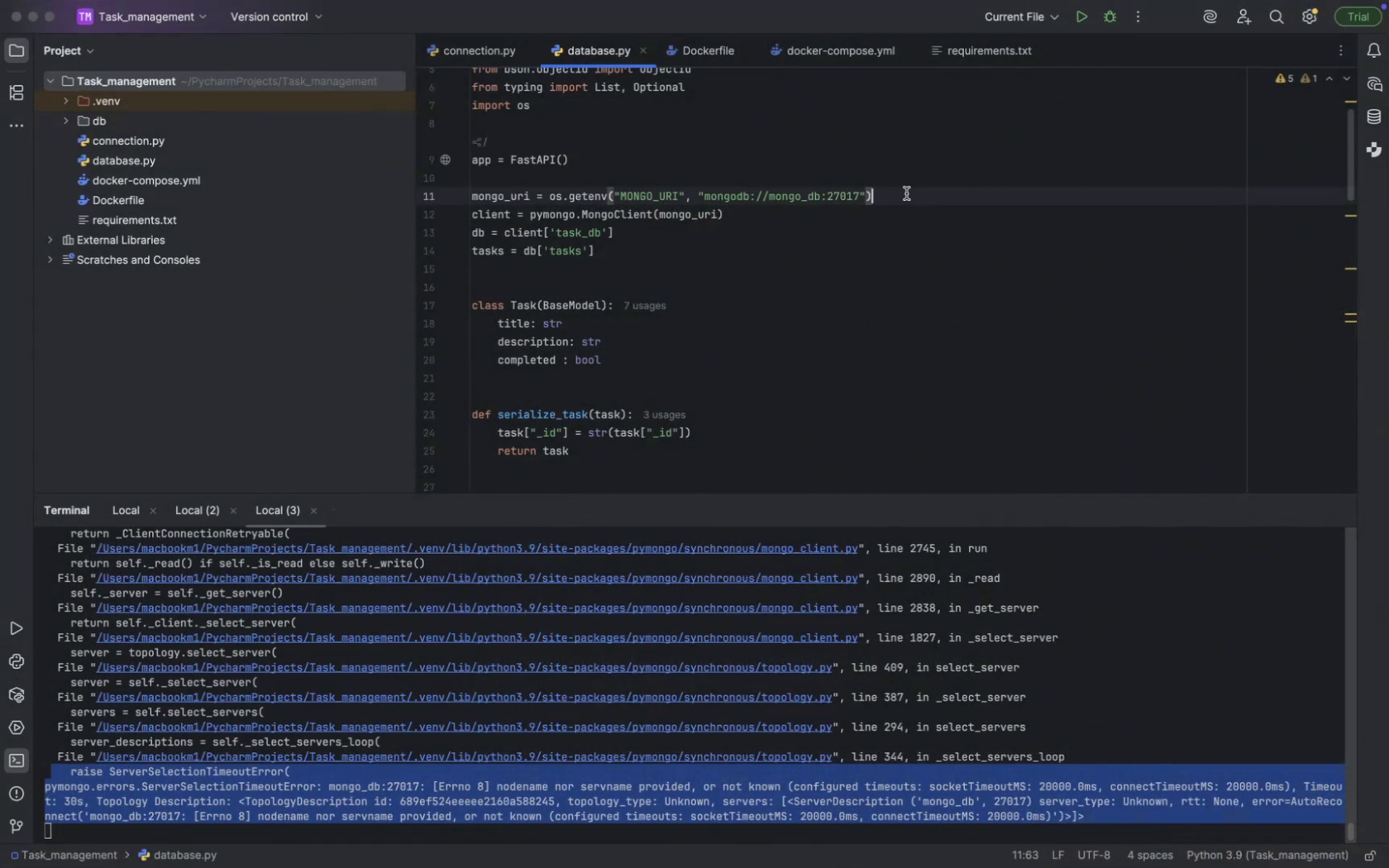 
key(Meta+Tab)
 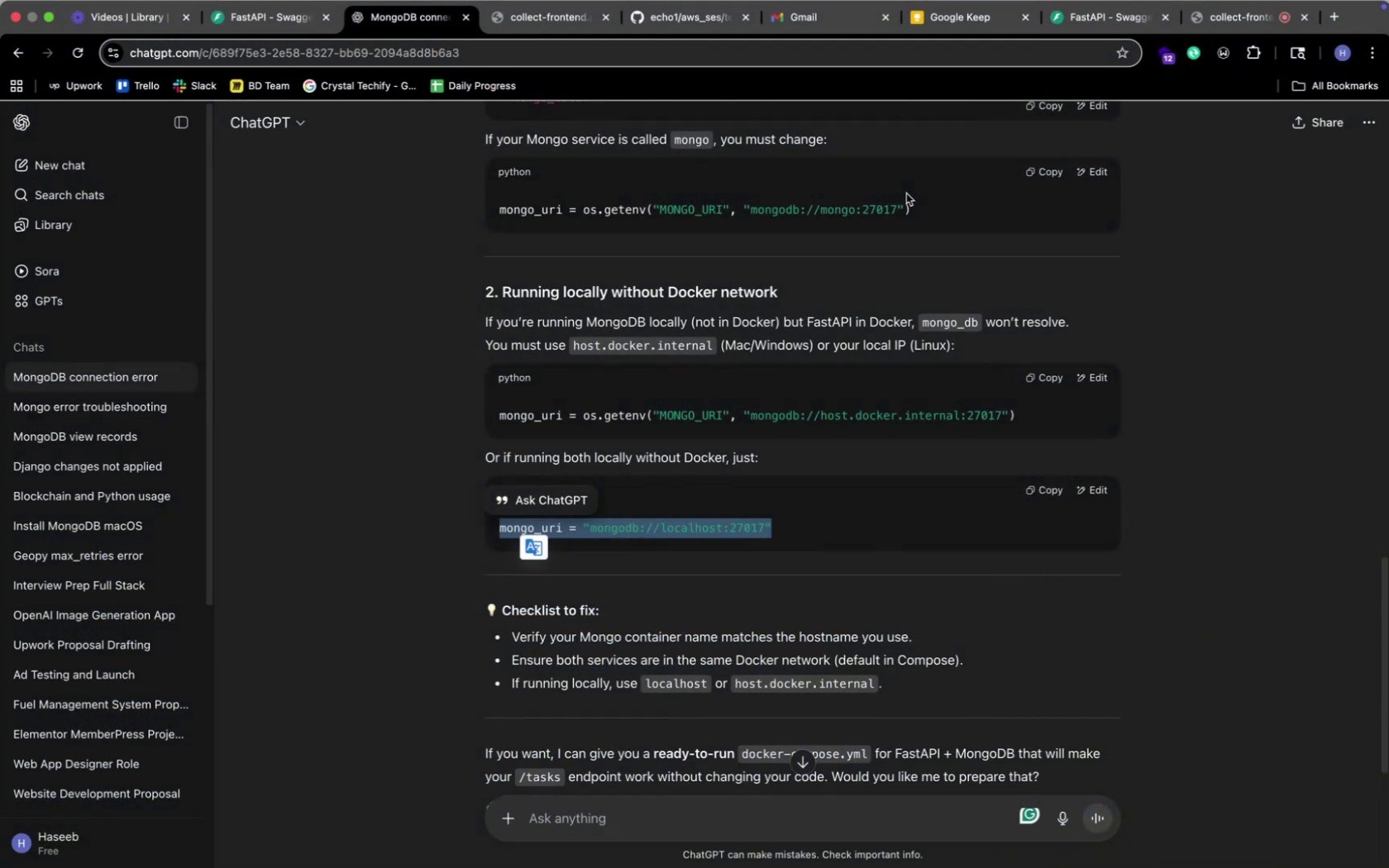 
key(Meta+CommandLeft)
 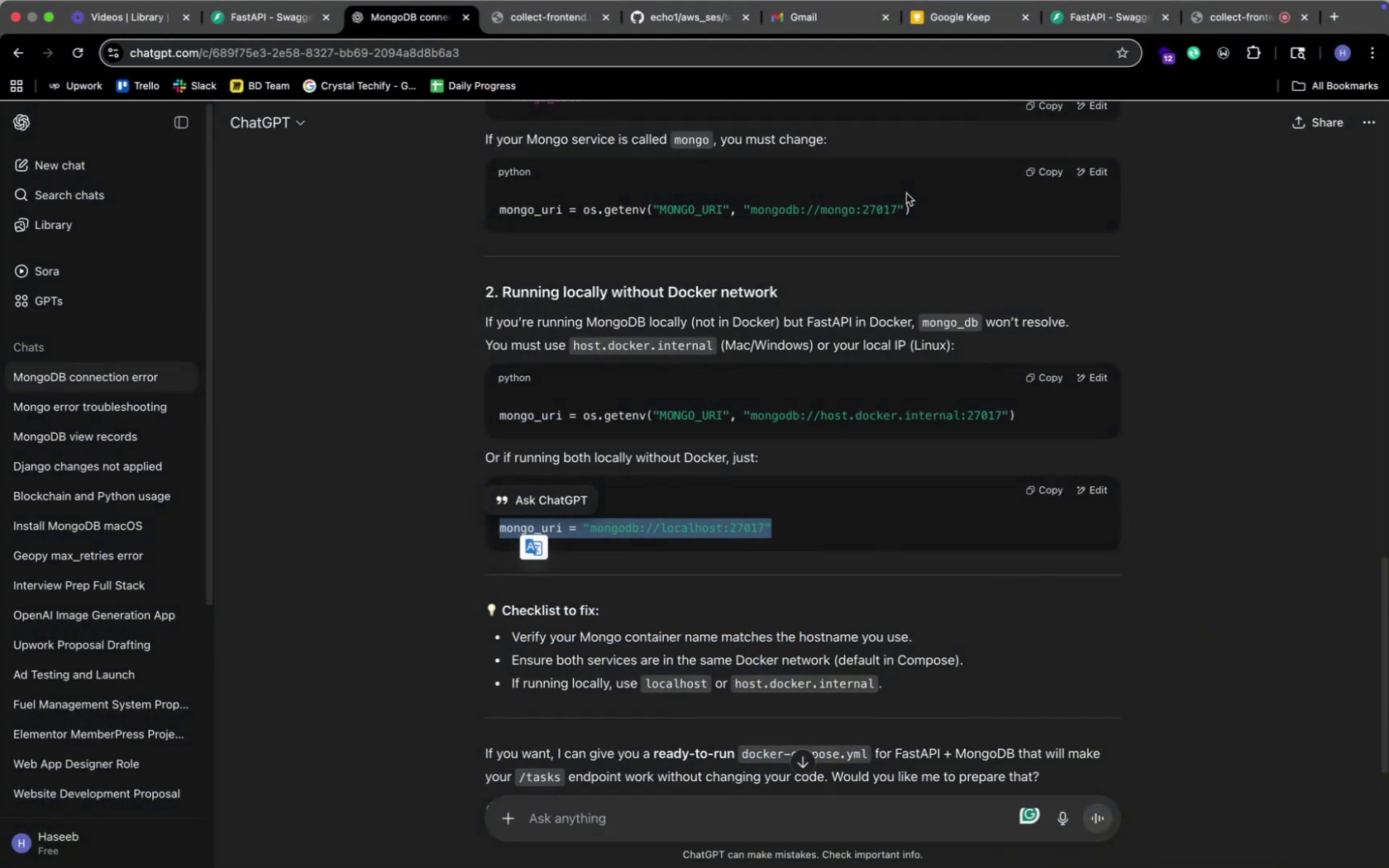 
key(Meta+Tab)
 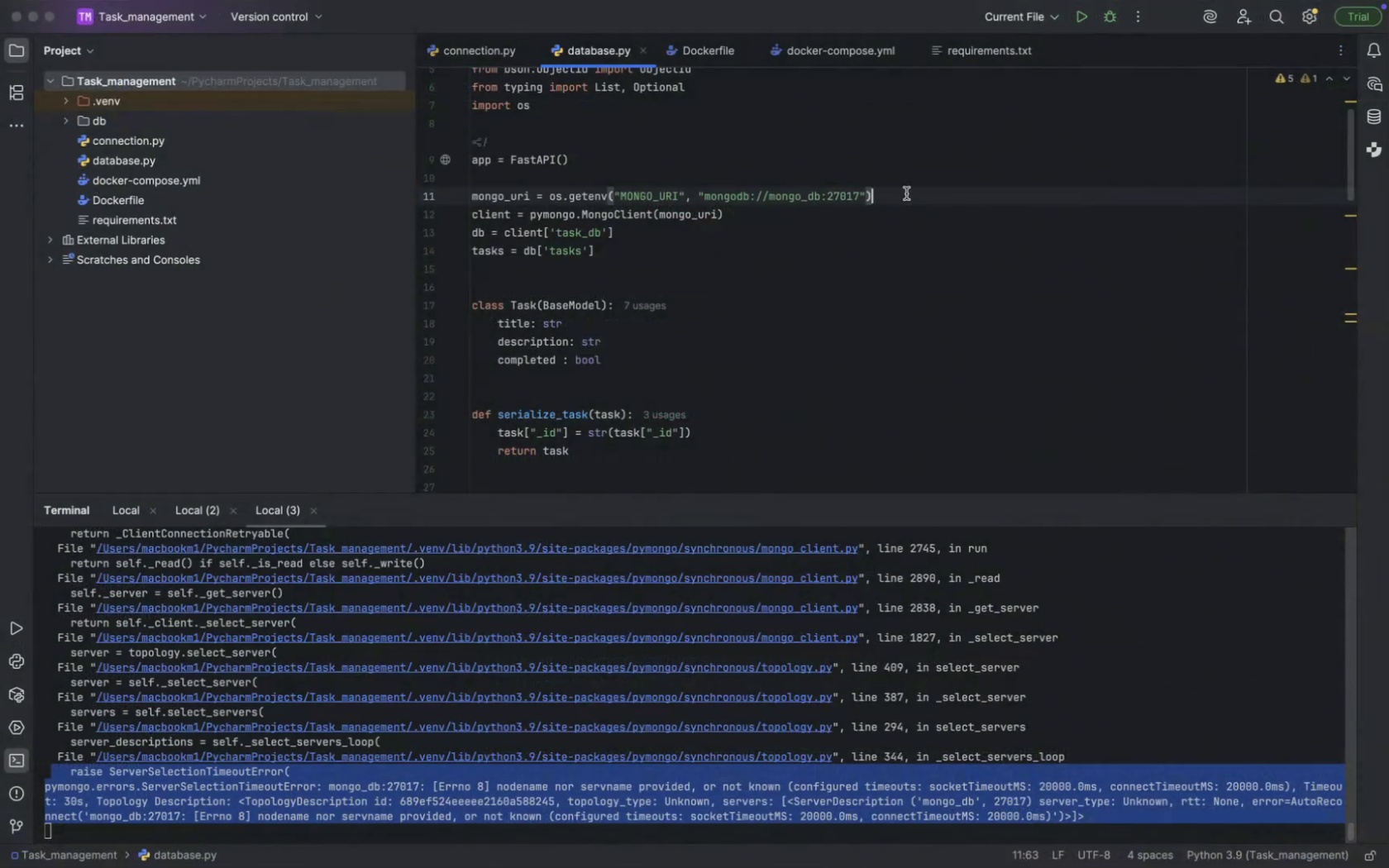 
key(Shift+ArrowUp)
 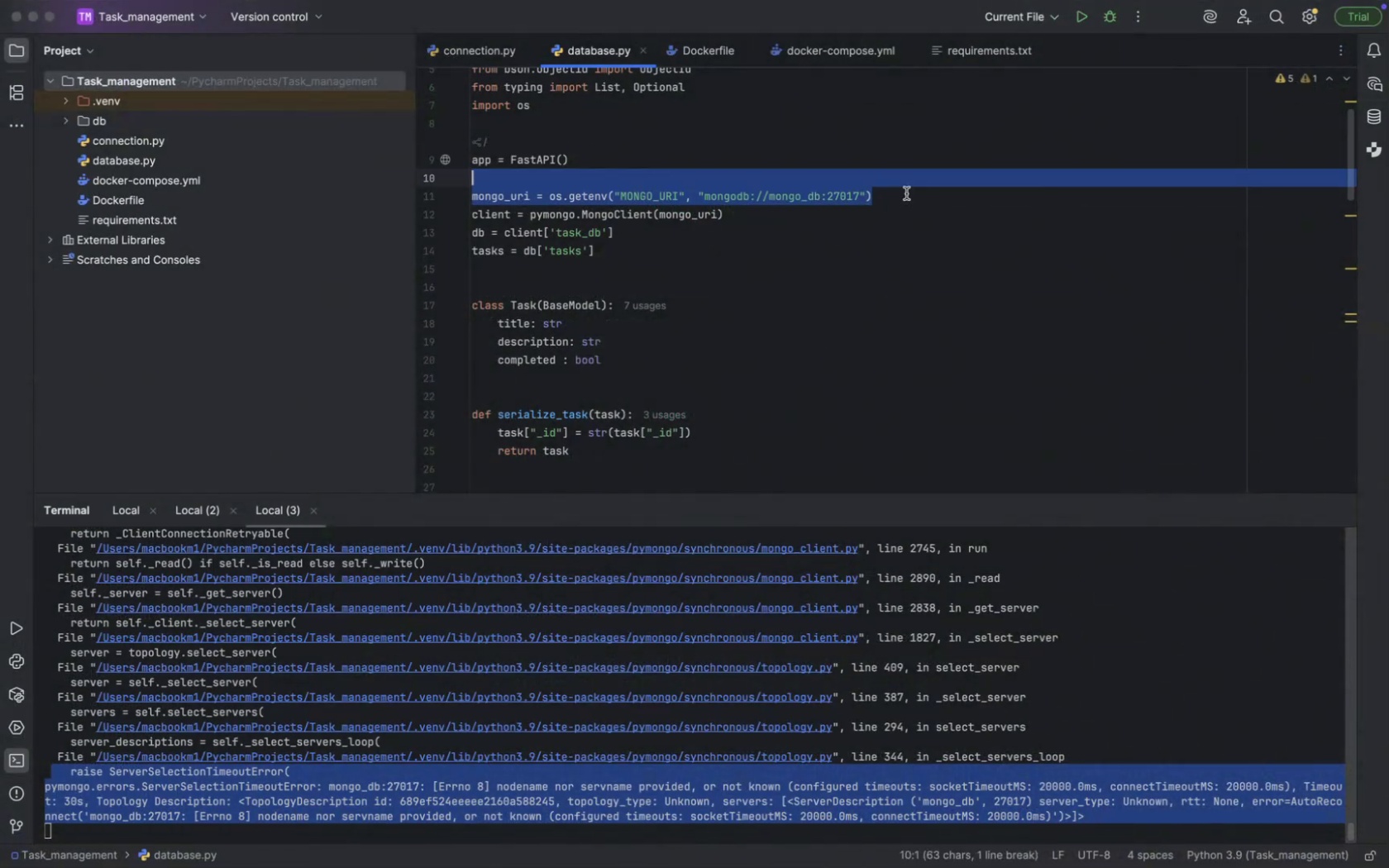 
key(Shift+ArrowRight)
 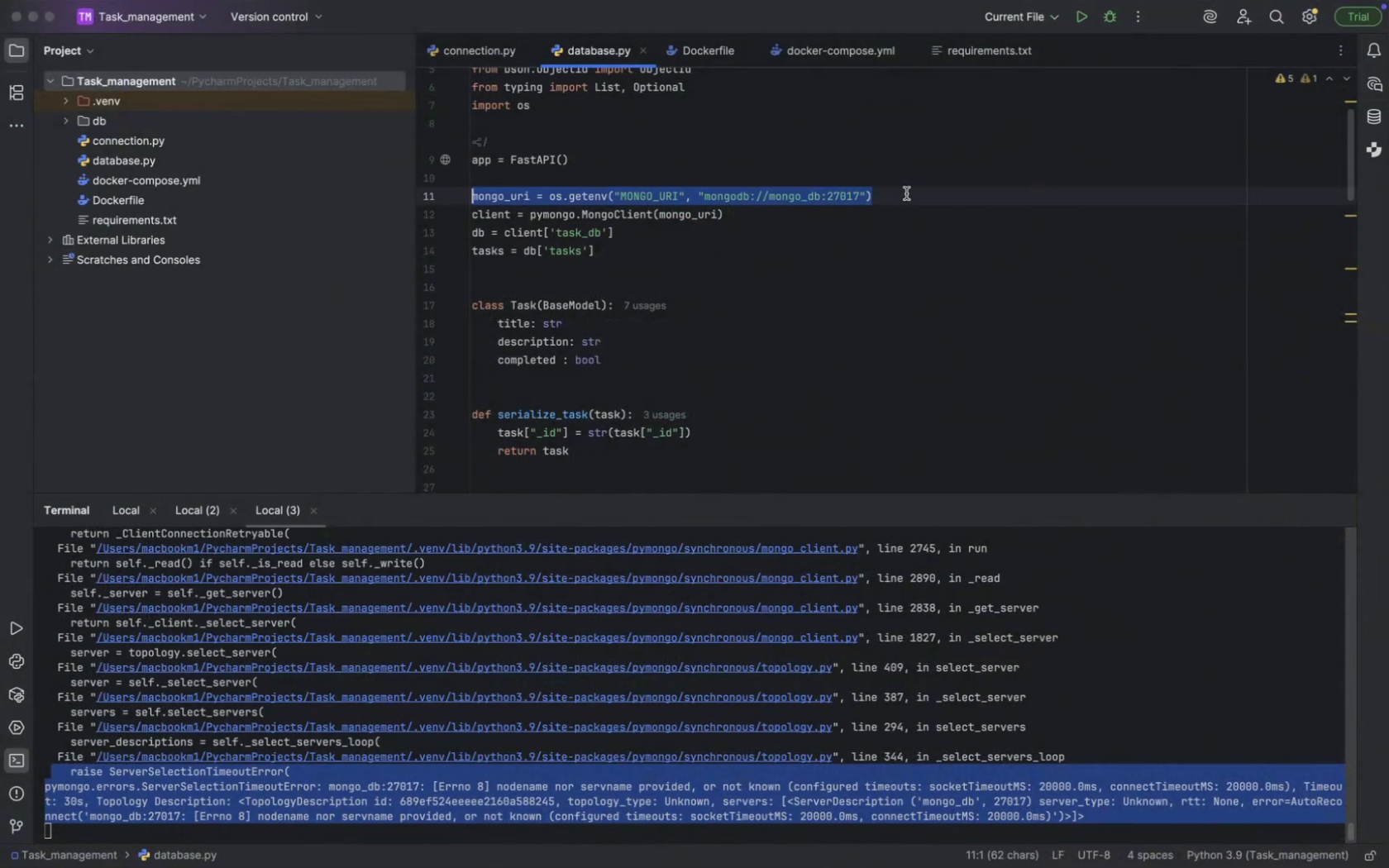 
key(Alt+AltRight)
 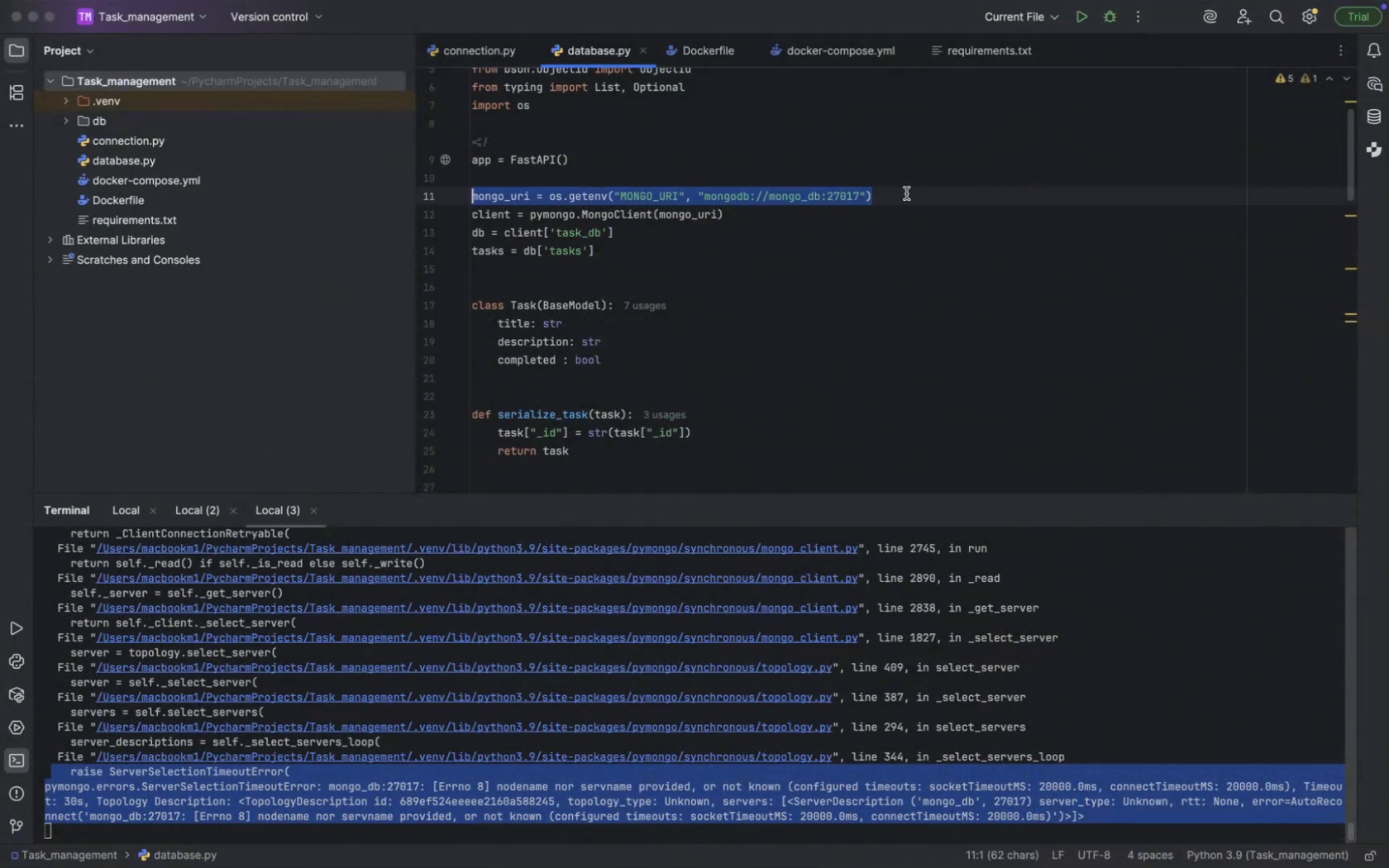 
key(Alt+Slash)
 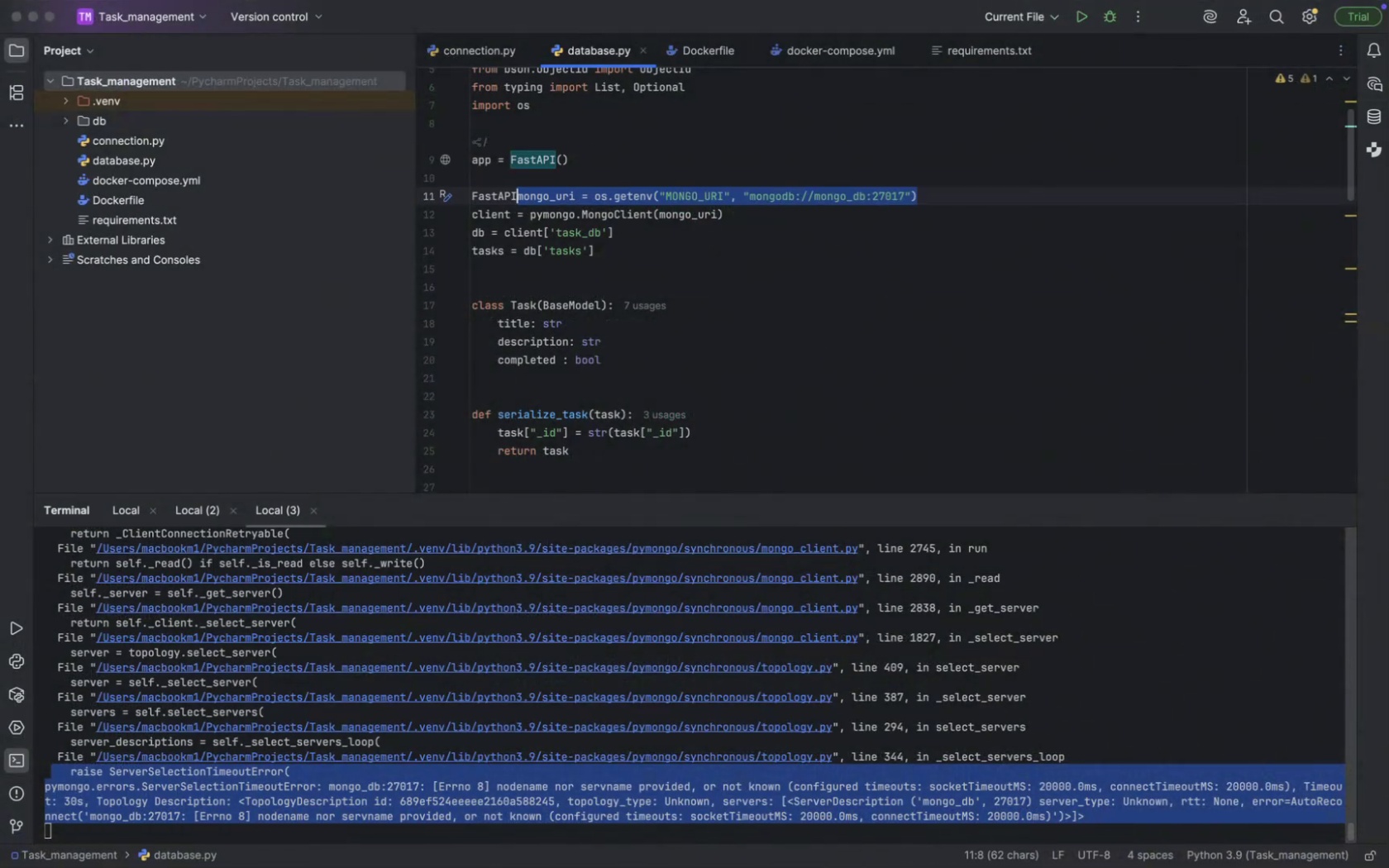 
key(ArrowRight)
 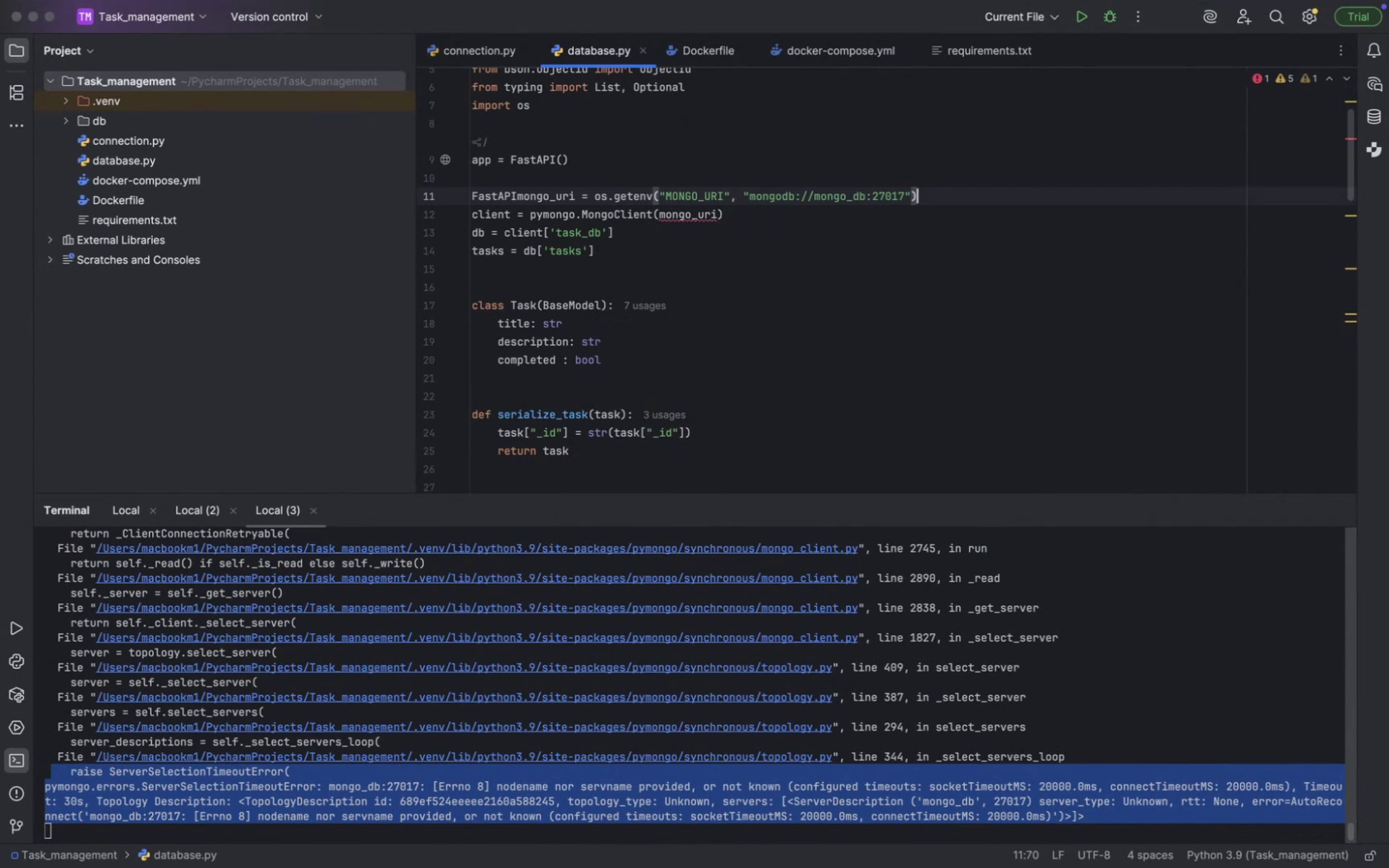 
wait(6.08)
 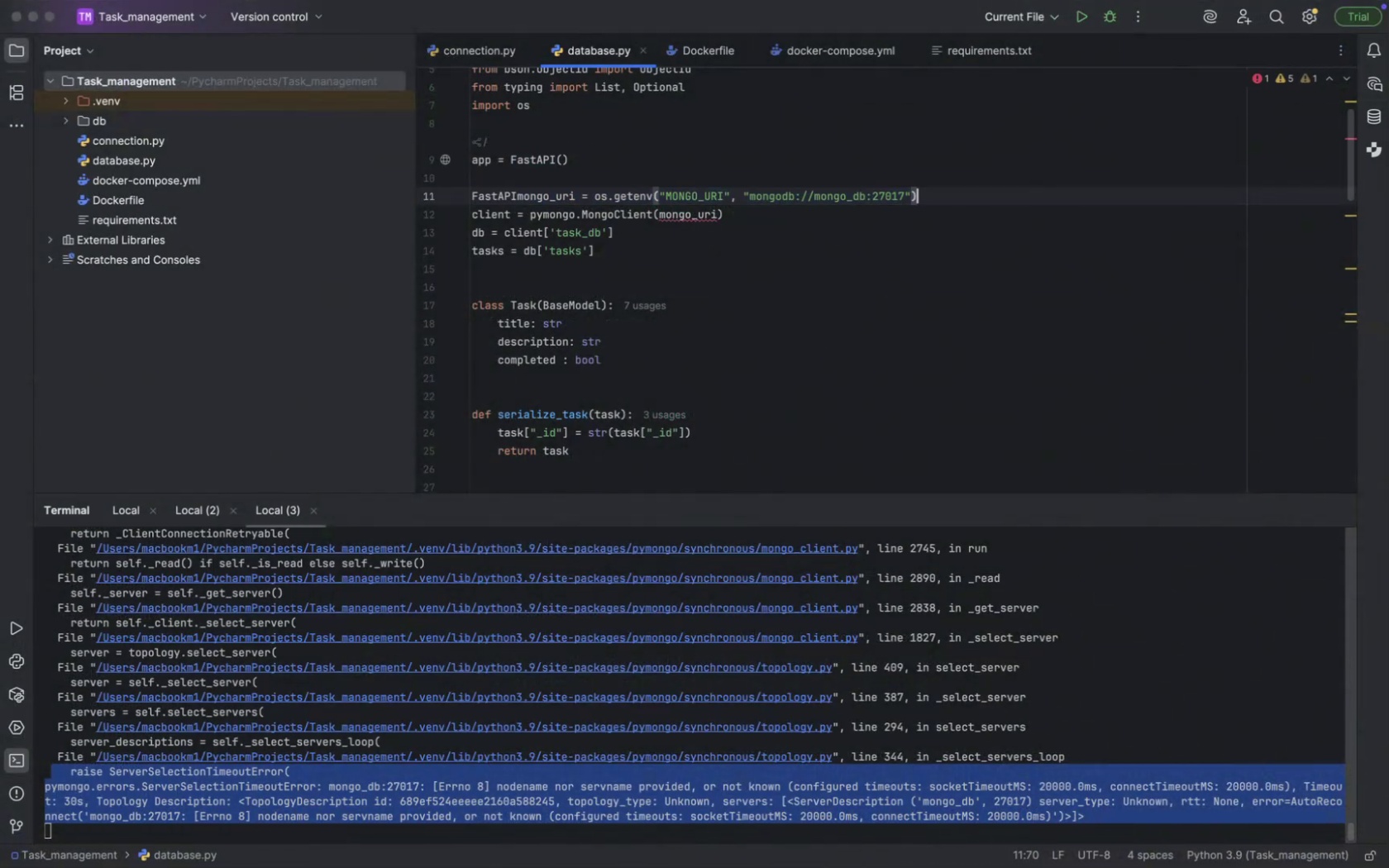 
key(Meta+CommandLeft)
 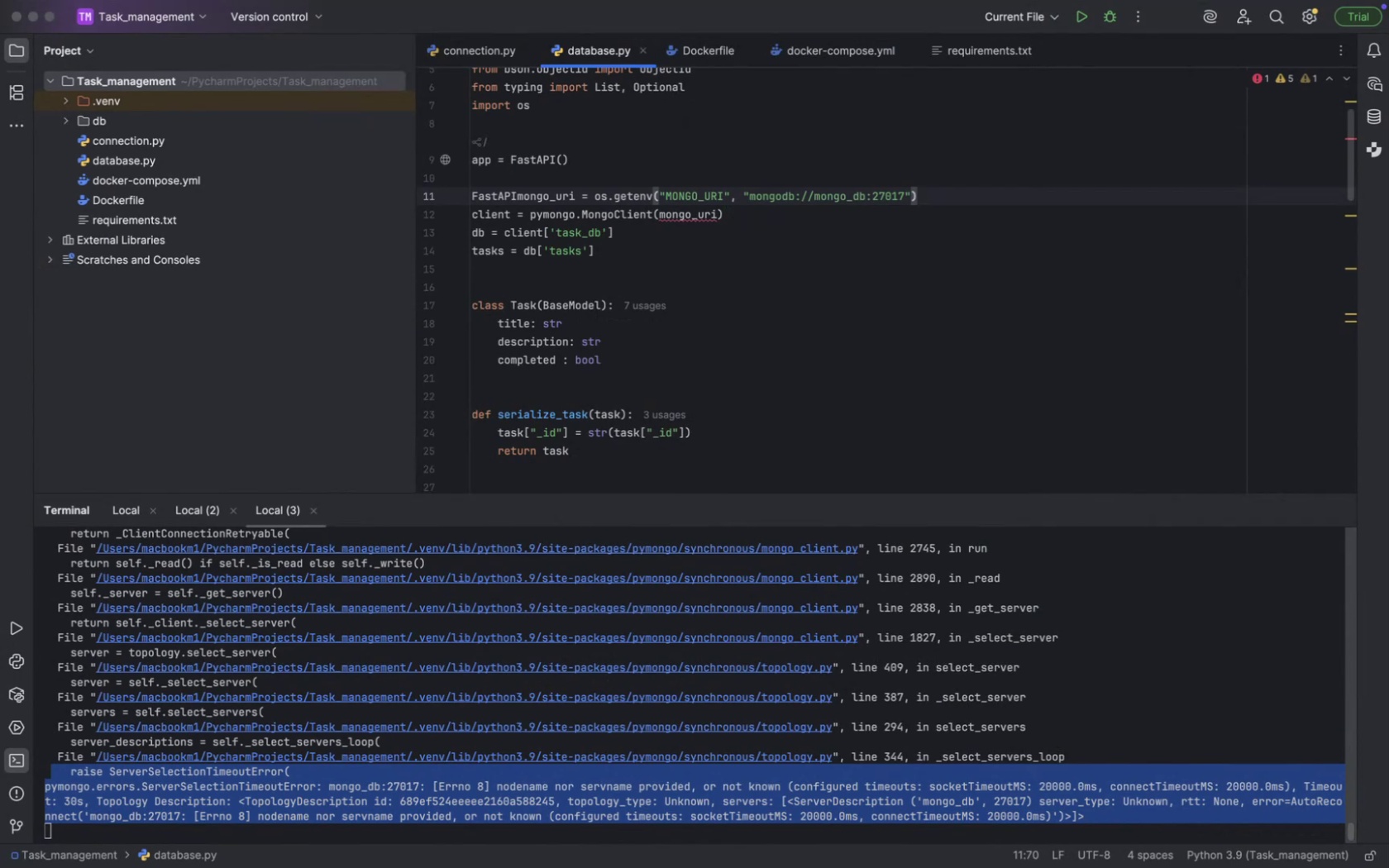 
key(Meta+Z)
 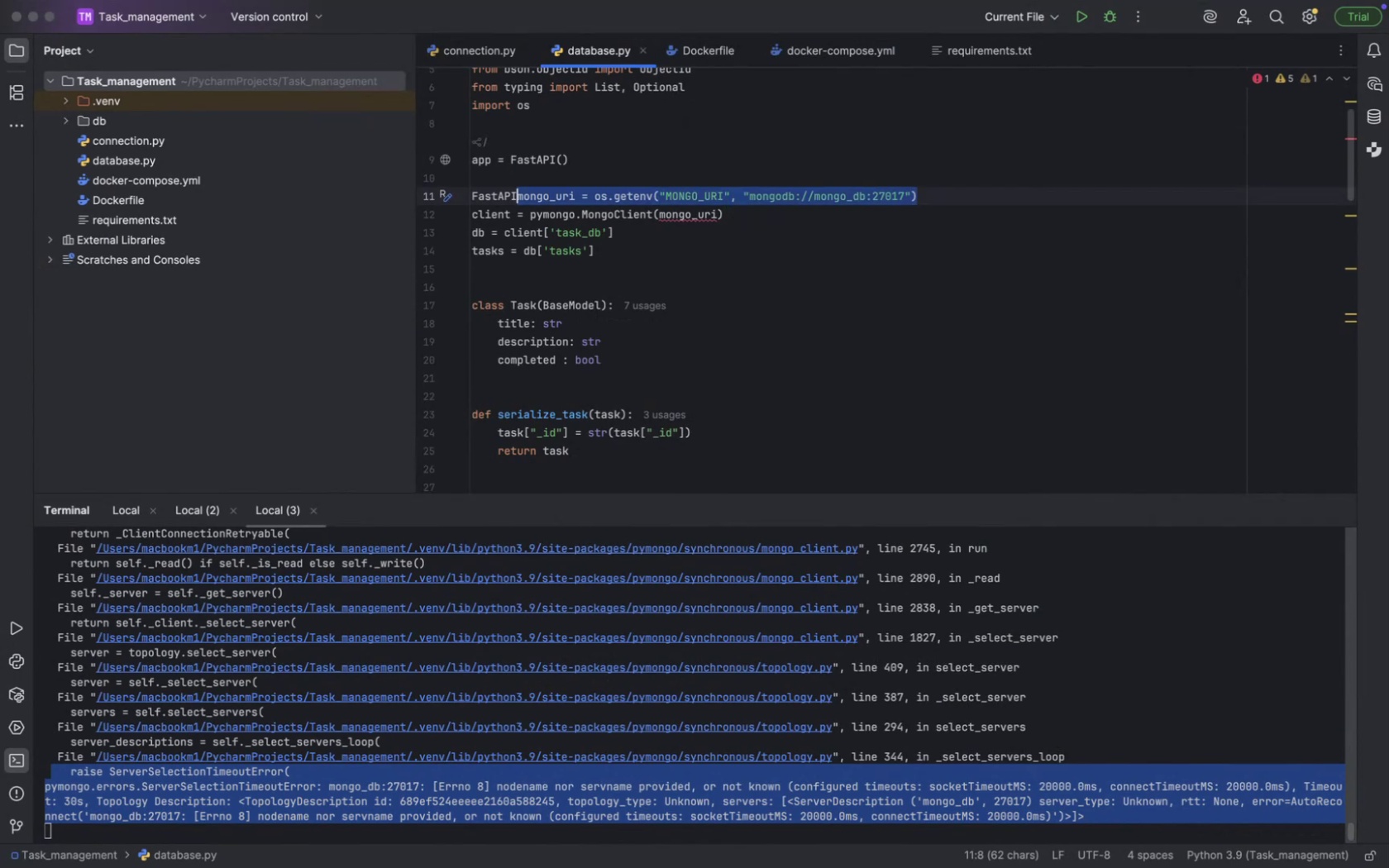 
key(Meta+Z)
 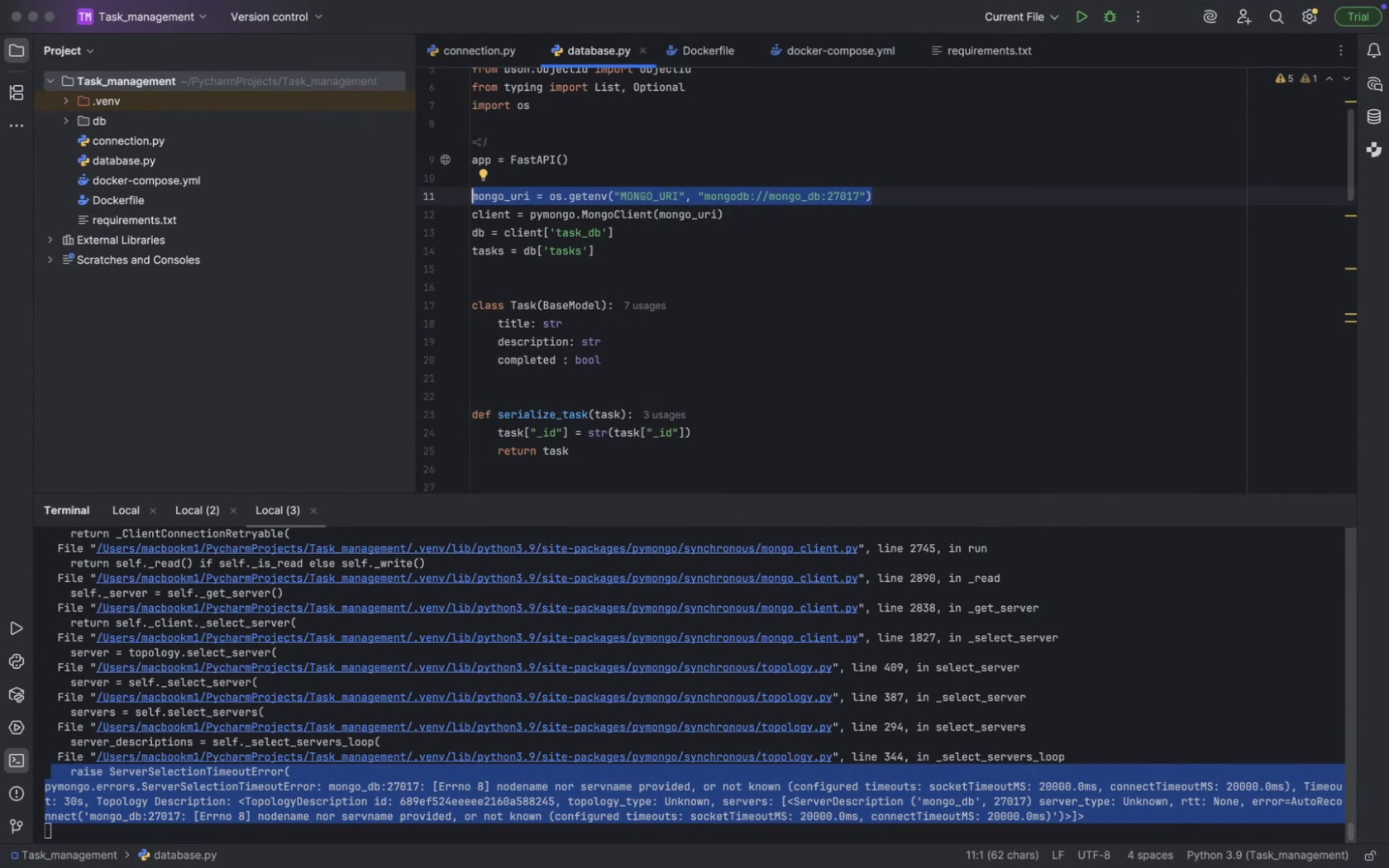 
key(Meta+Slash)
 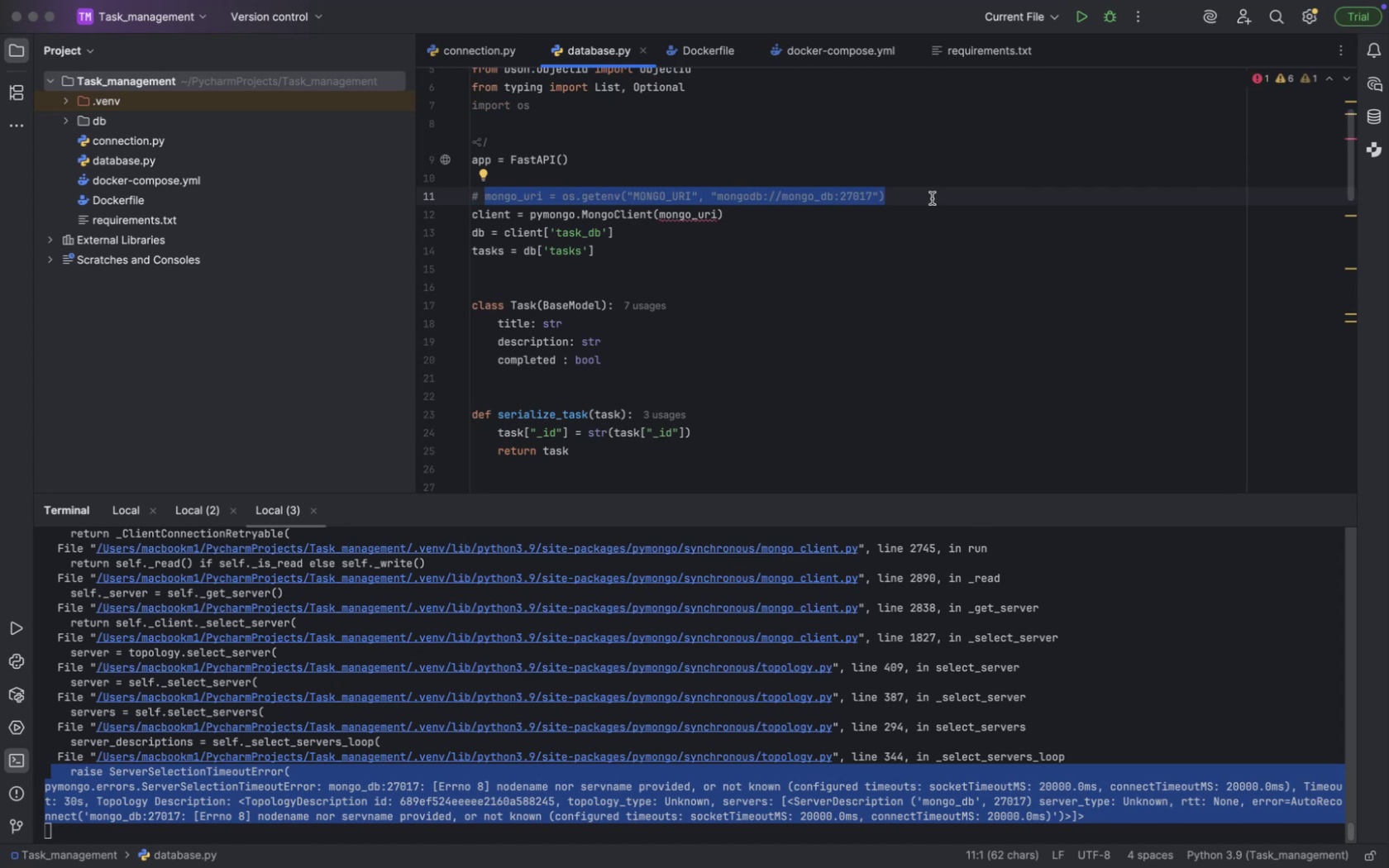 
left_click([892, 207])
 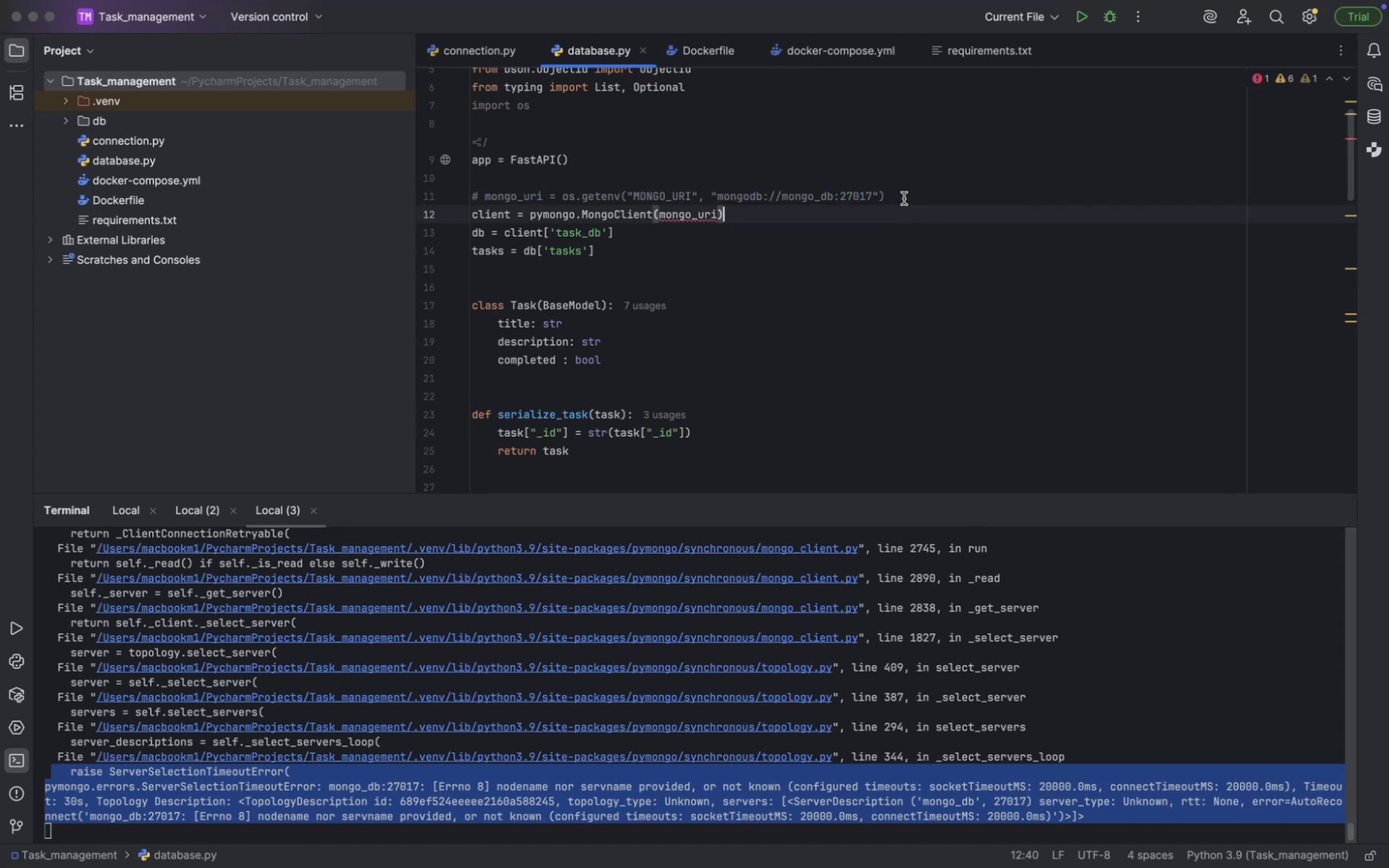 
left_click([903, 198])
 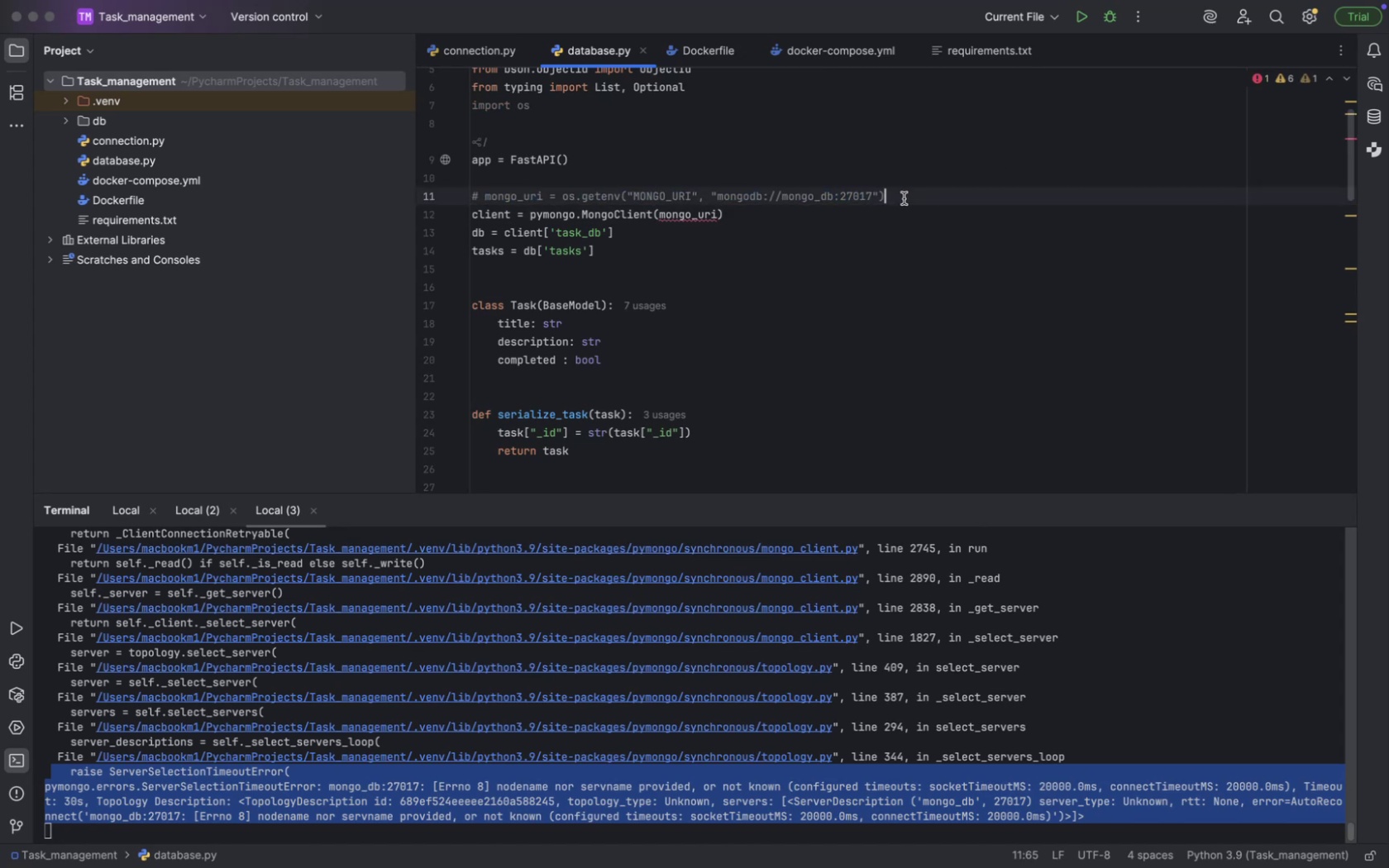 
key(Enter)
 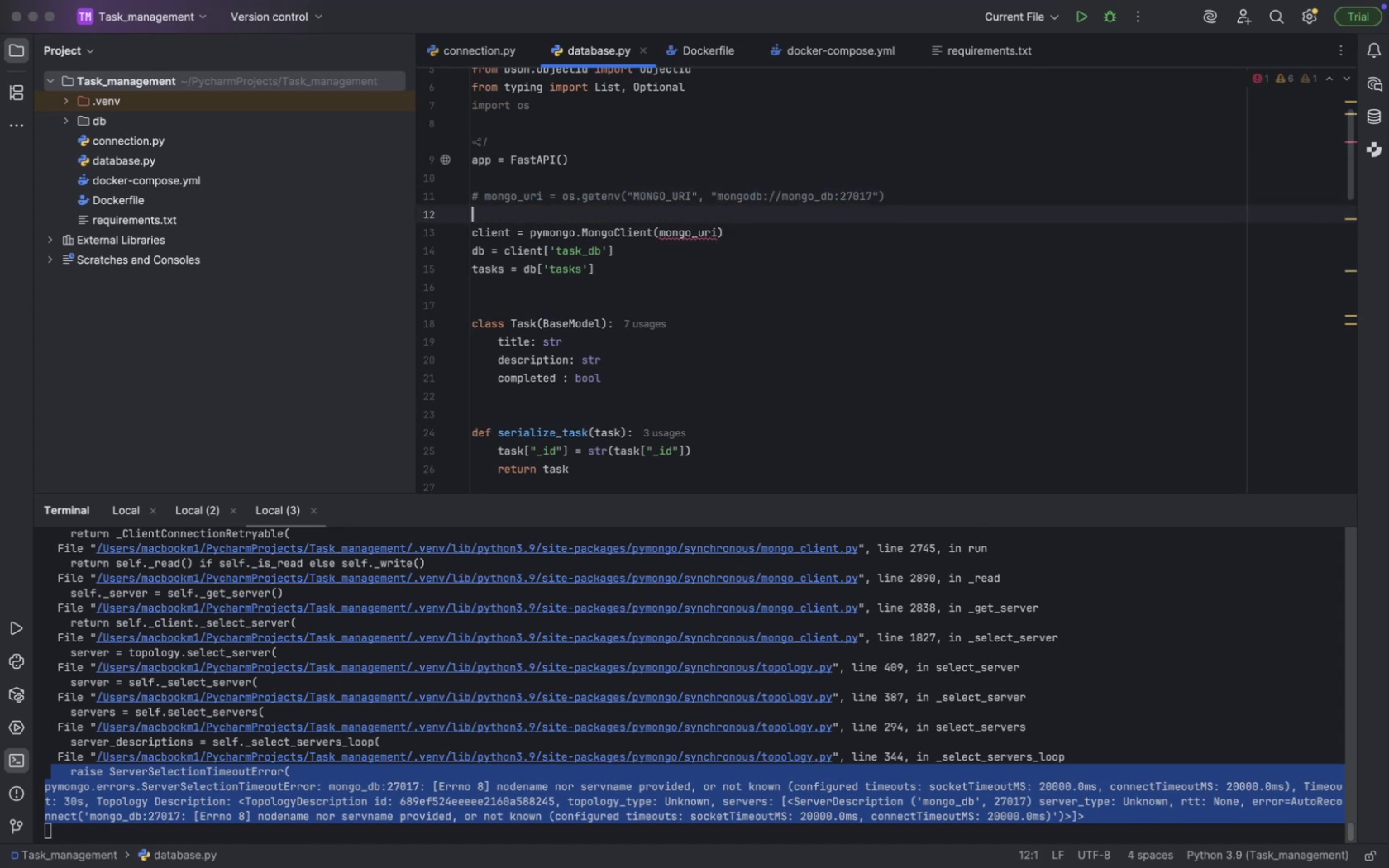 
key(Meta+V)
 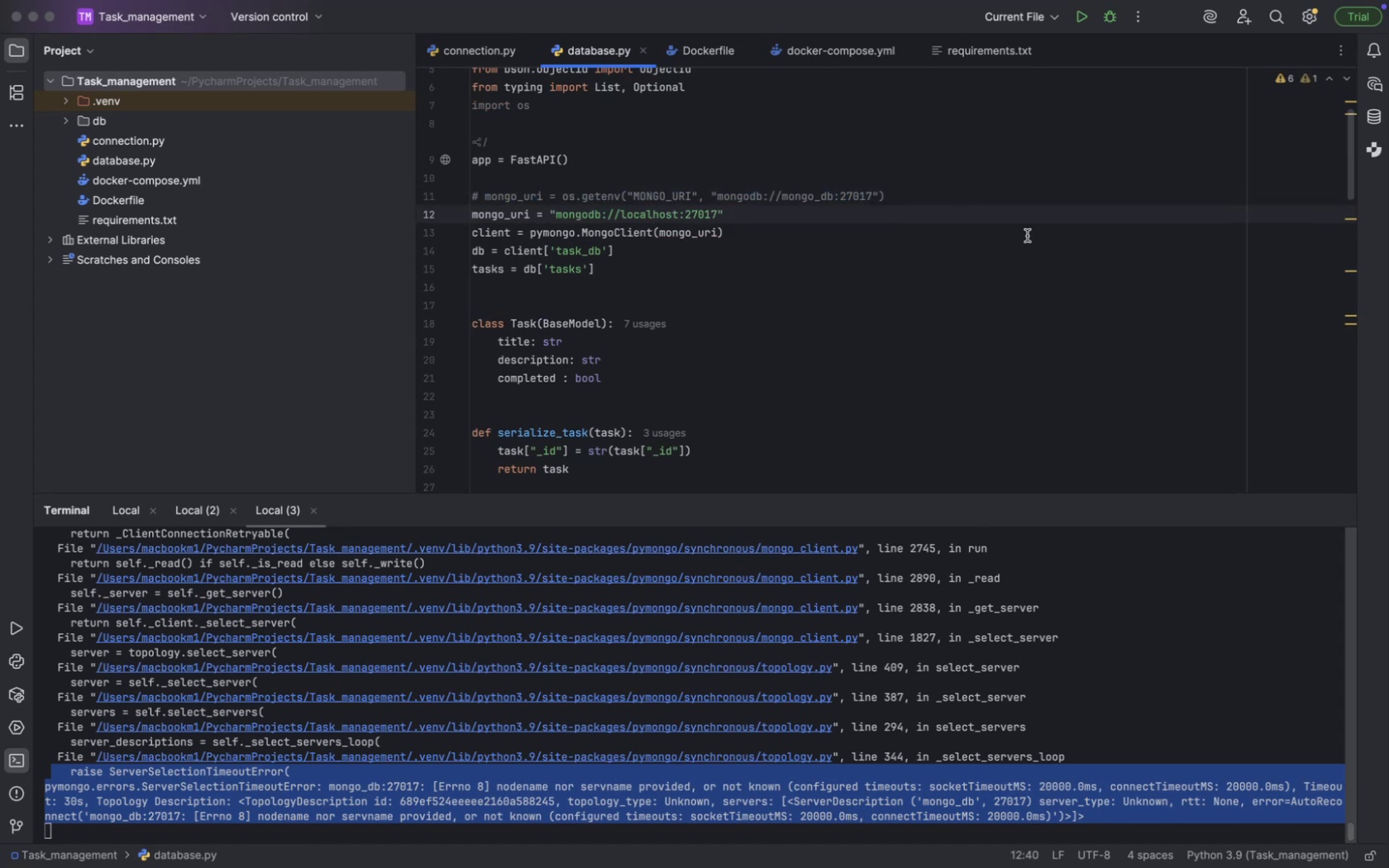 
left_click([785, 827])
 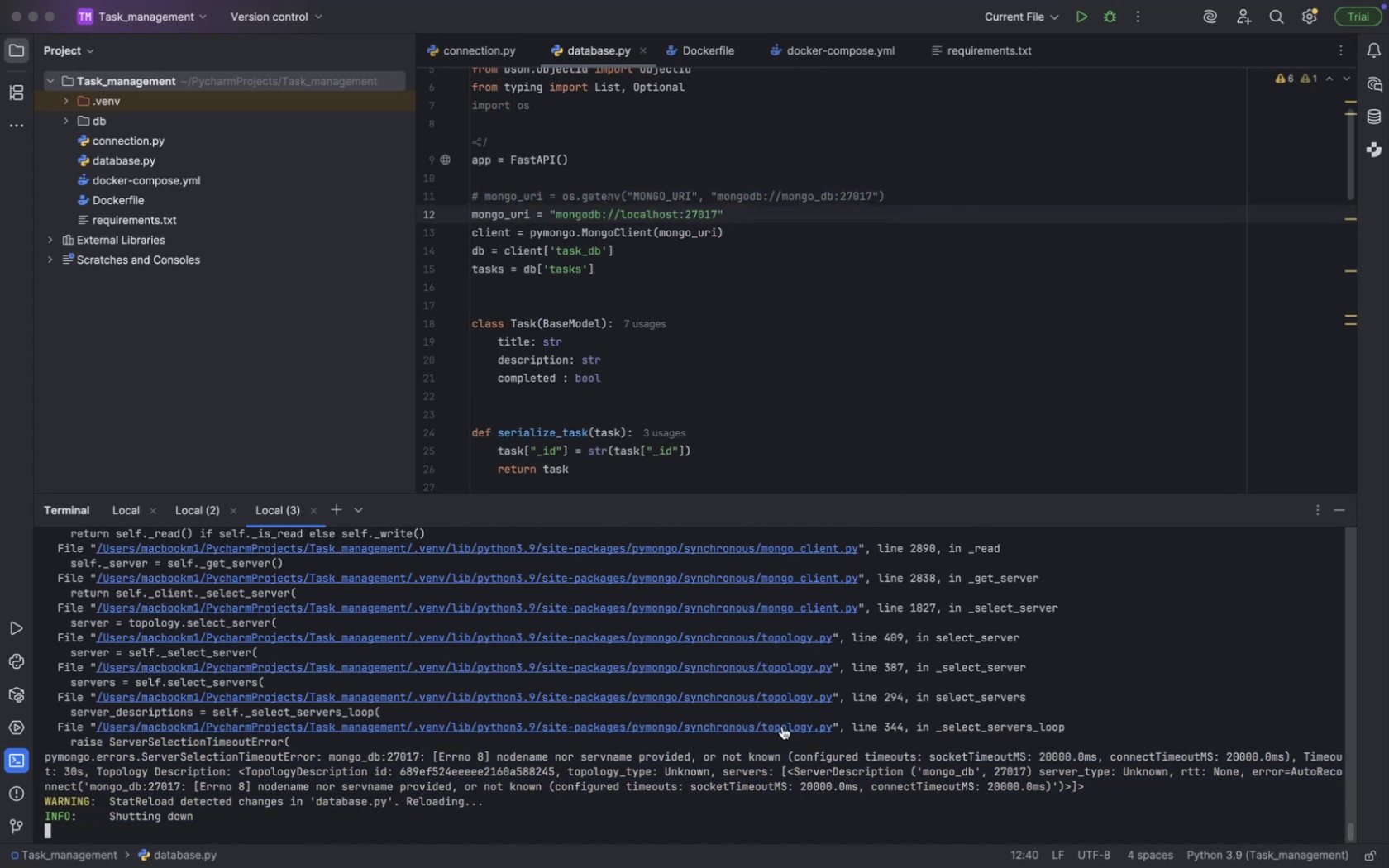 
scroll: coordinate [781, 703], scroll_direction: down, amount: 20.0
 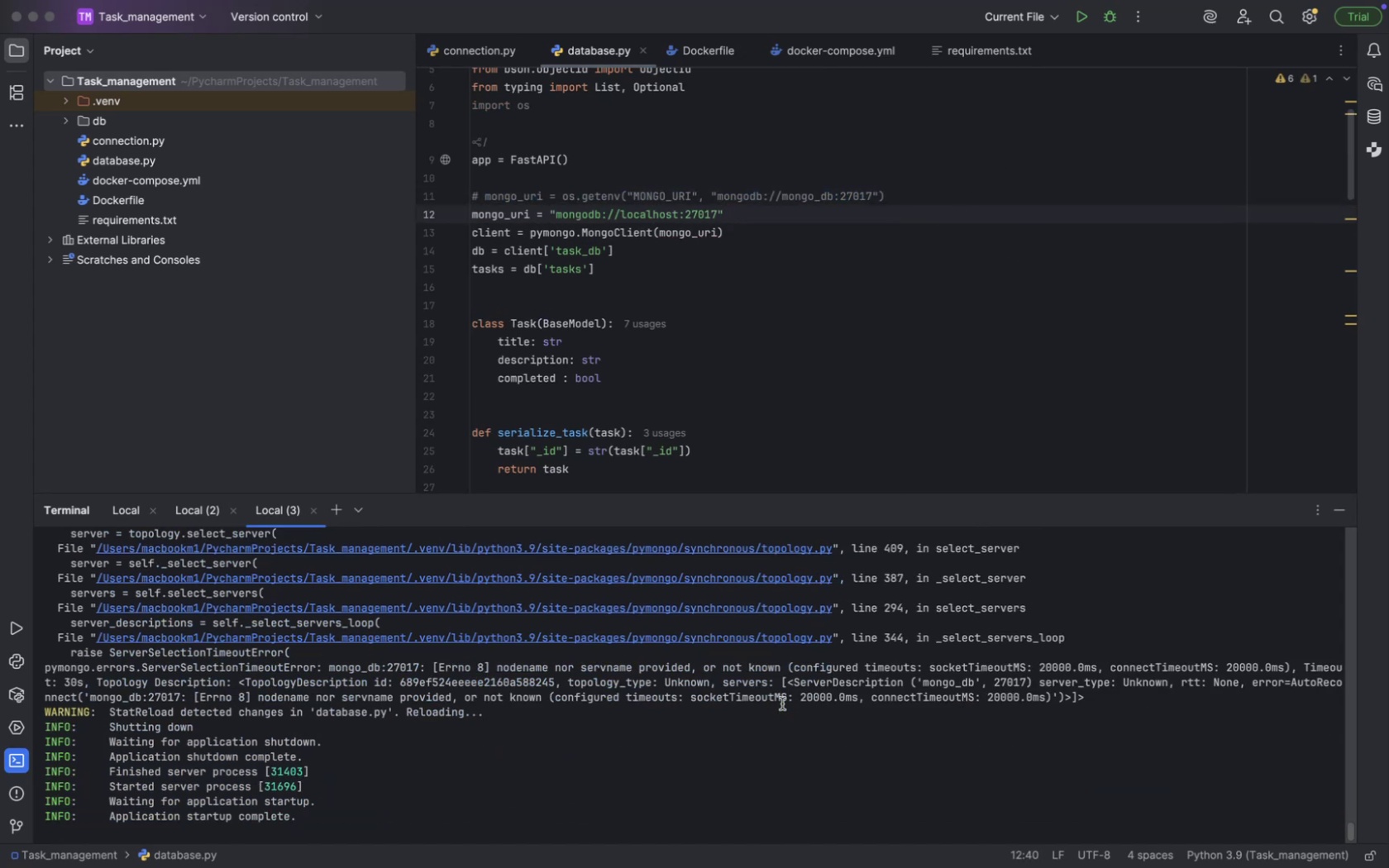 
key(Meta+CommandLeft)
 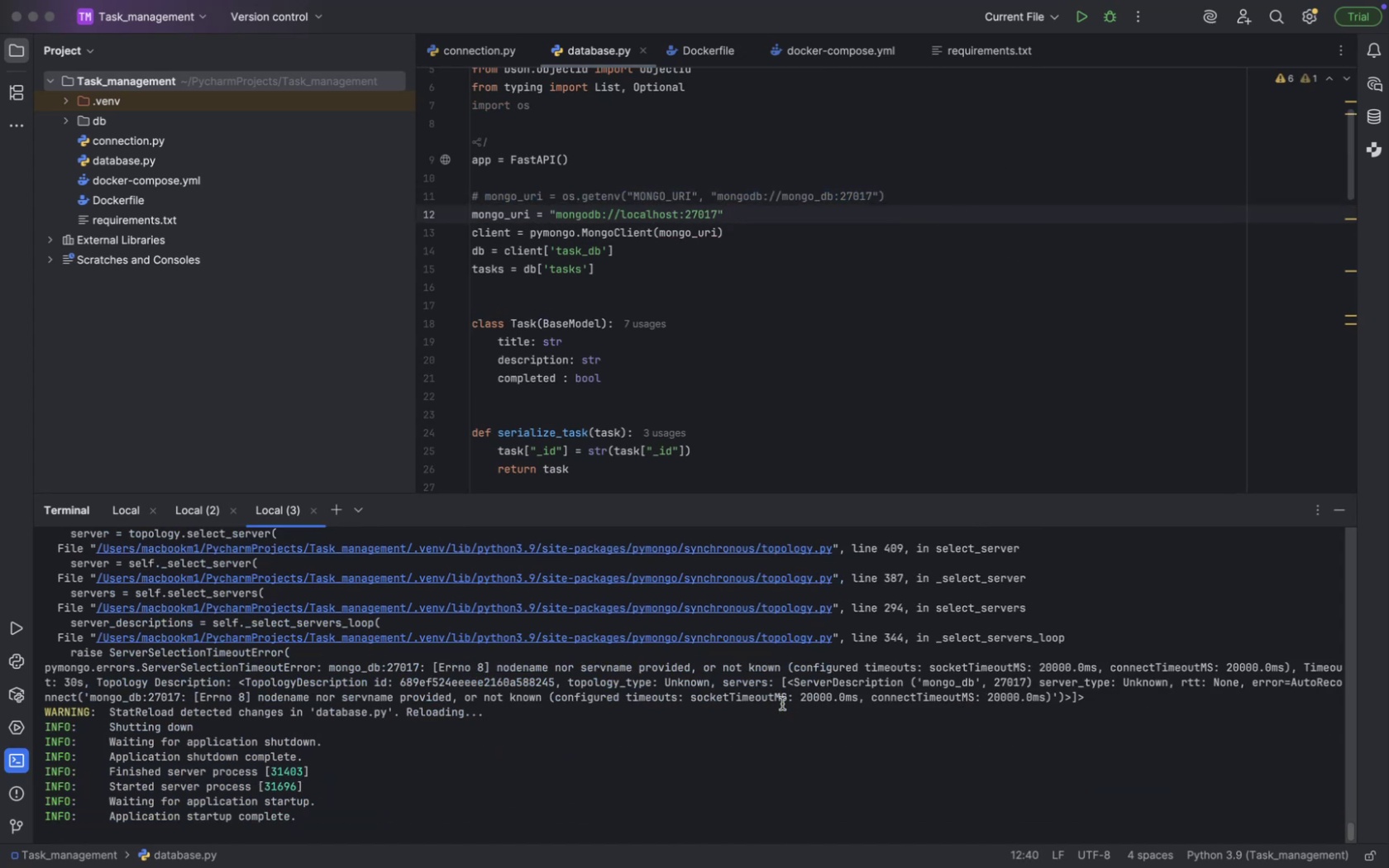 
key(Meta+Tab)
 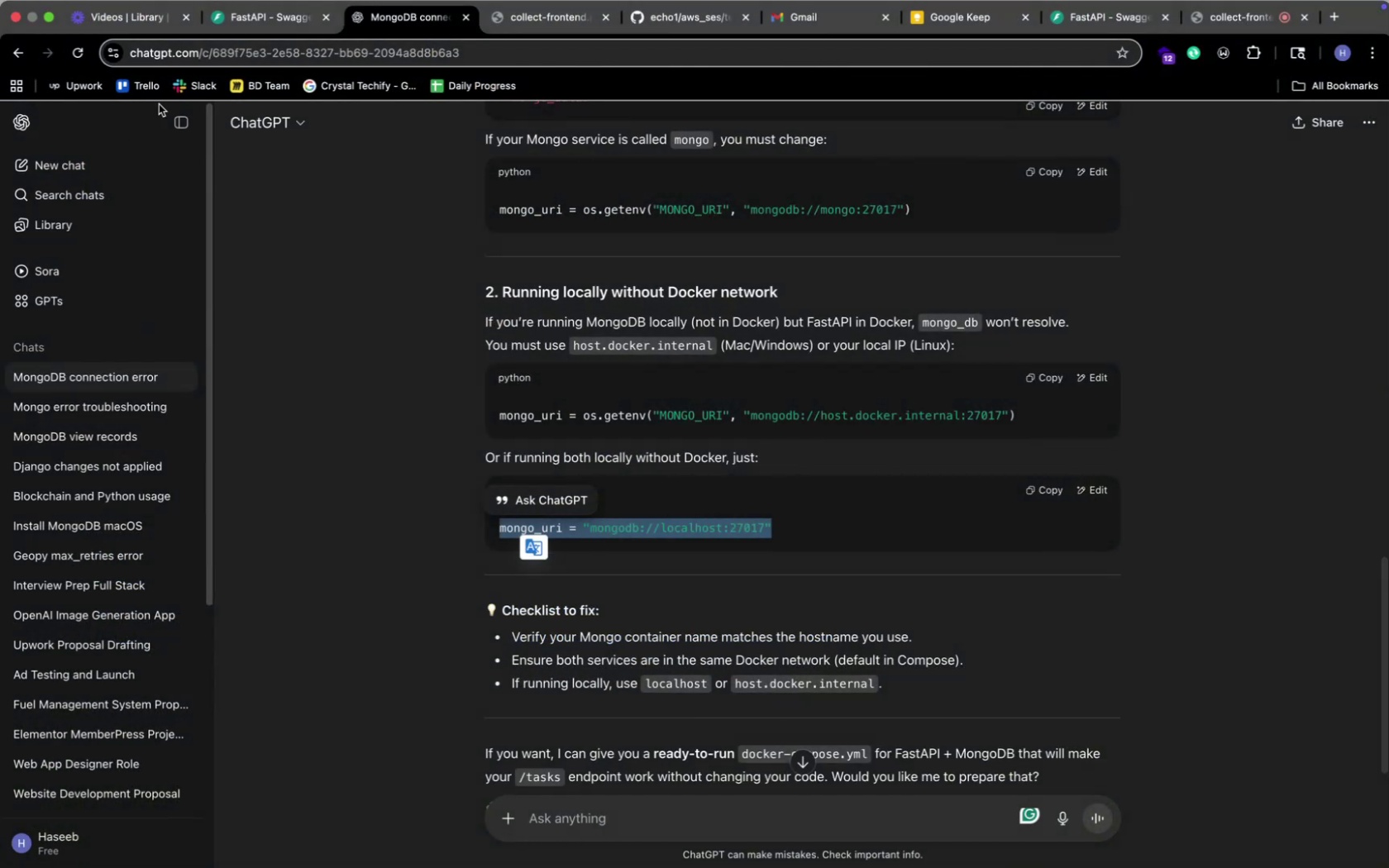 
left_click([308, 21])
 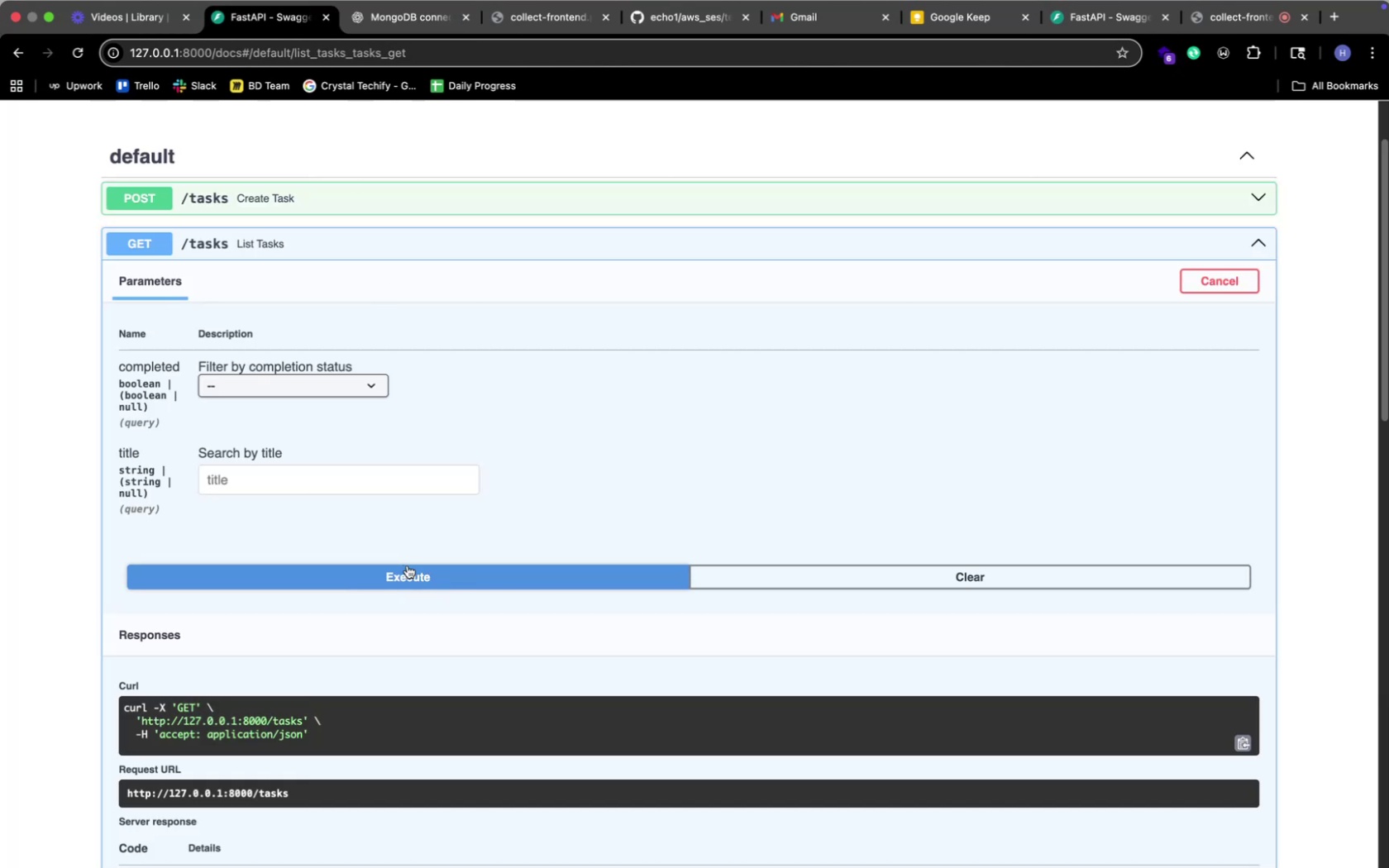 
left_click([426, 570])
 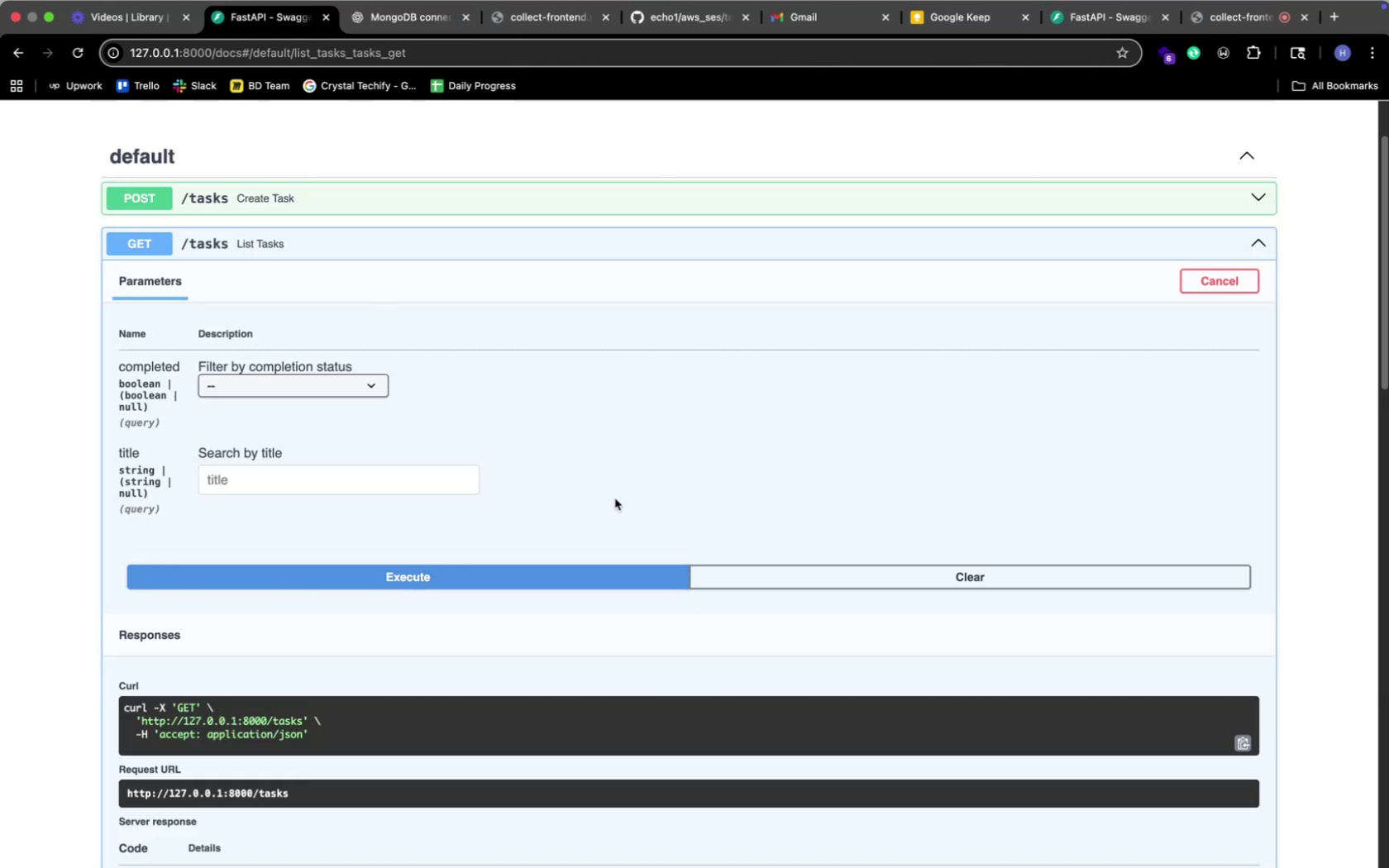 
scroll: coordinate [614, 498], scroll_direction: down, amount: 71.0
 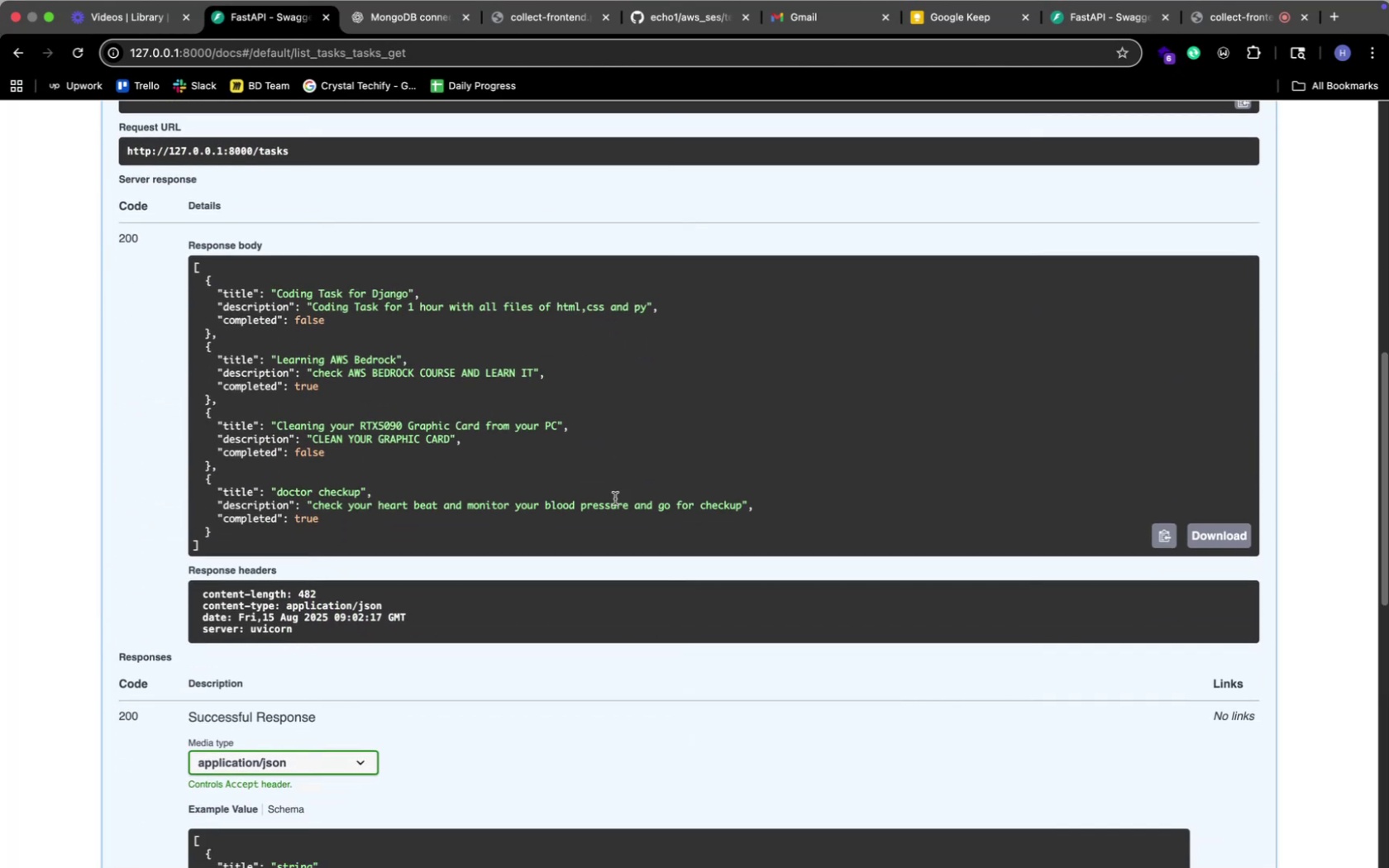 
scroll: coordinate [614, 498], scroll_direction: up, amount: 38.0
 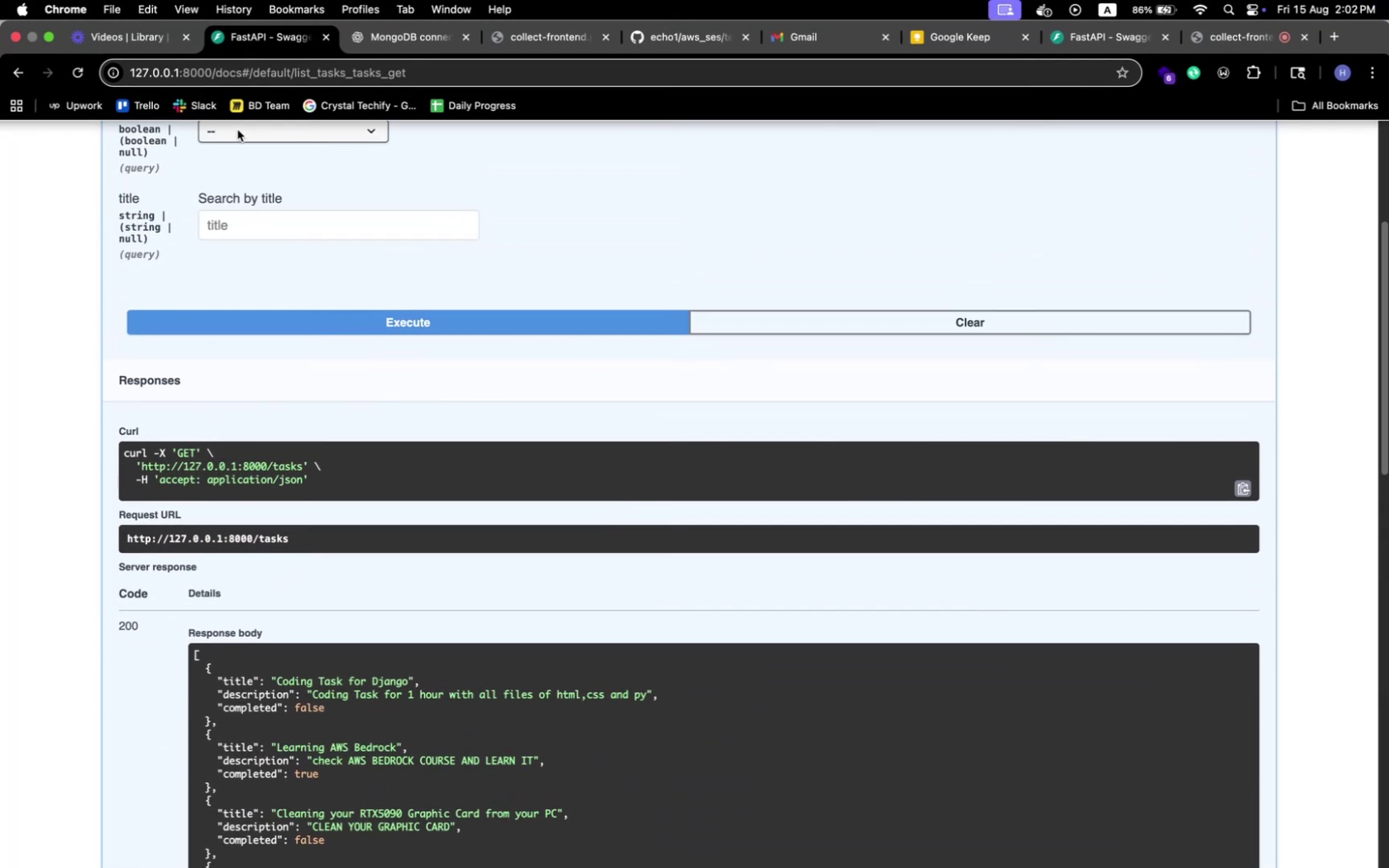 
left_click([260, 142])
 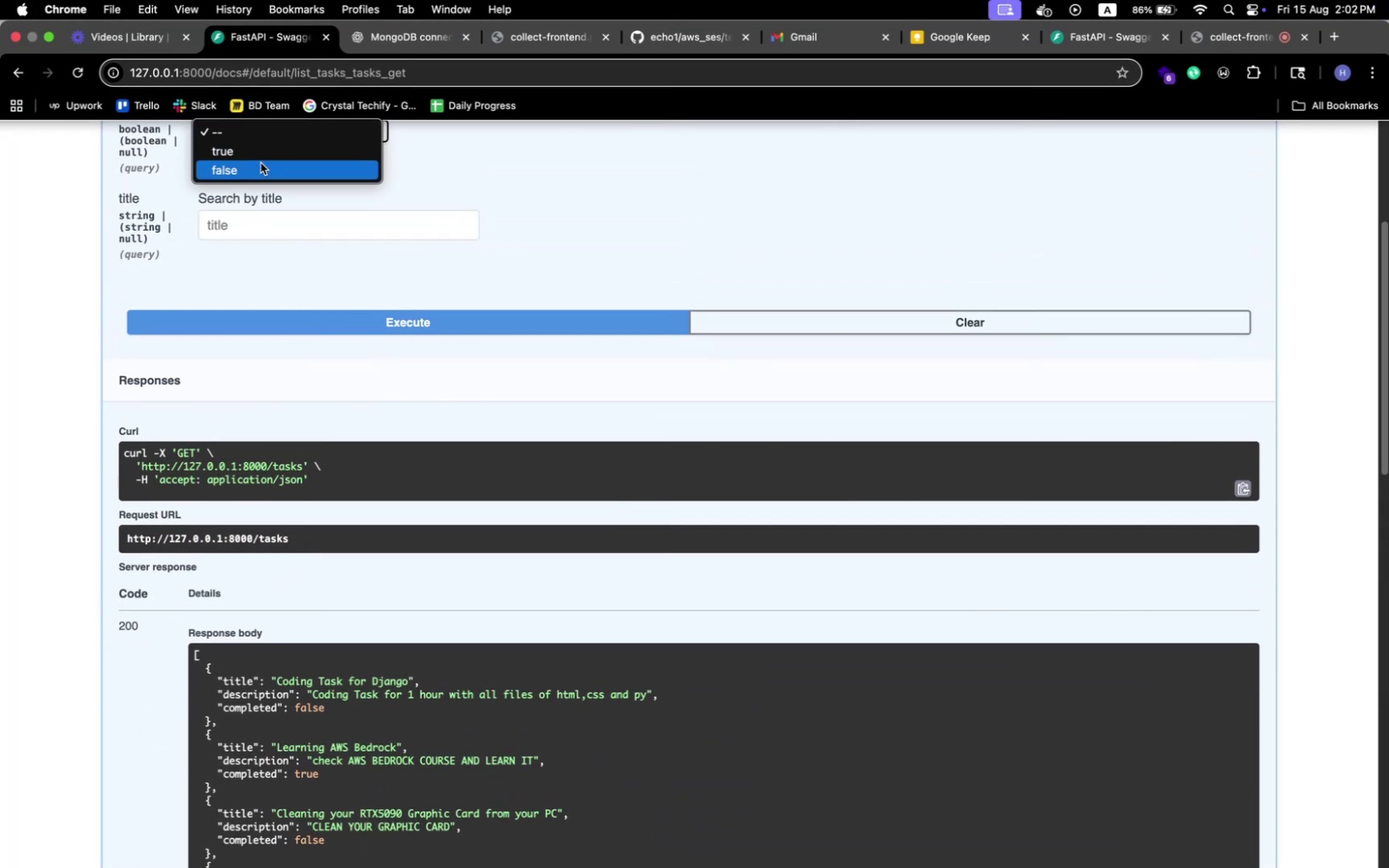 
left_click([260, 163])
 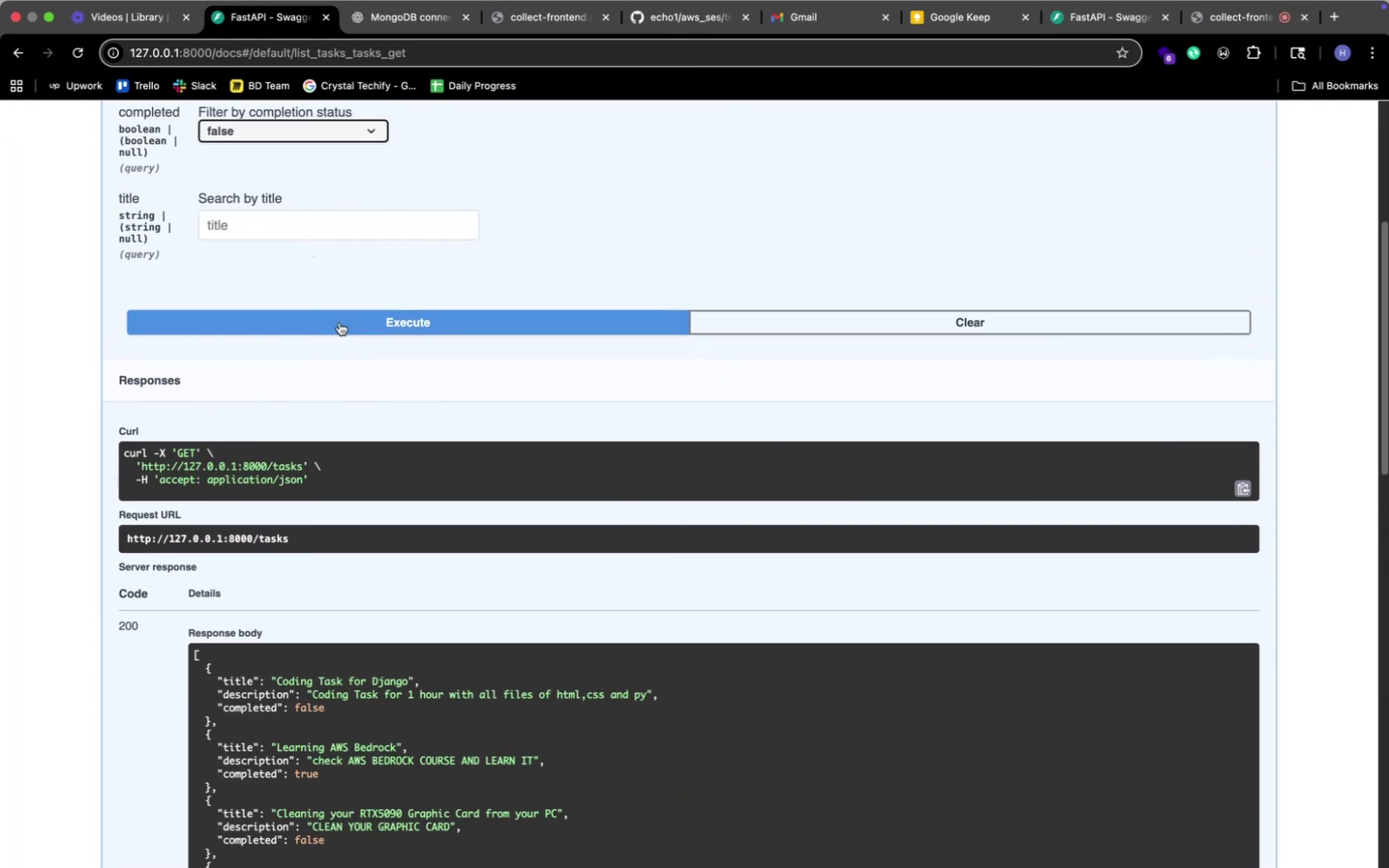 
left_click([351, 319])
 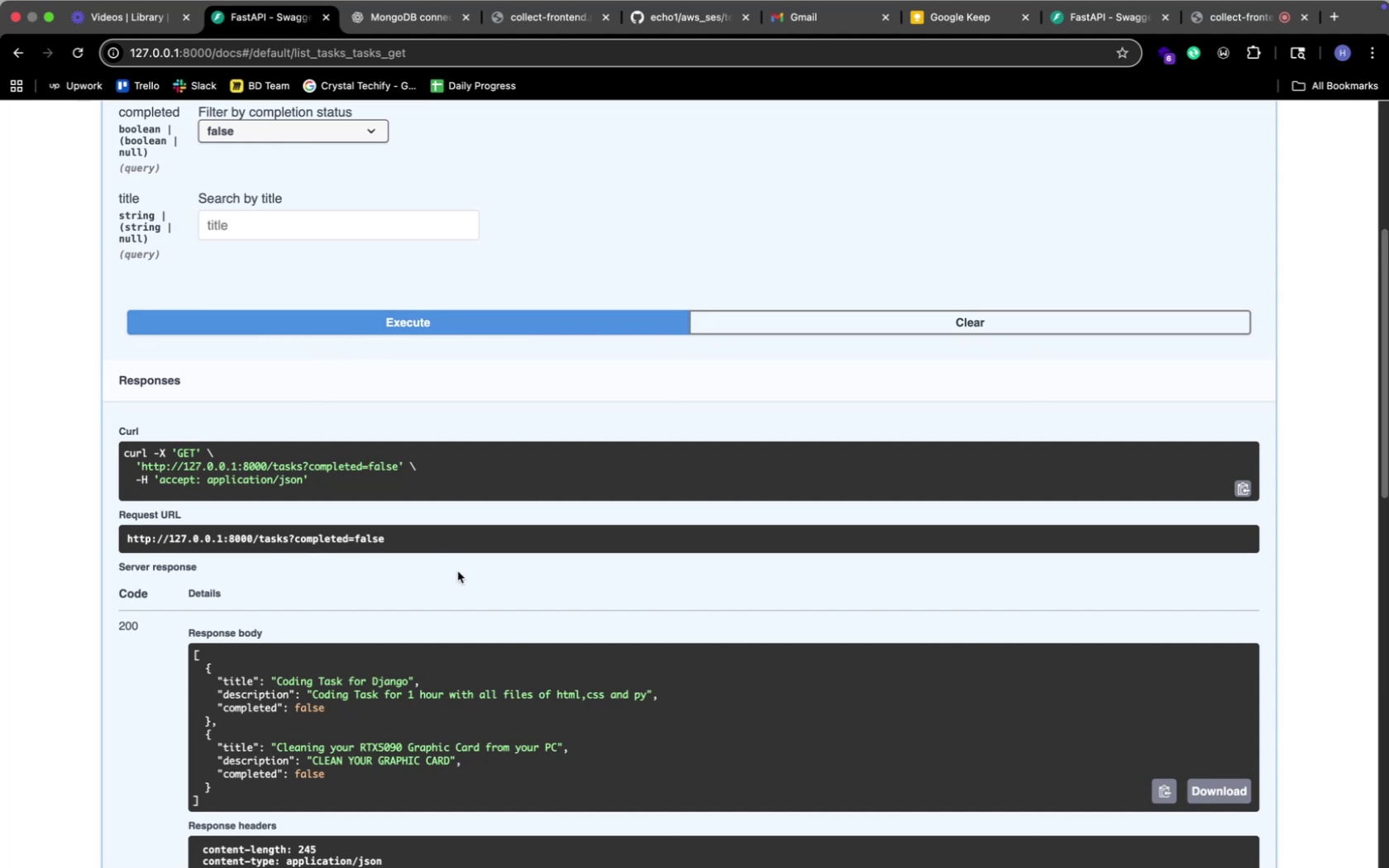 
scroll: coordinate [457, 571], scroll_direction: up, amount: 6.0
 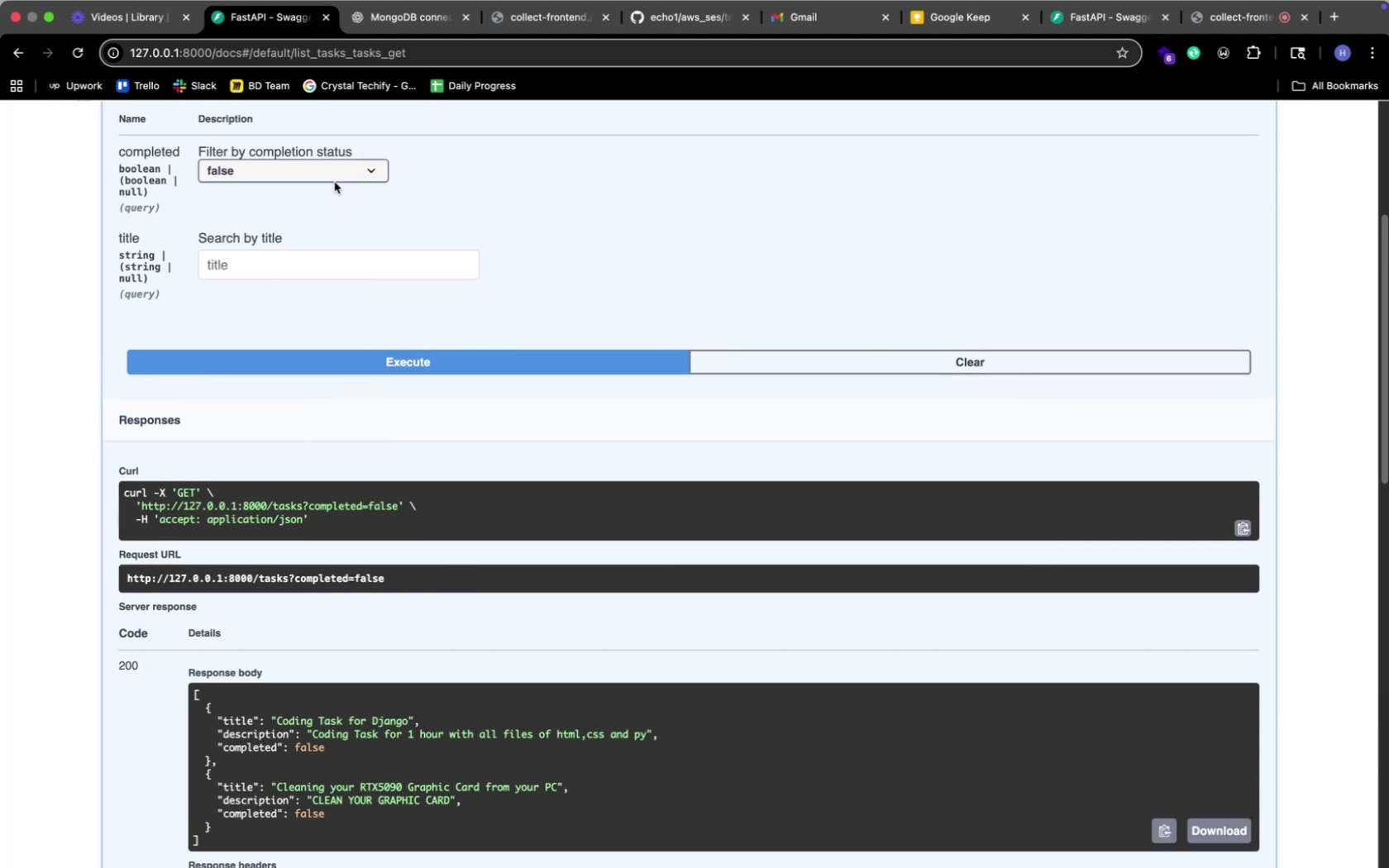 
left_click([338, 179])
 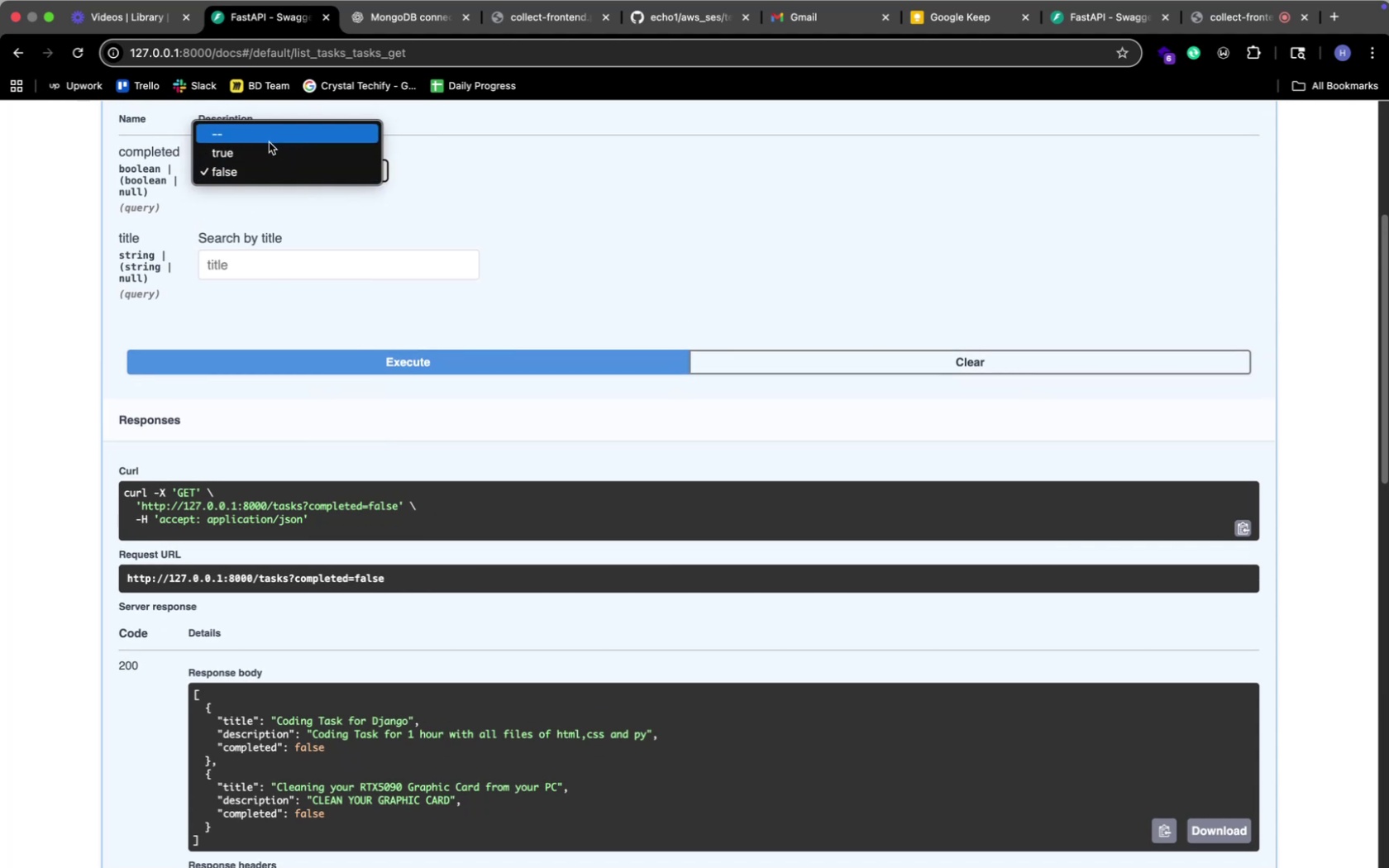 
left_click([288, 156])
 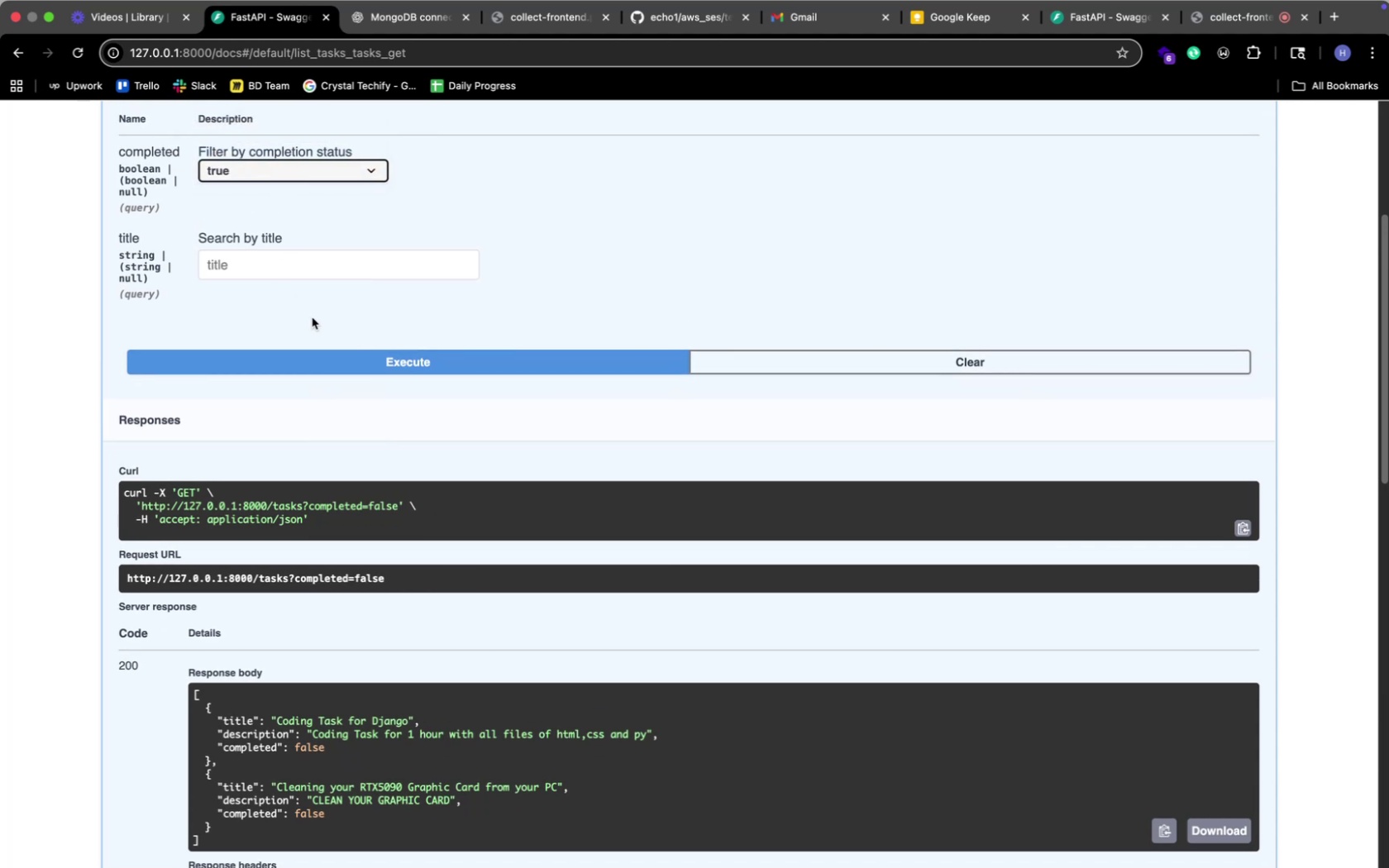 
left_click([342, 362])
 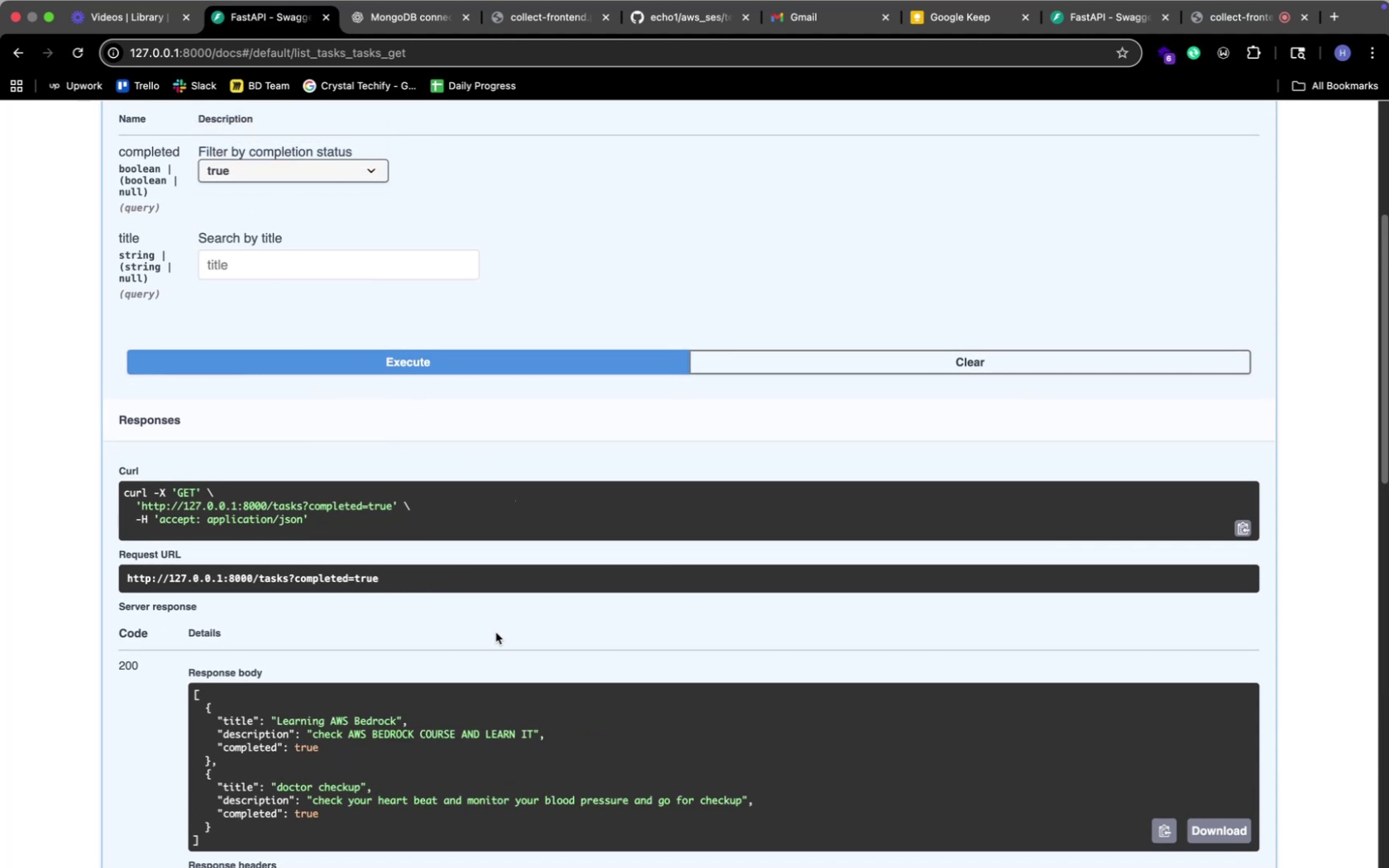 
scroll: coordinate [495, 632], scroll_direction: up, amount: 7.0
 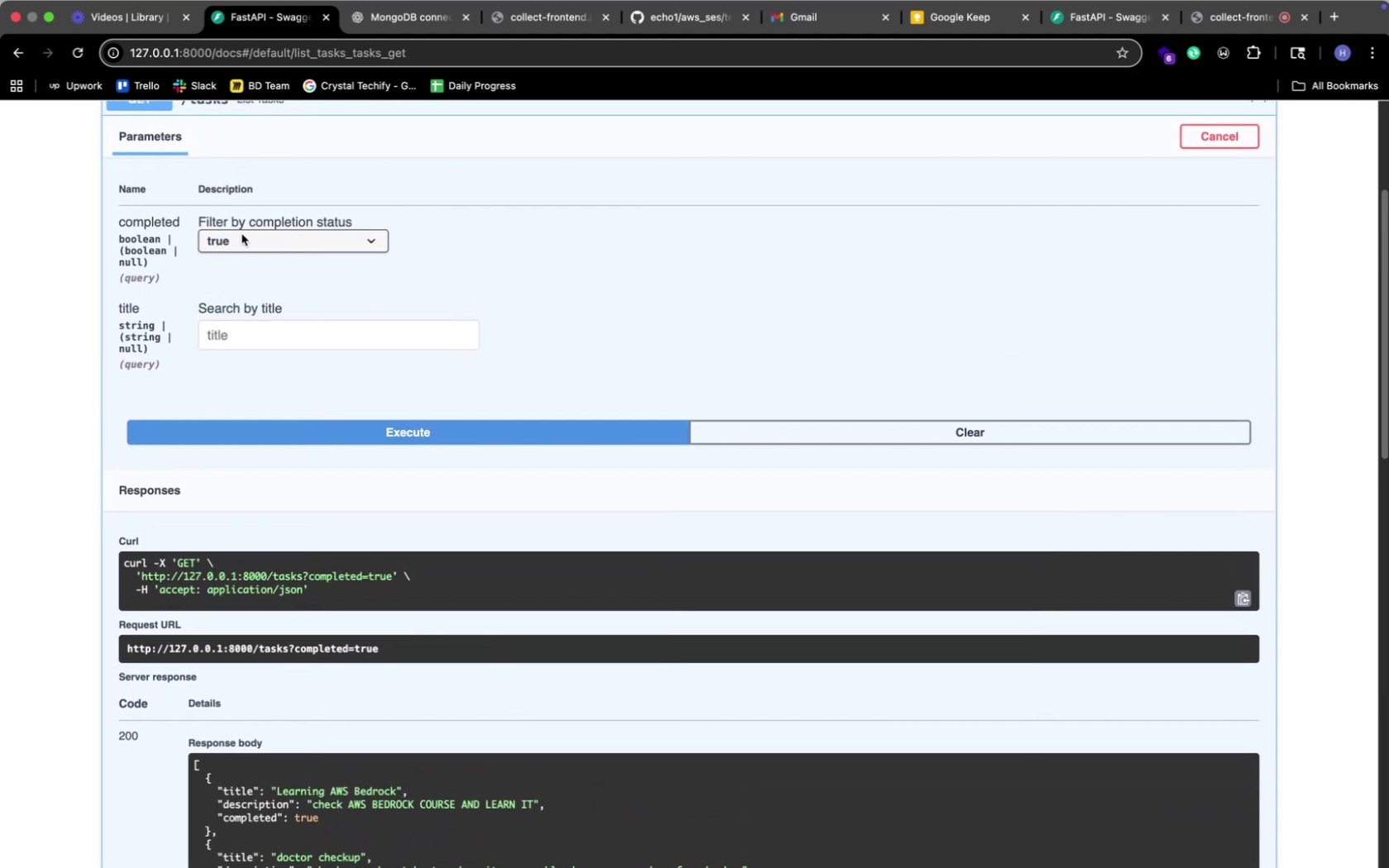 
left_click([242, 236])
 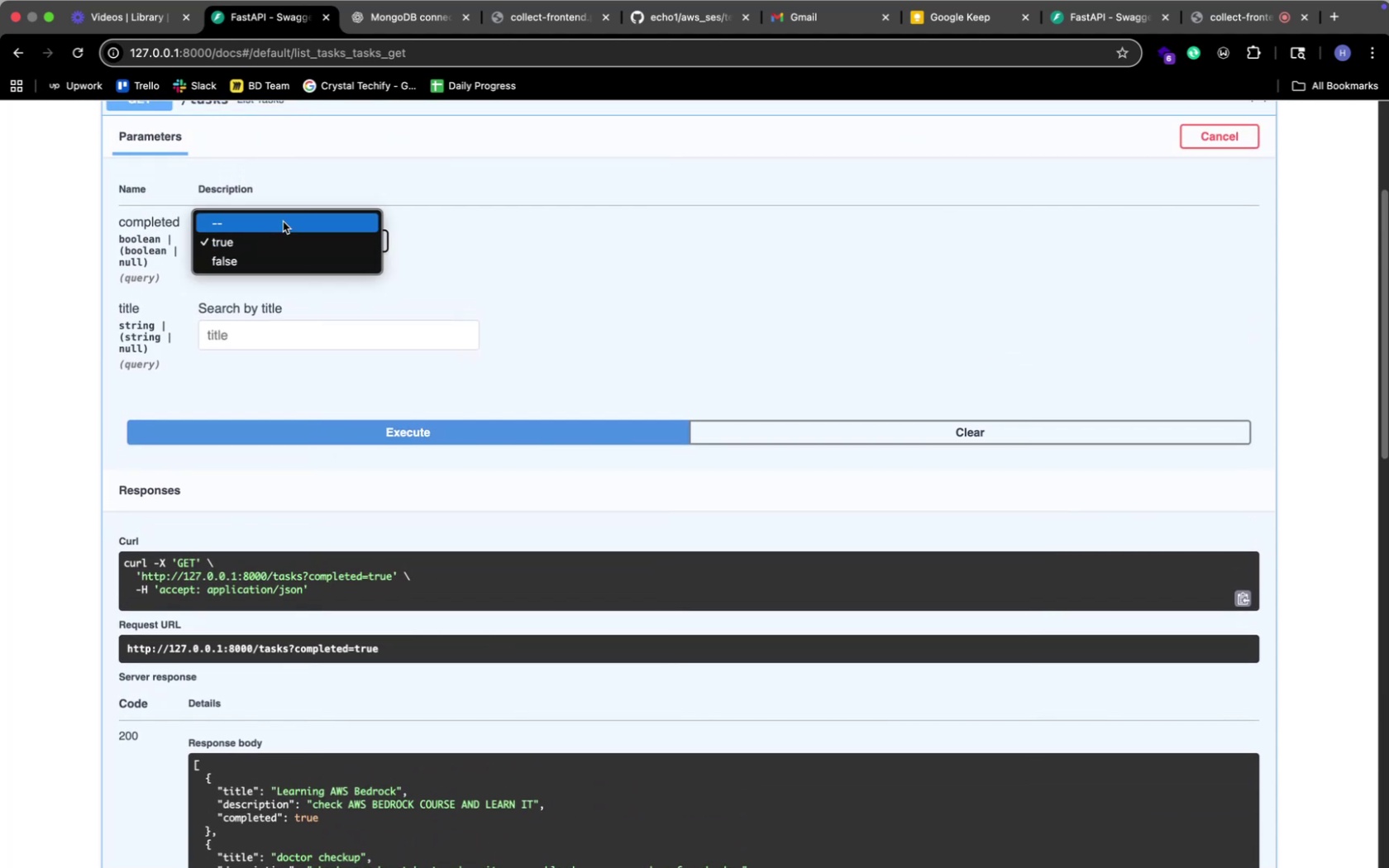 
left_click([283, 222])
 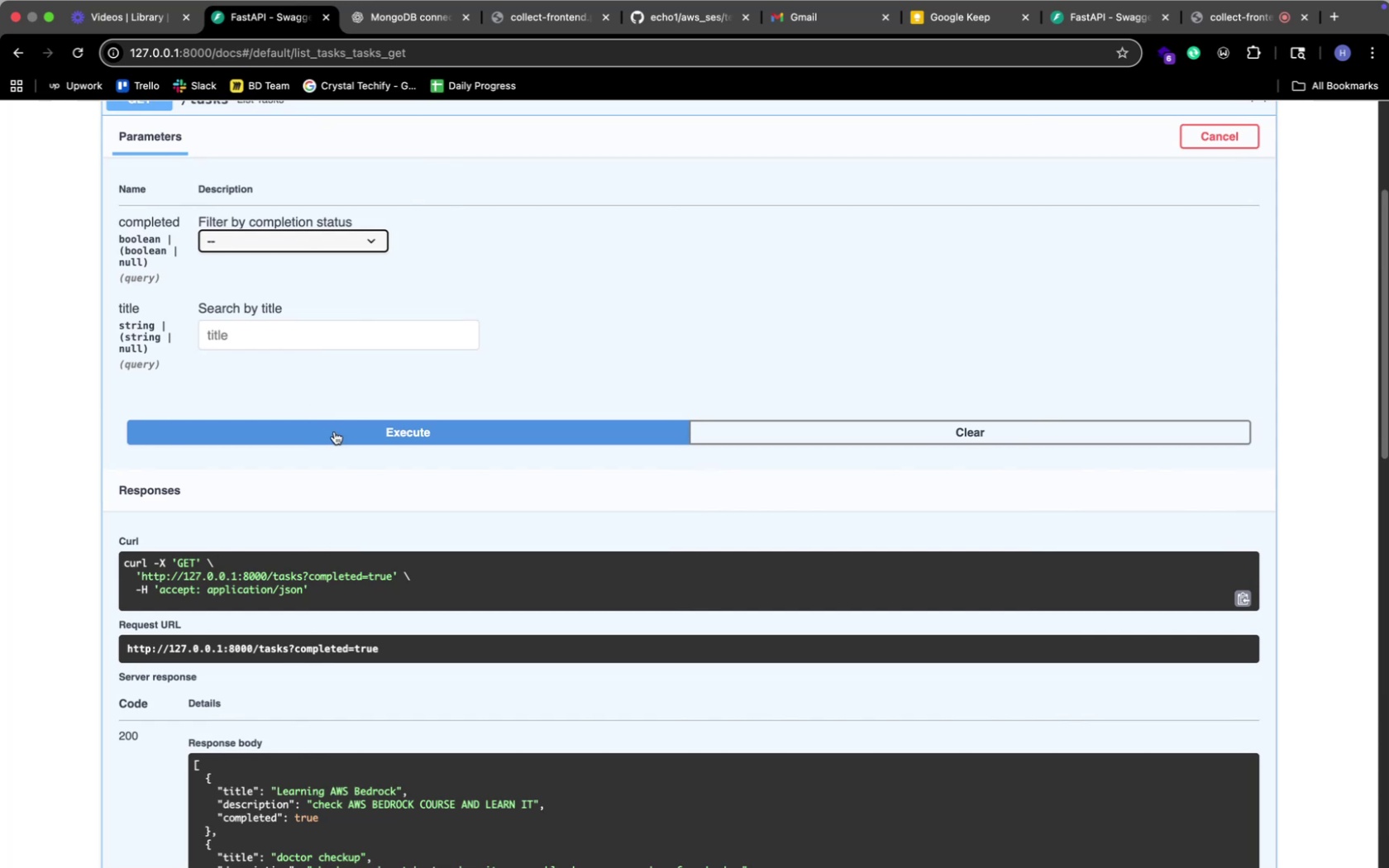 
left_click([335, 430])
 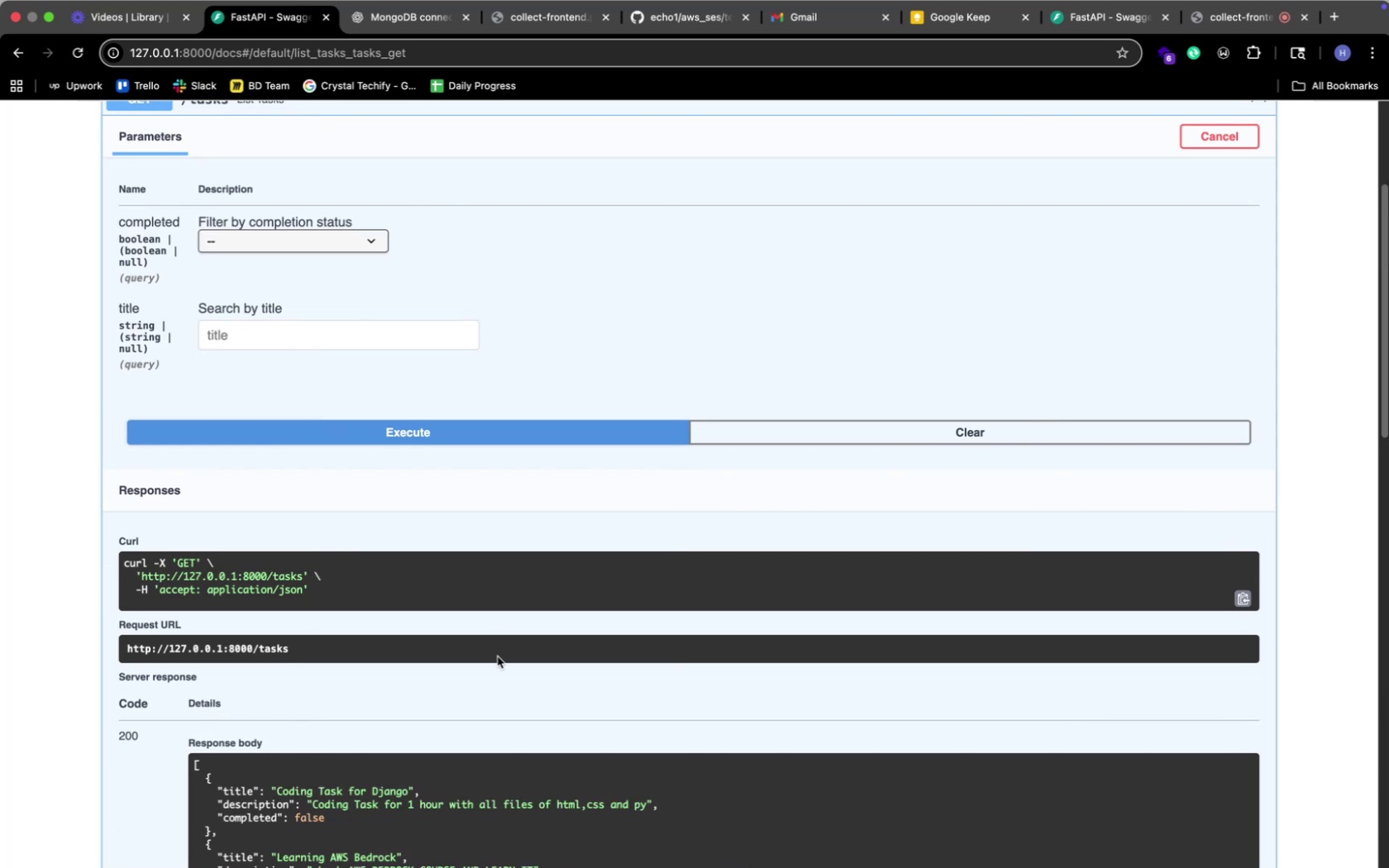 
scroll: coordinate [495, 726], scroll_direction: down, amount: 22.0
 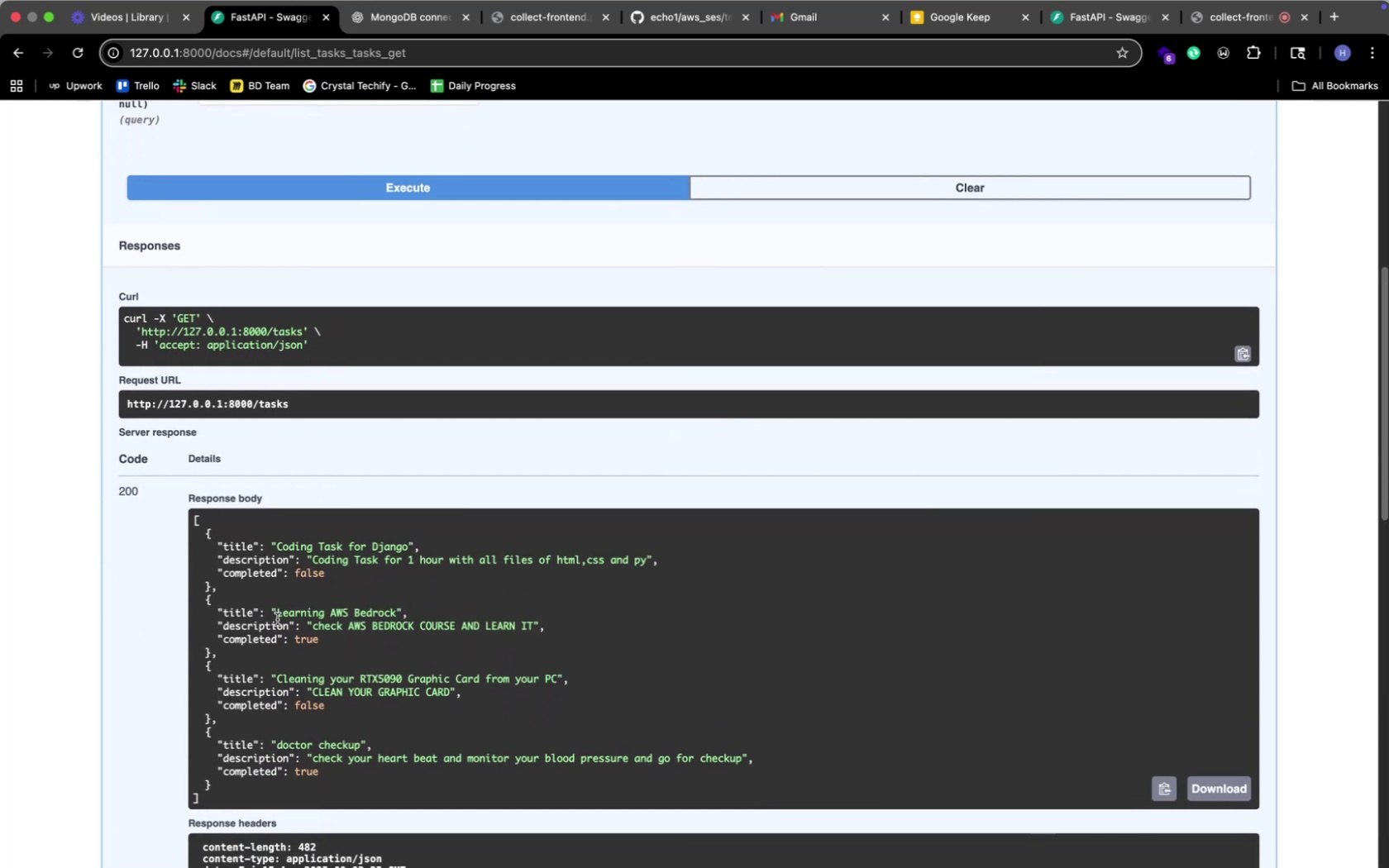 
left_click_drag(start_coordinate=[275, 615], to_coordinate=[393, 617])
 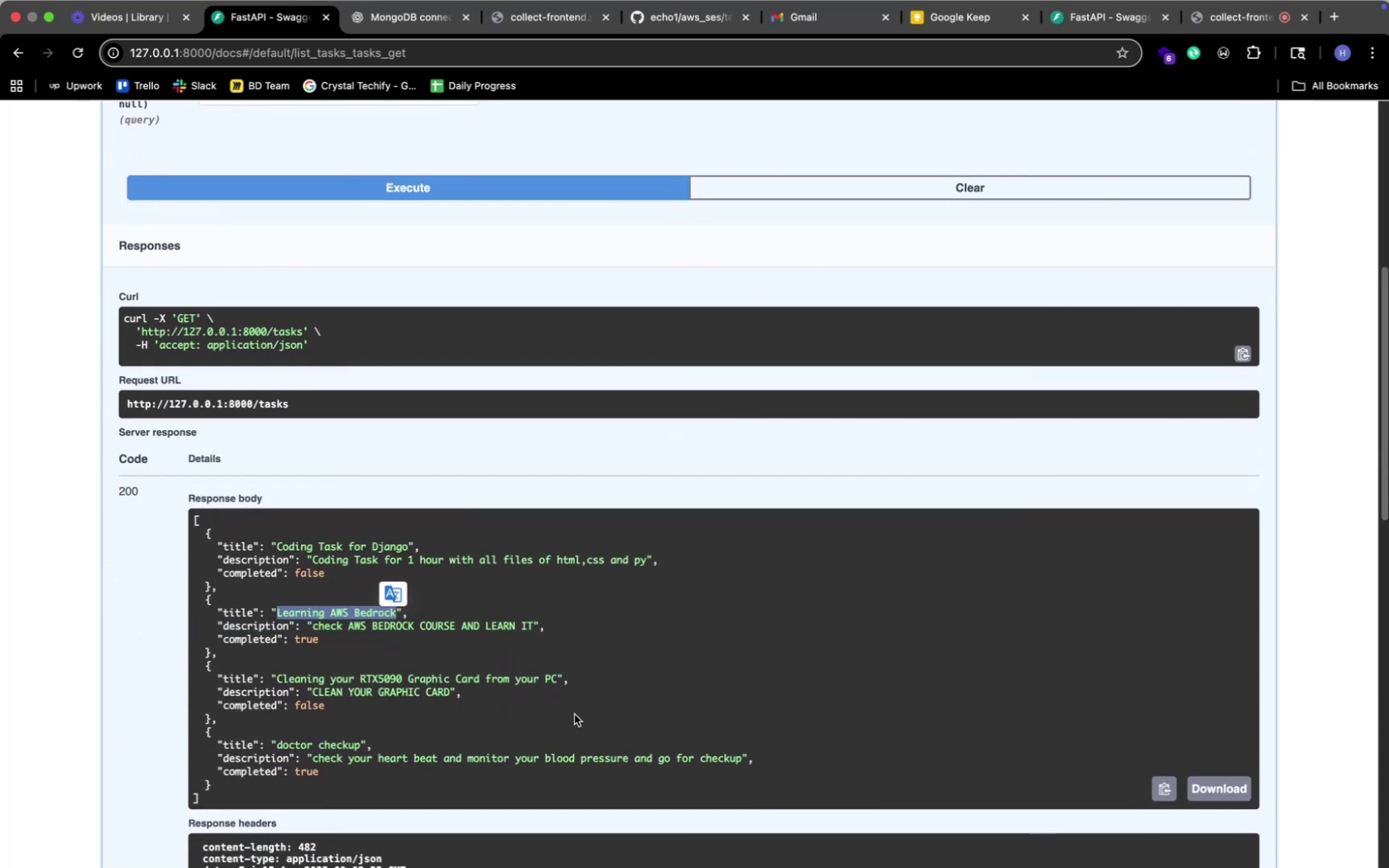 
key(Meta+C)
 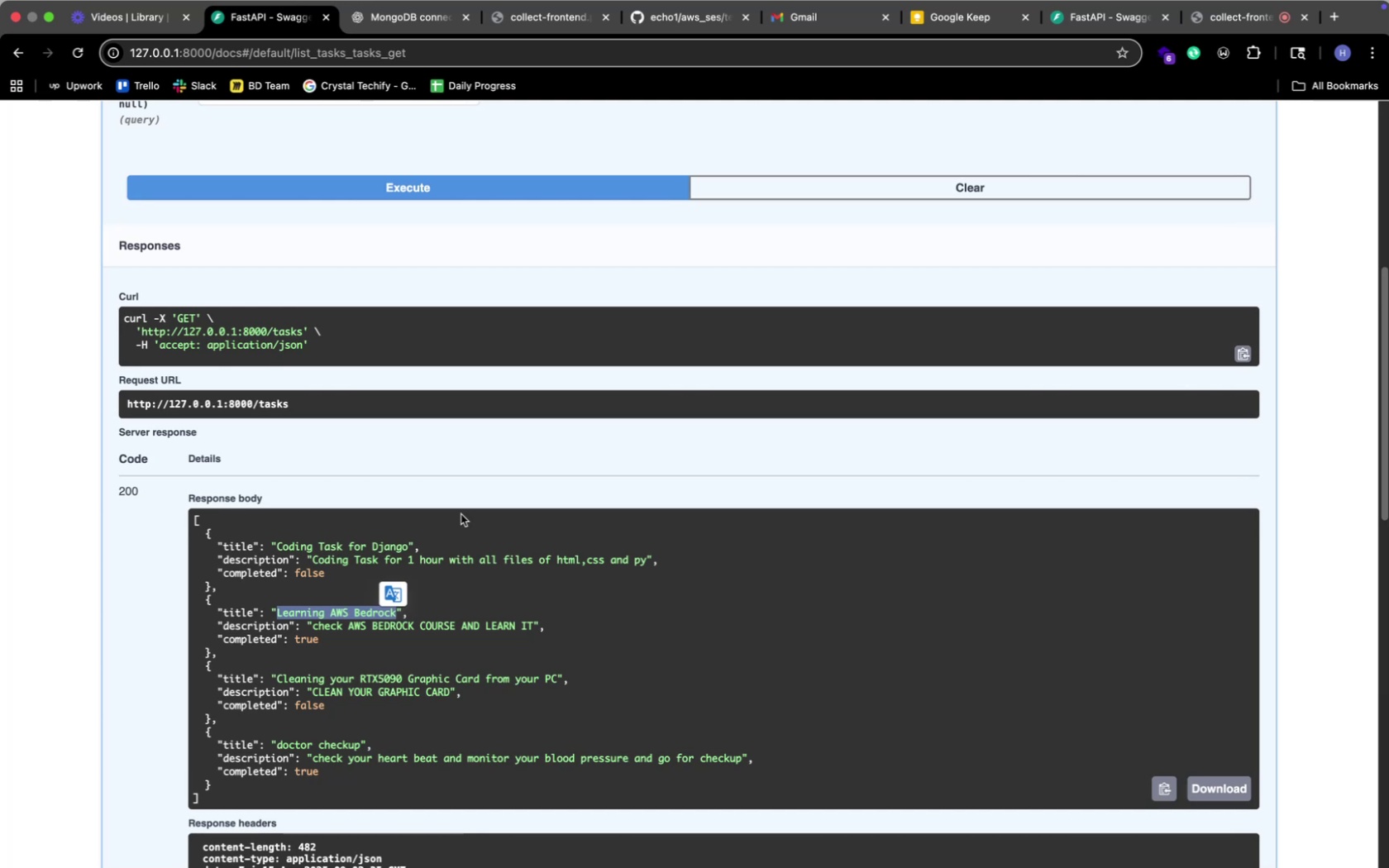 
scroll: coordinate [332, 325], scroll_direction: up, amount: 18.0
 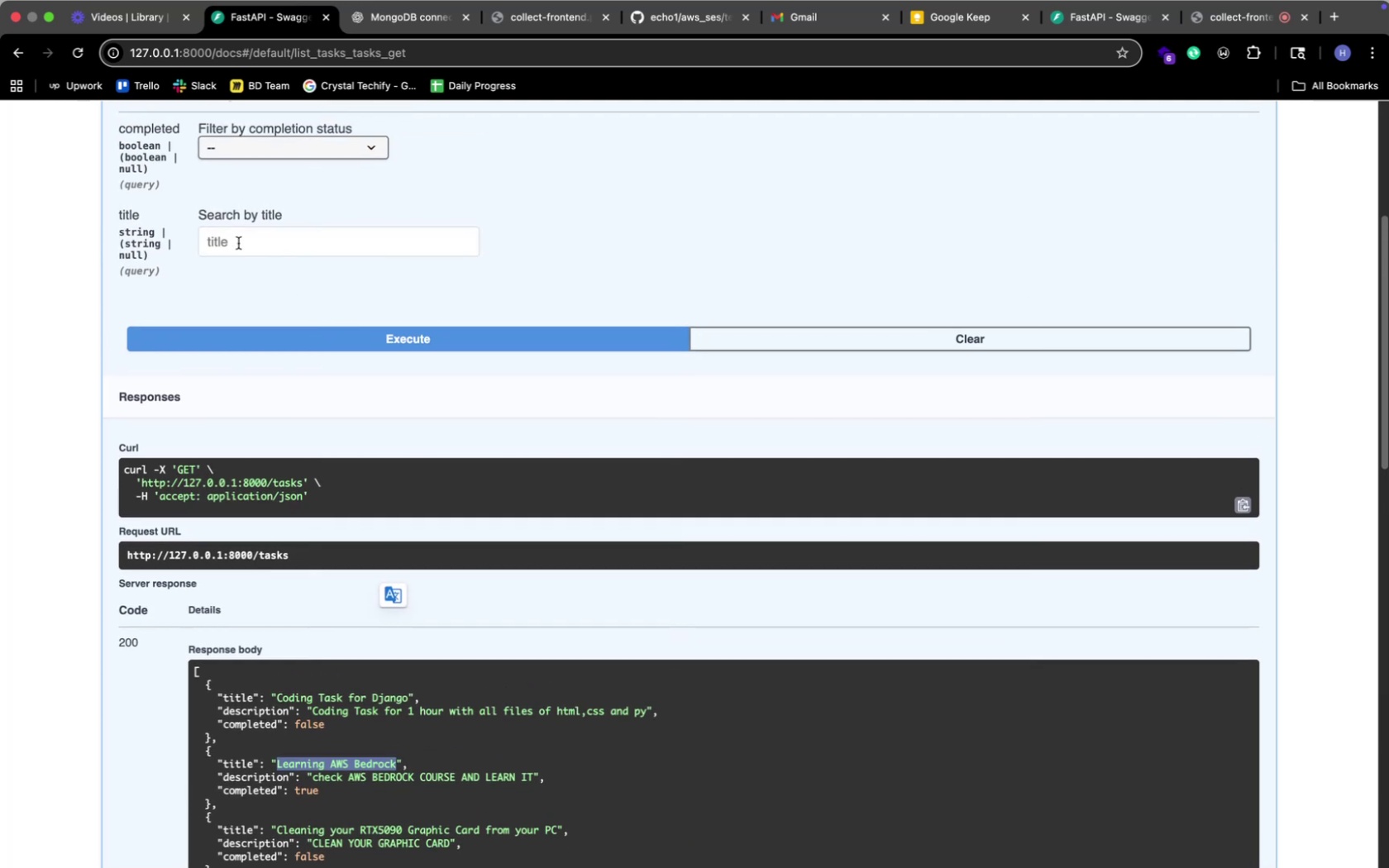 
left_click([245, 243])
 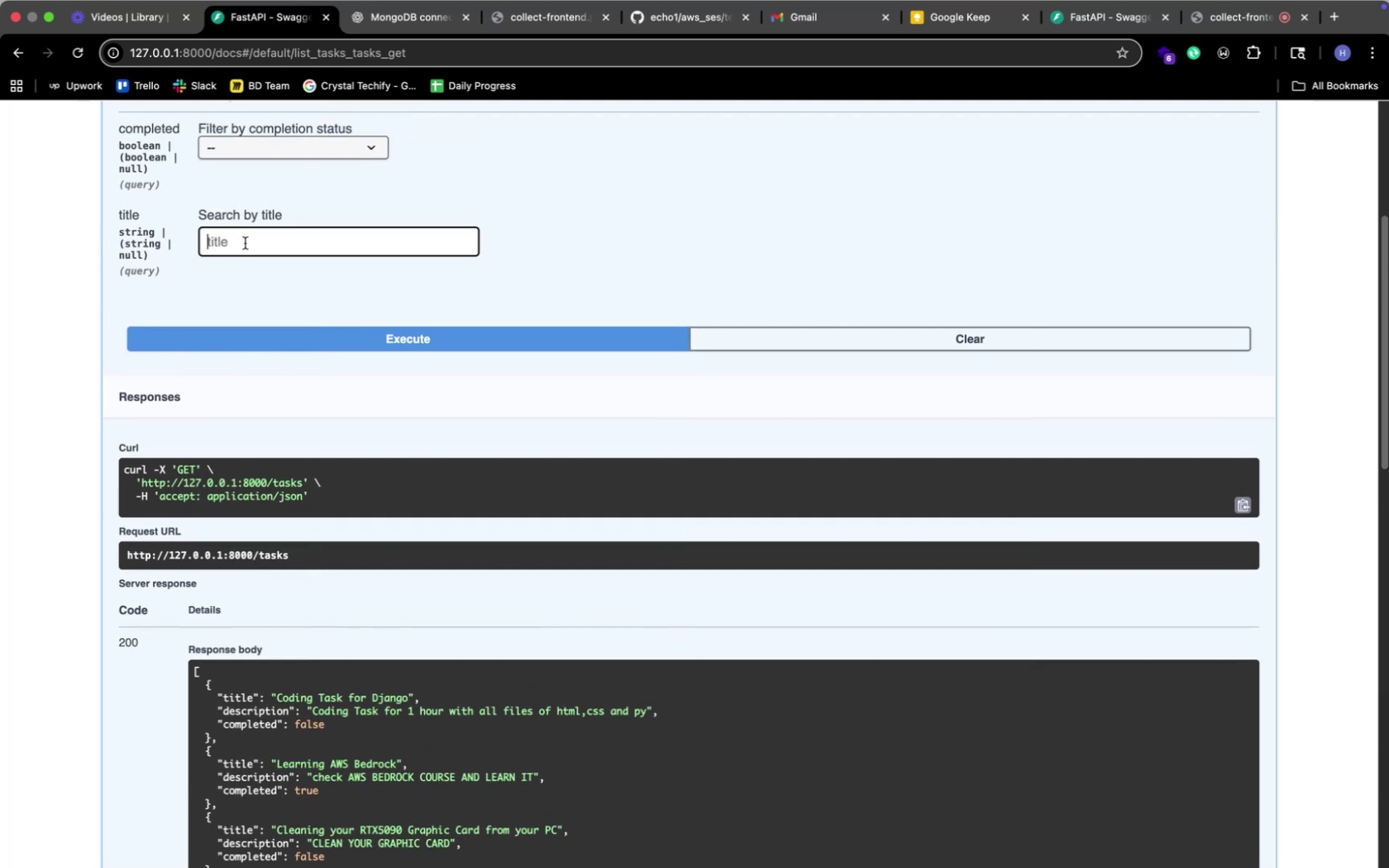 
key(Meta+V)
 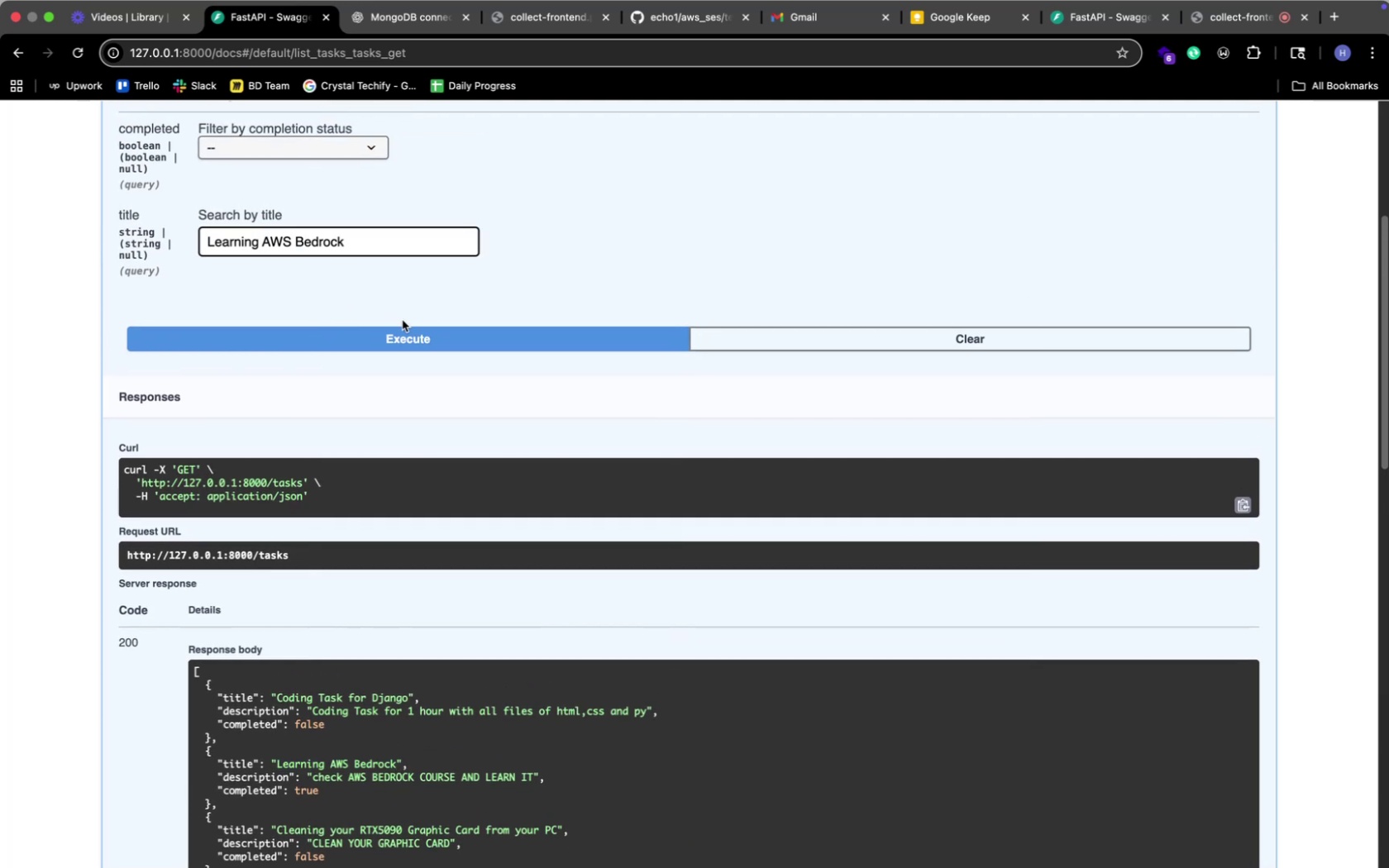 
left_click([417, 329])
 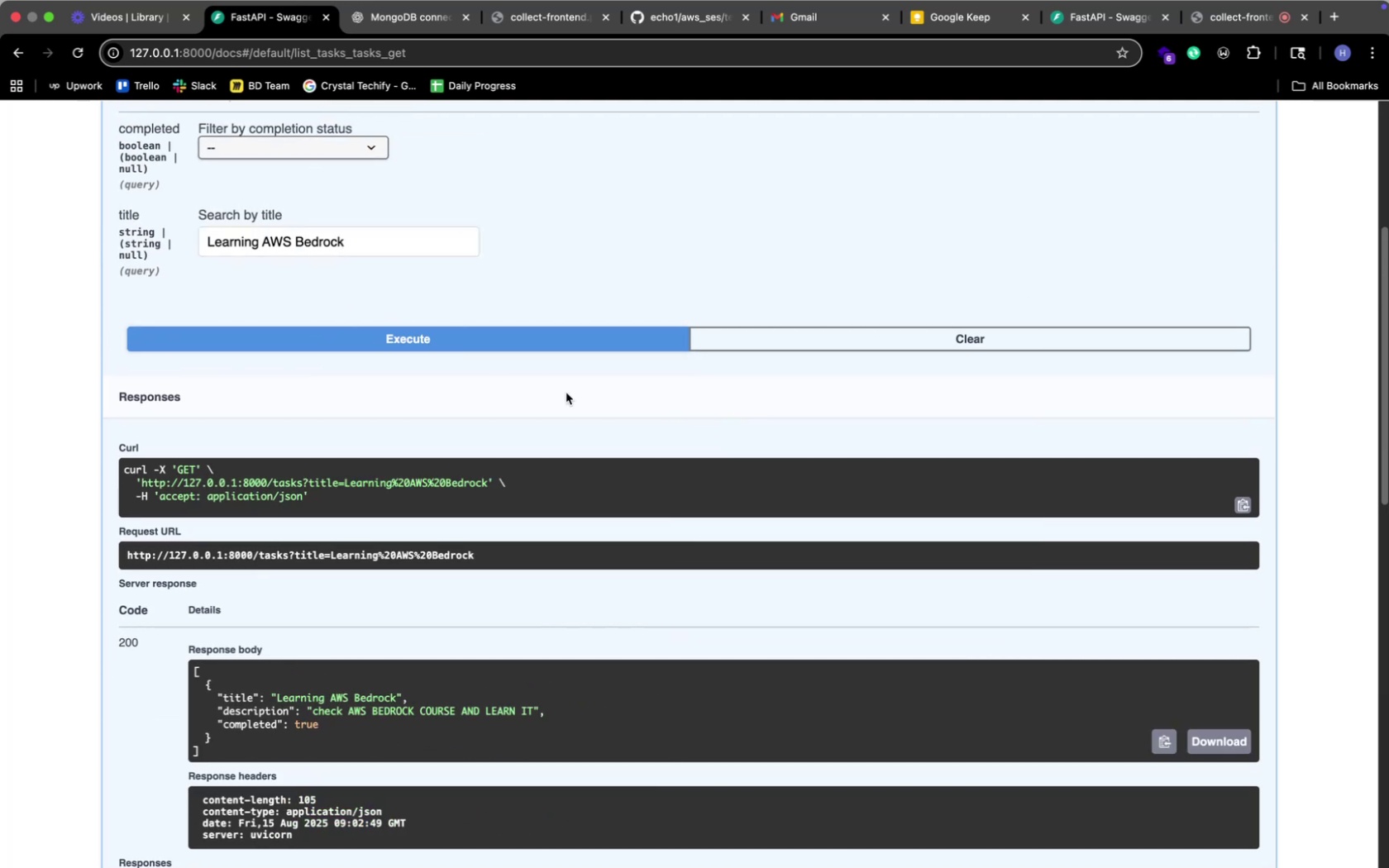 
scroll: coordinate [502, 522], scroll_direction: down, amount: 29.0
 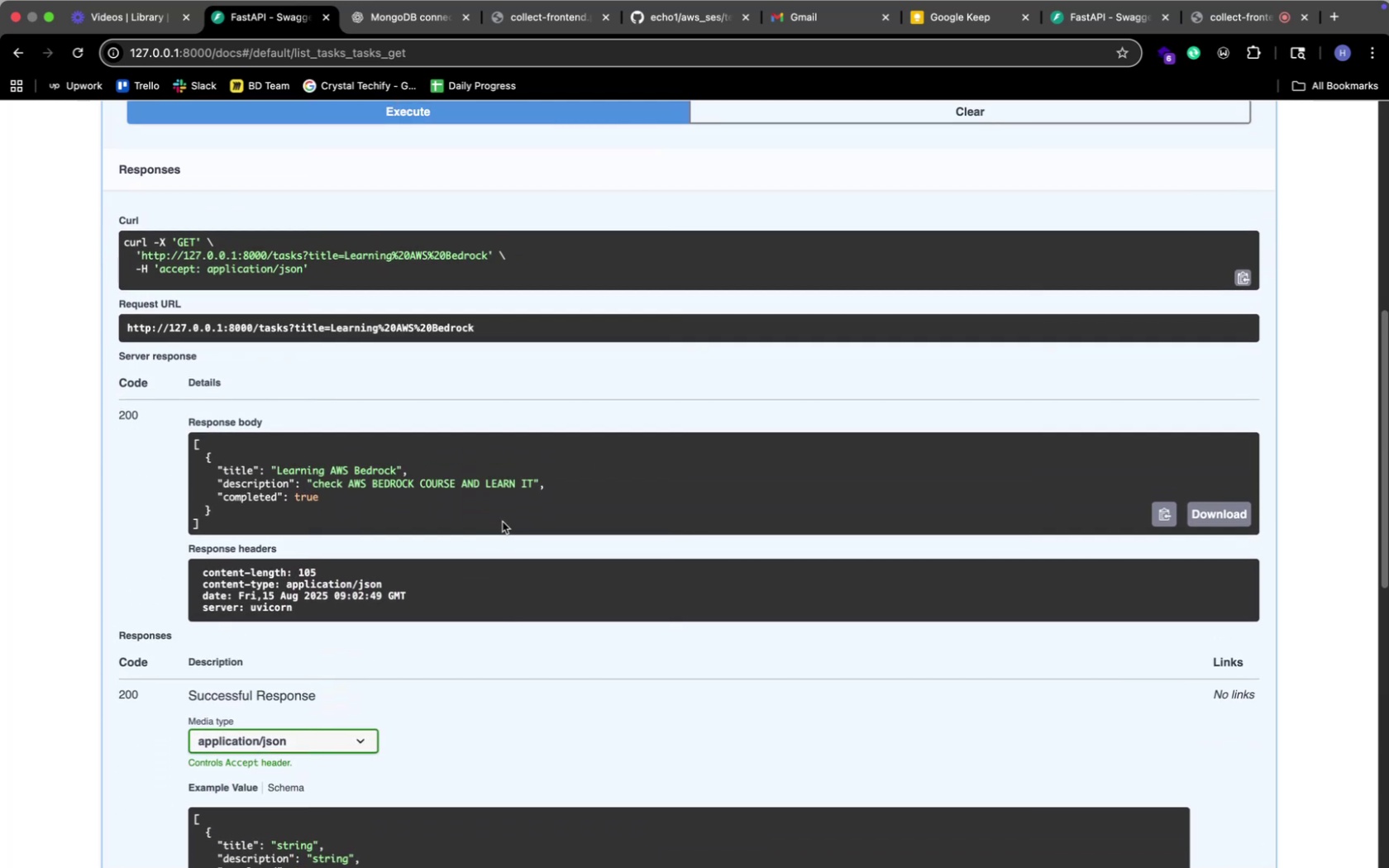 
key(Meta+CommandLeft)
 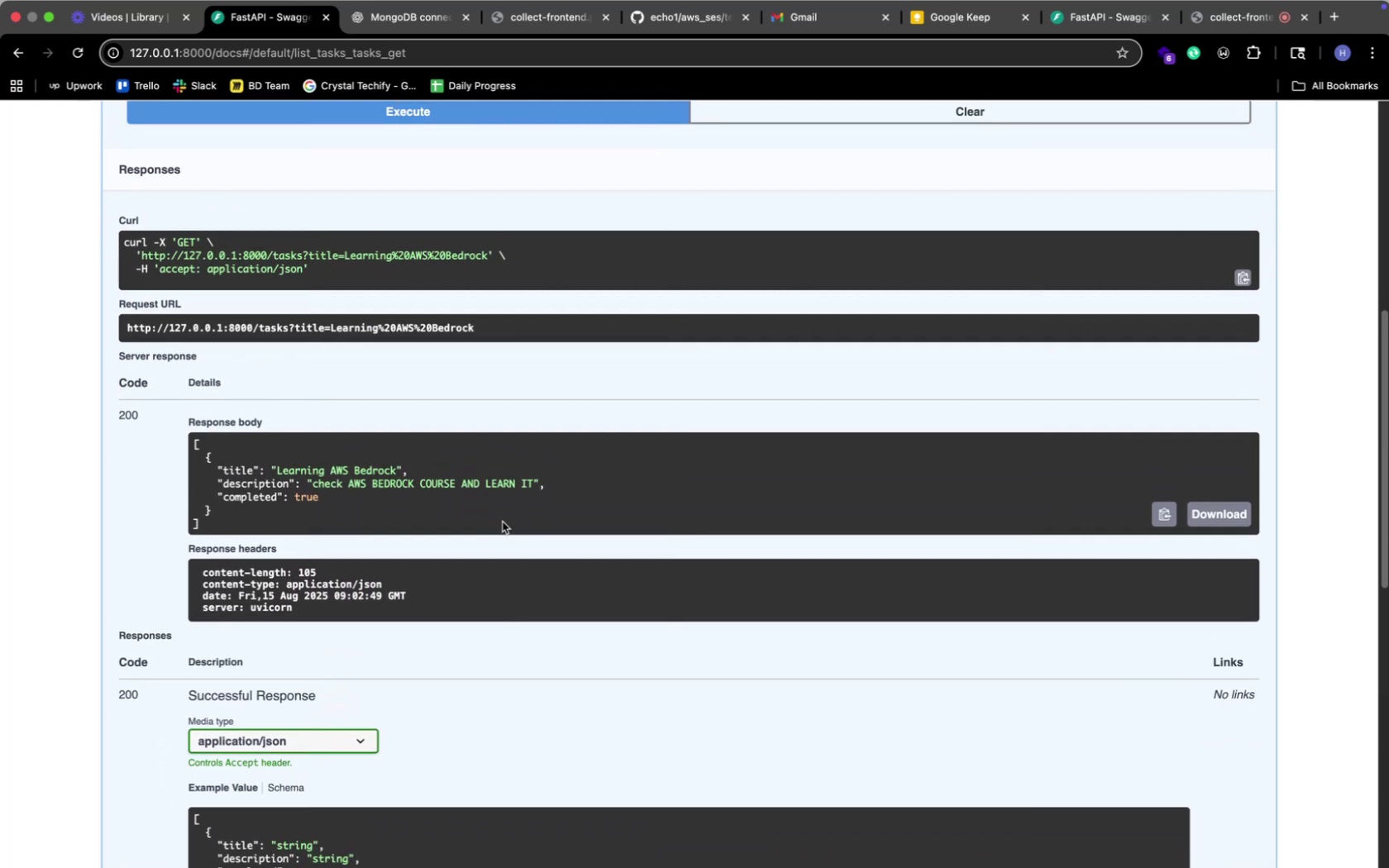 
key(Meta+Tab)
 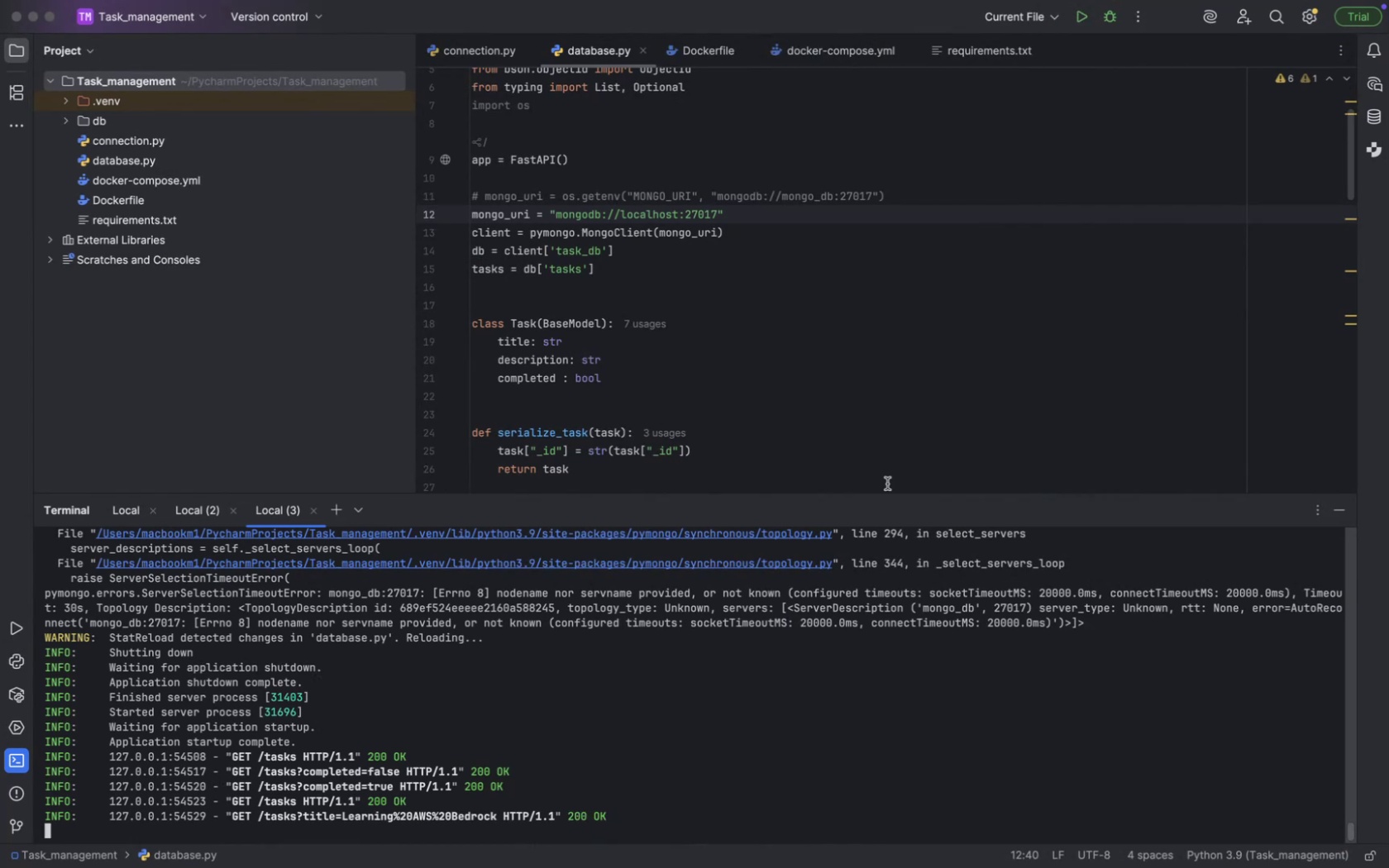 
wait(7.35)
 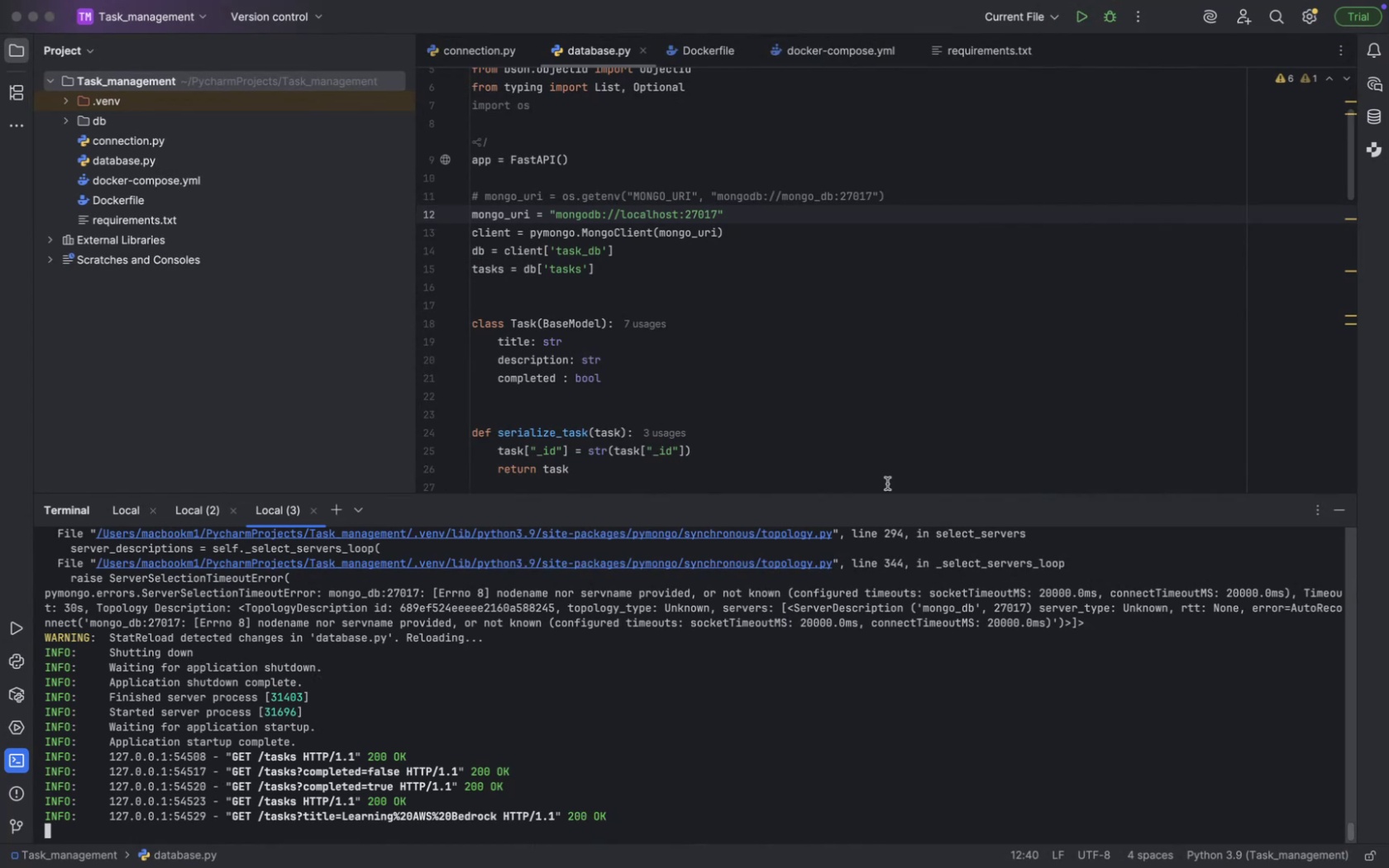 
scroll: coordinate [512, 780], scroll_direction: up, amount: 15.0
 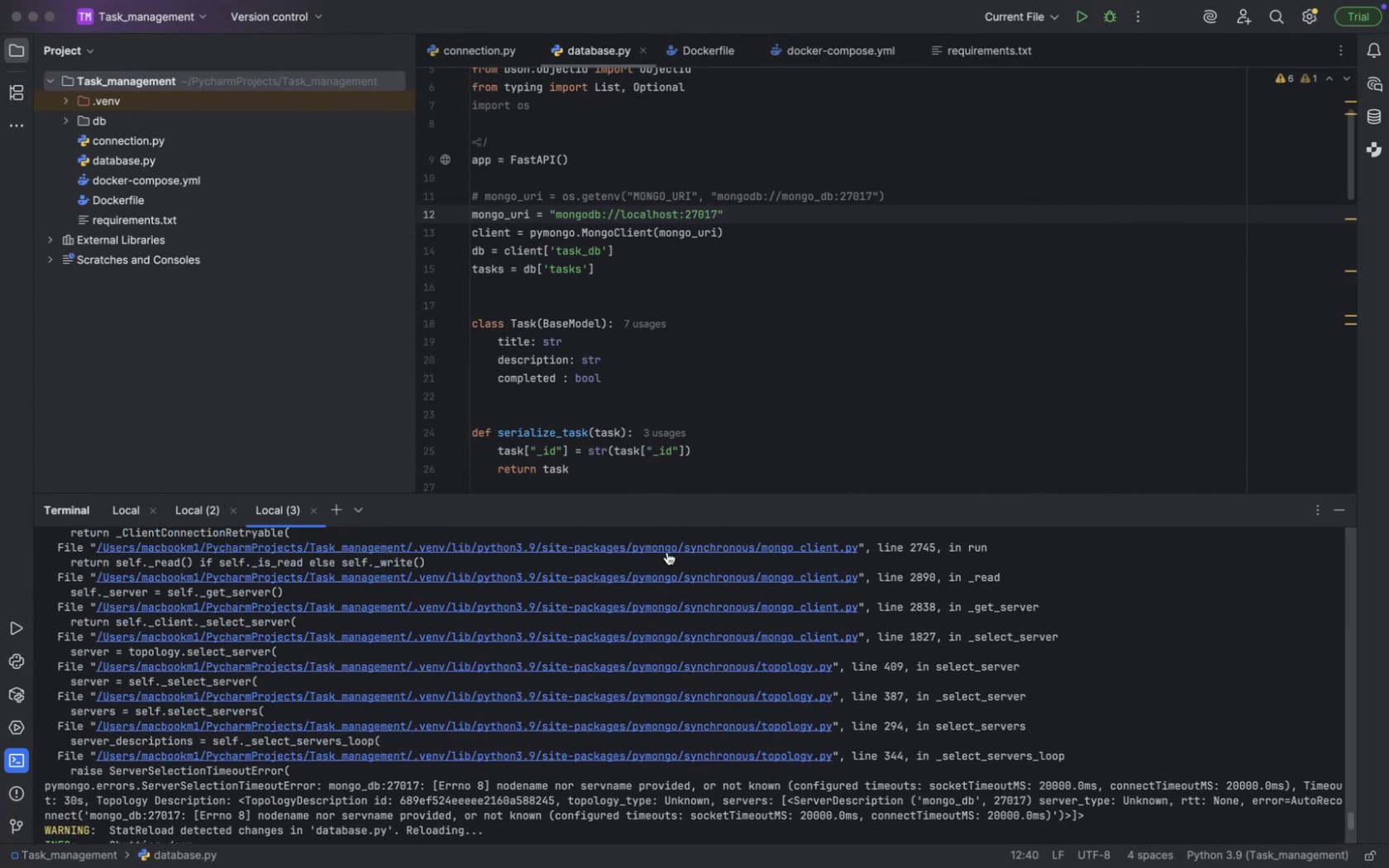 
scroll: coordinate [666, 552], scroll_direction: down, amount: 124.0
 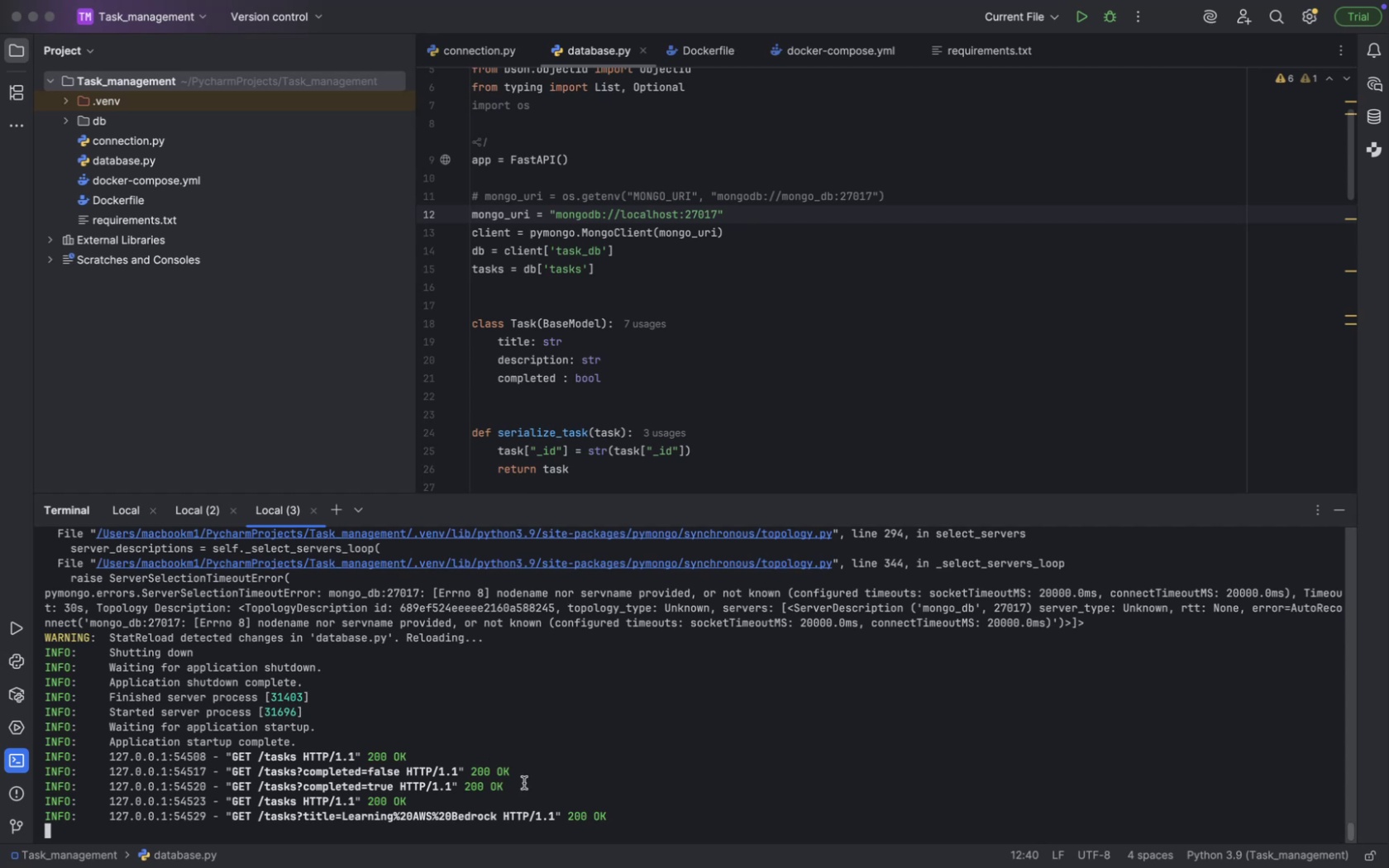 
left_click([186, 510])
 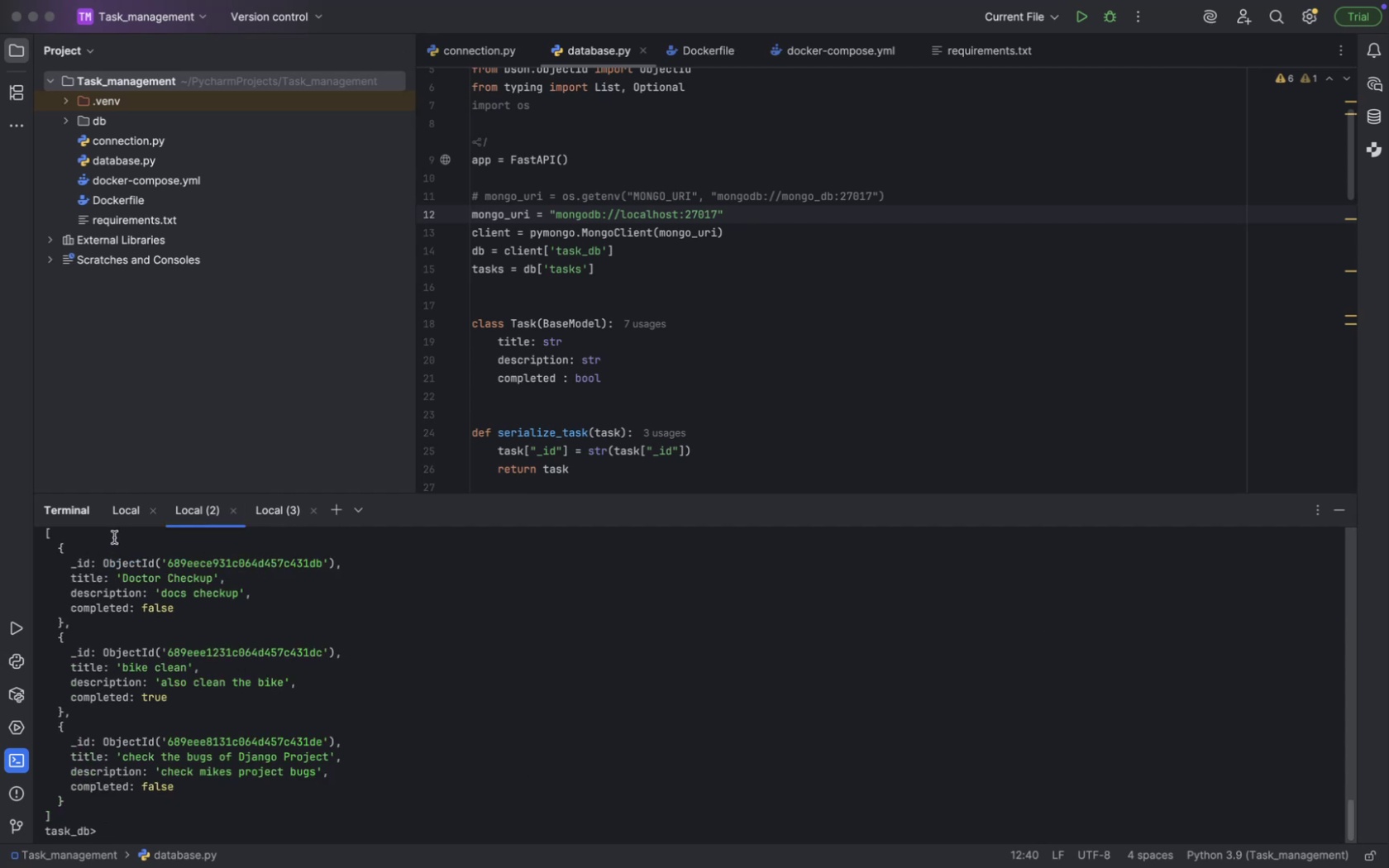 
left_click([122, 522])
 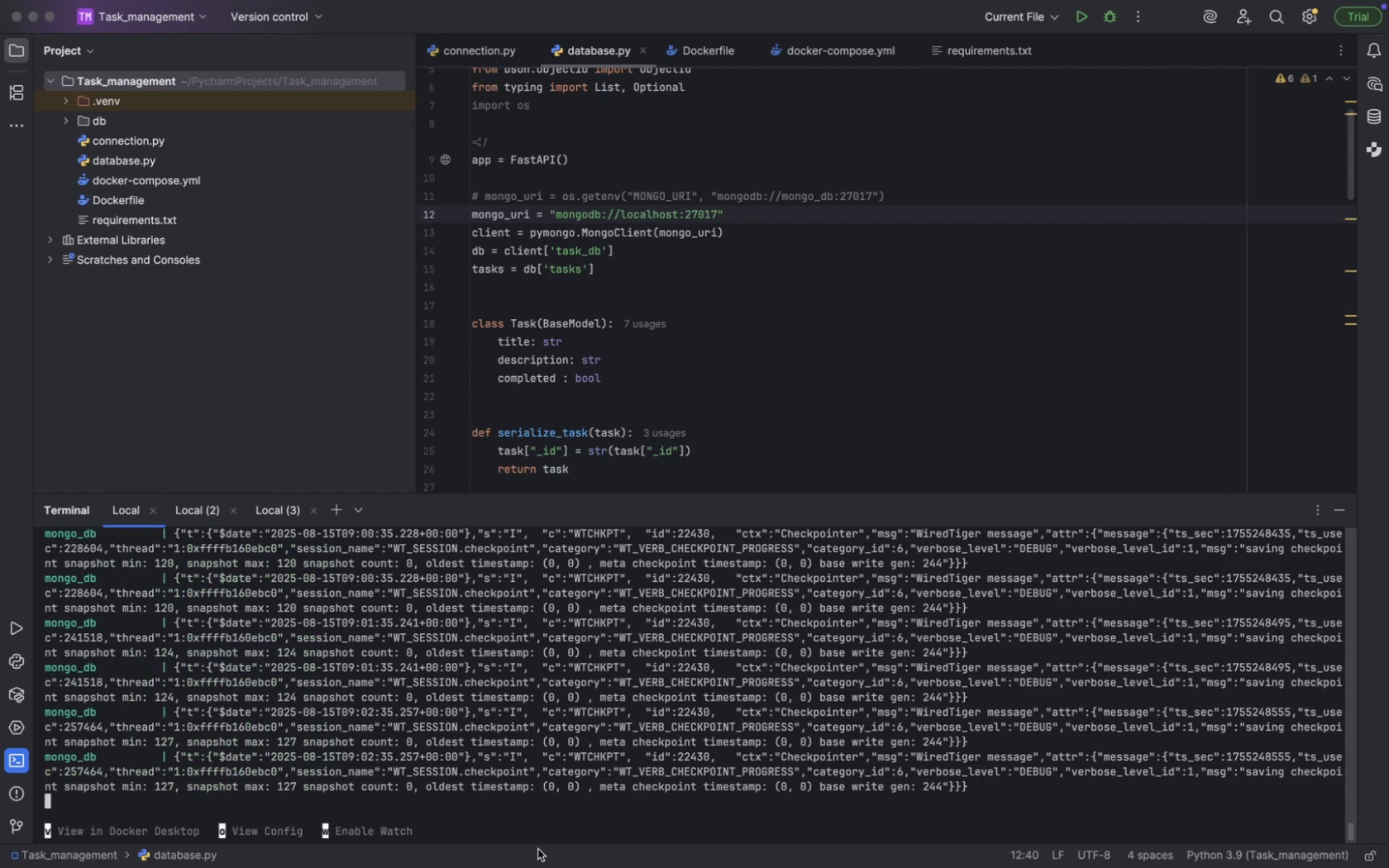 
key(Control+C)
 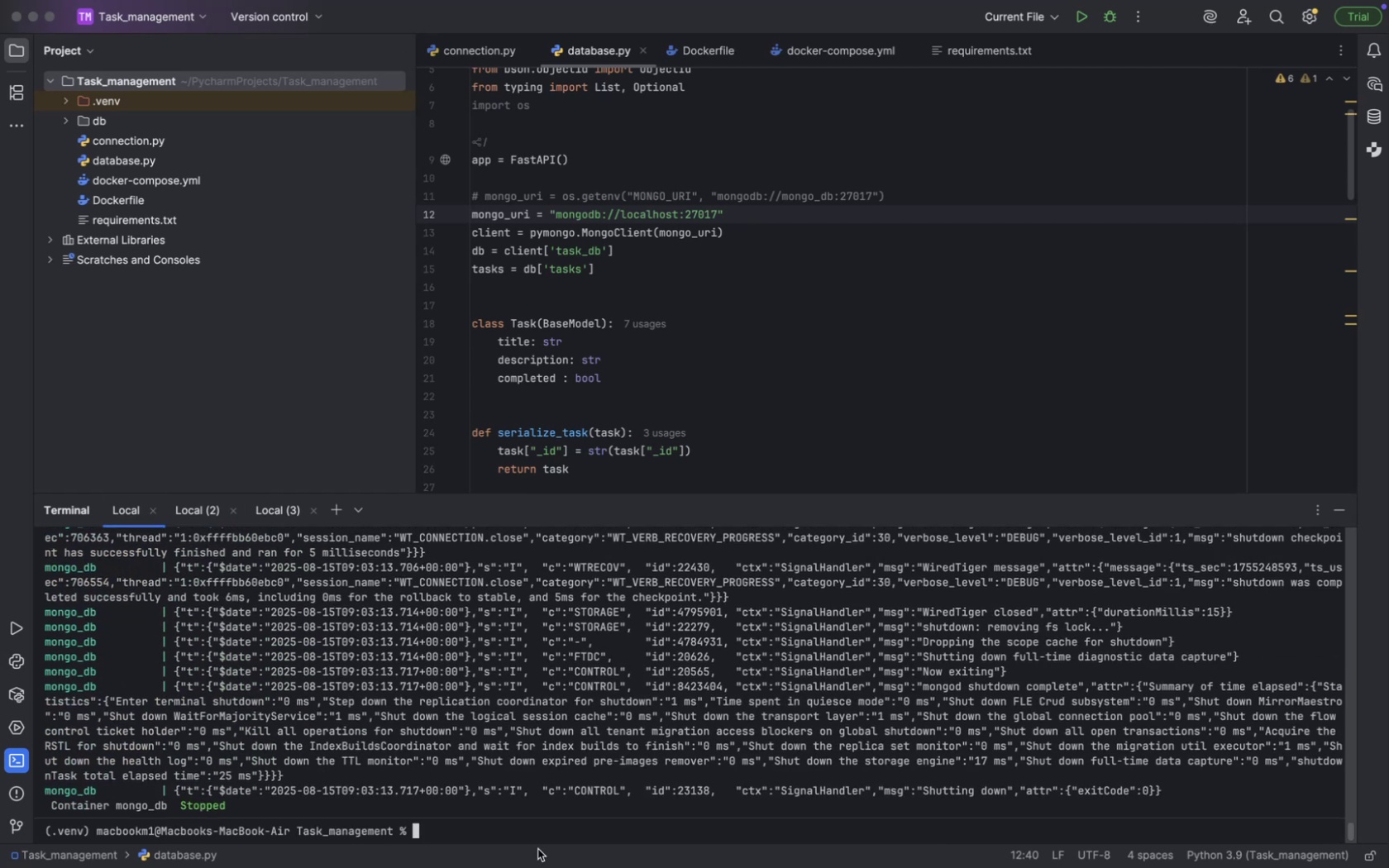 
key(ArrowUp)
 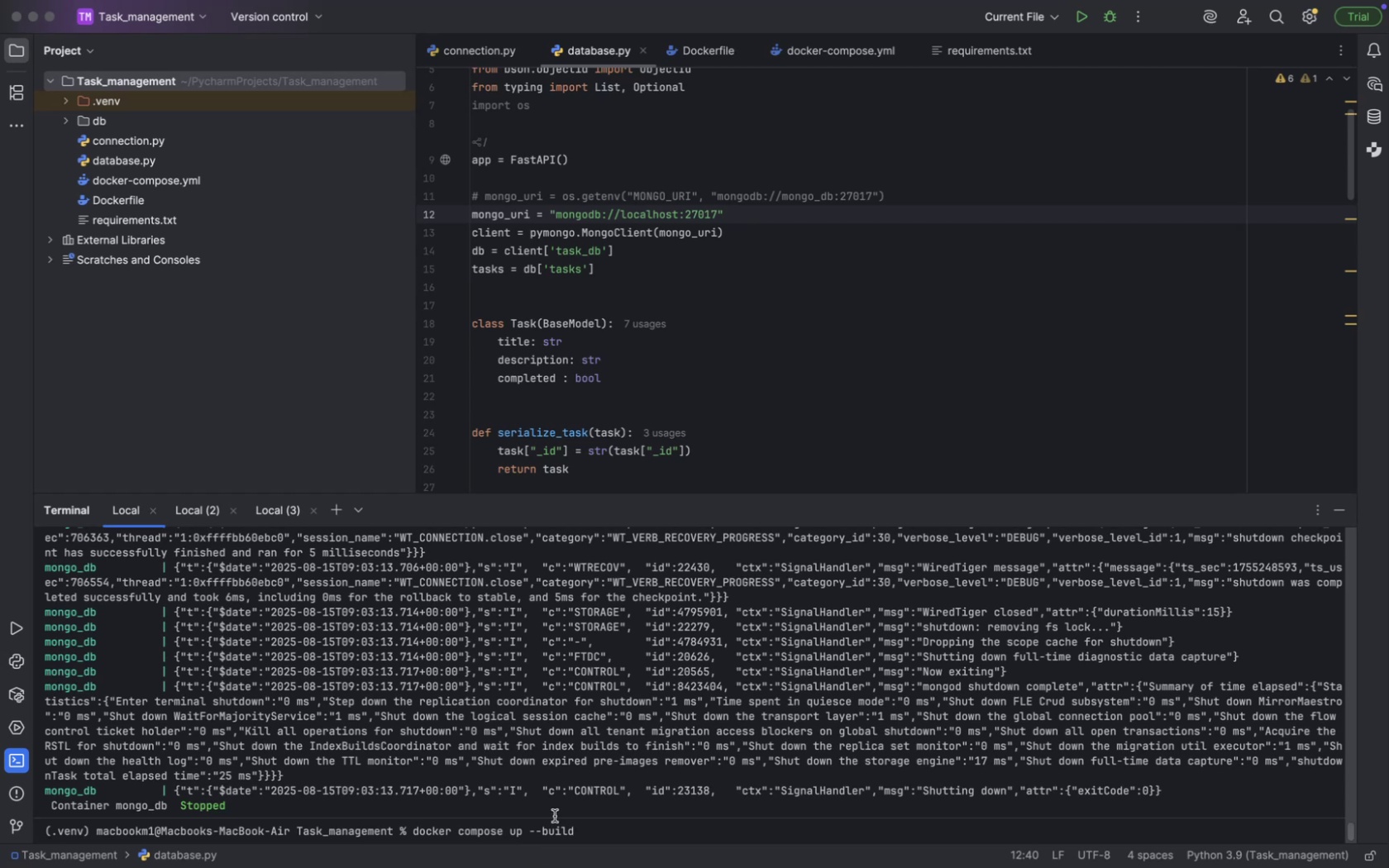 
key(ArrowUp)
 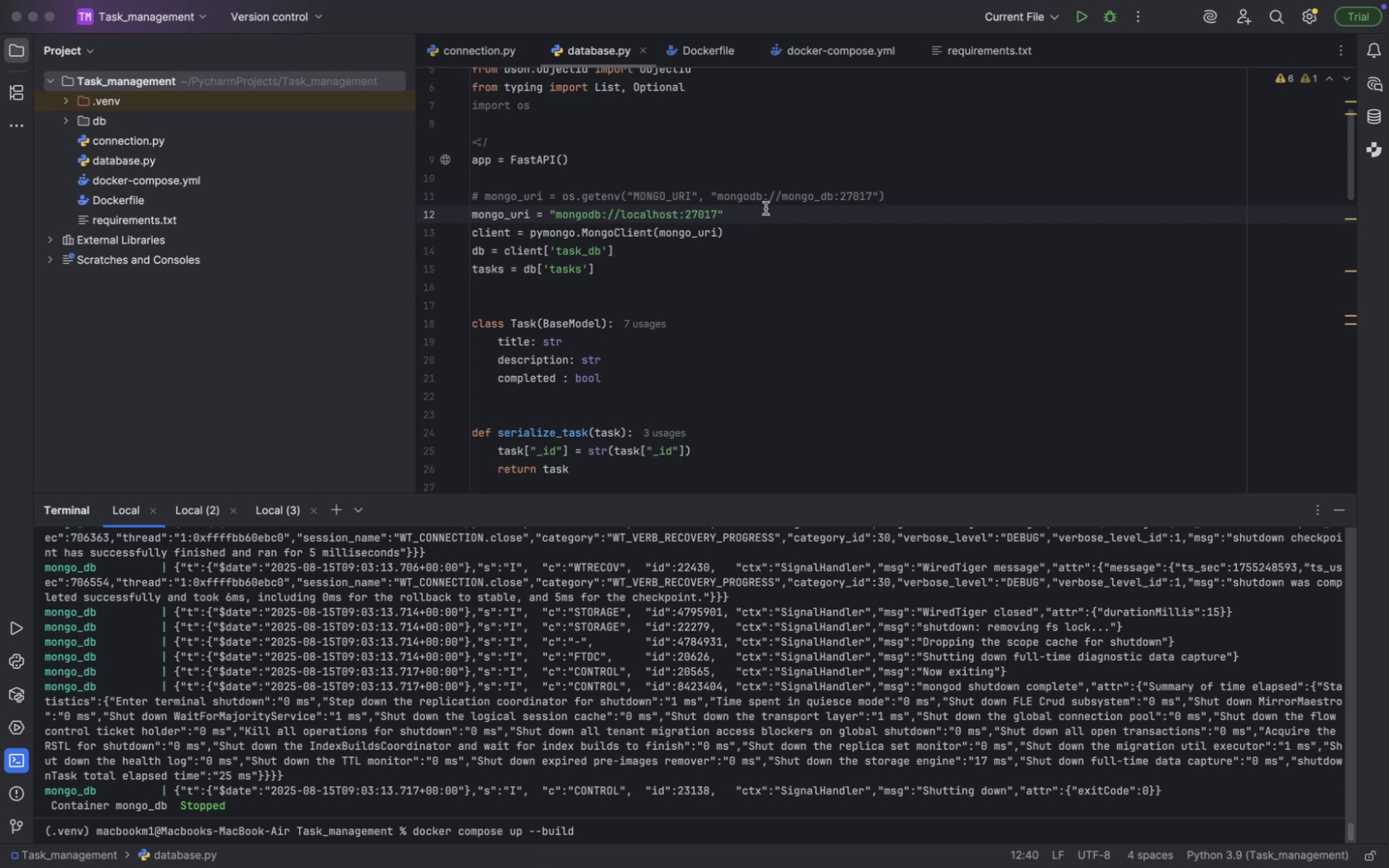 
key(Enter)
 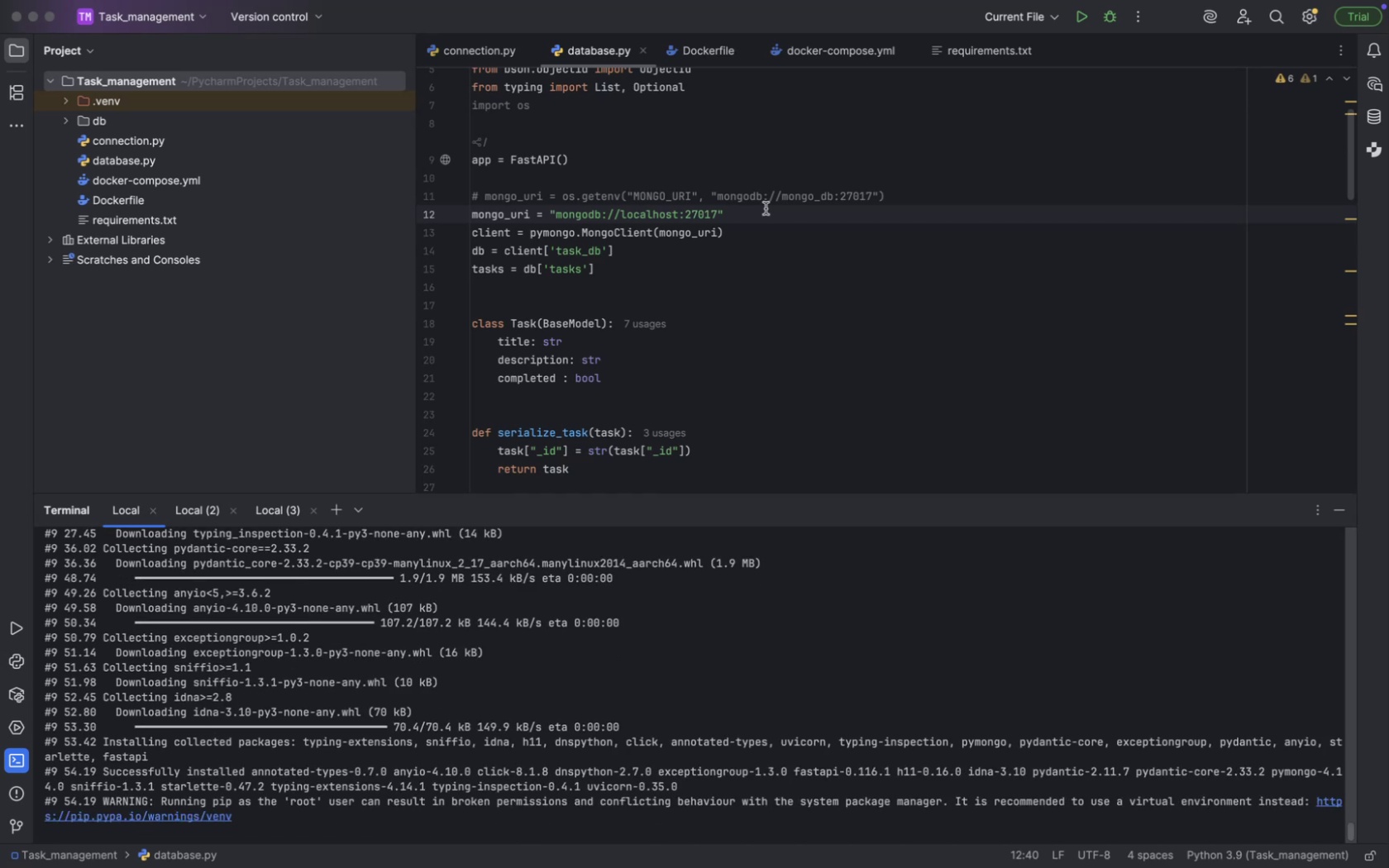 
wait(63.46)
 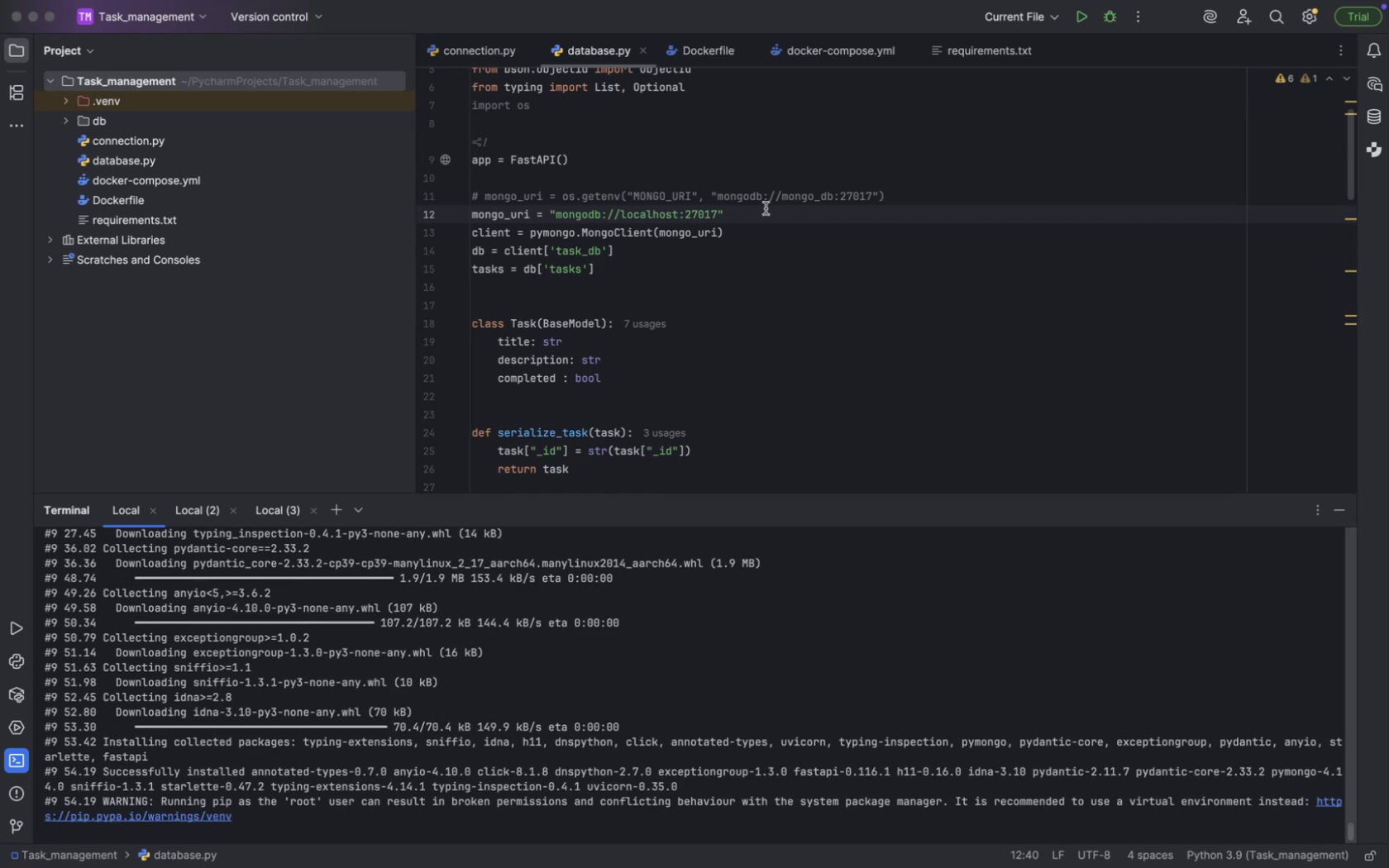 
key(Meta+CommandLeft)
 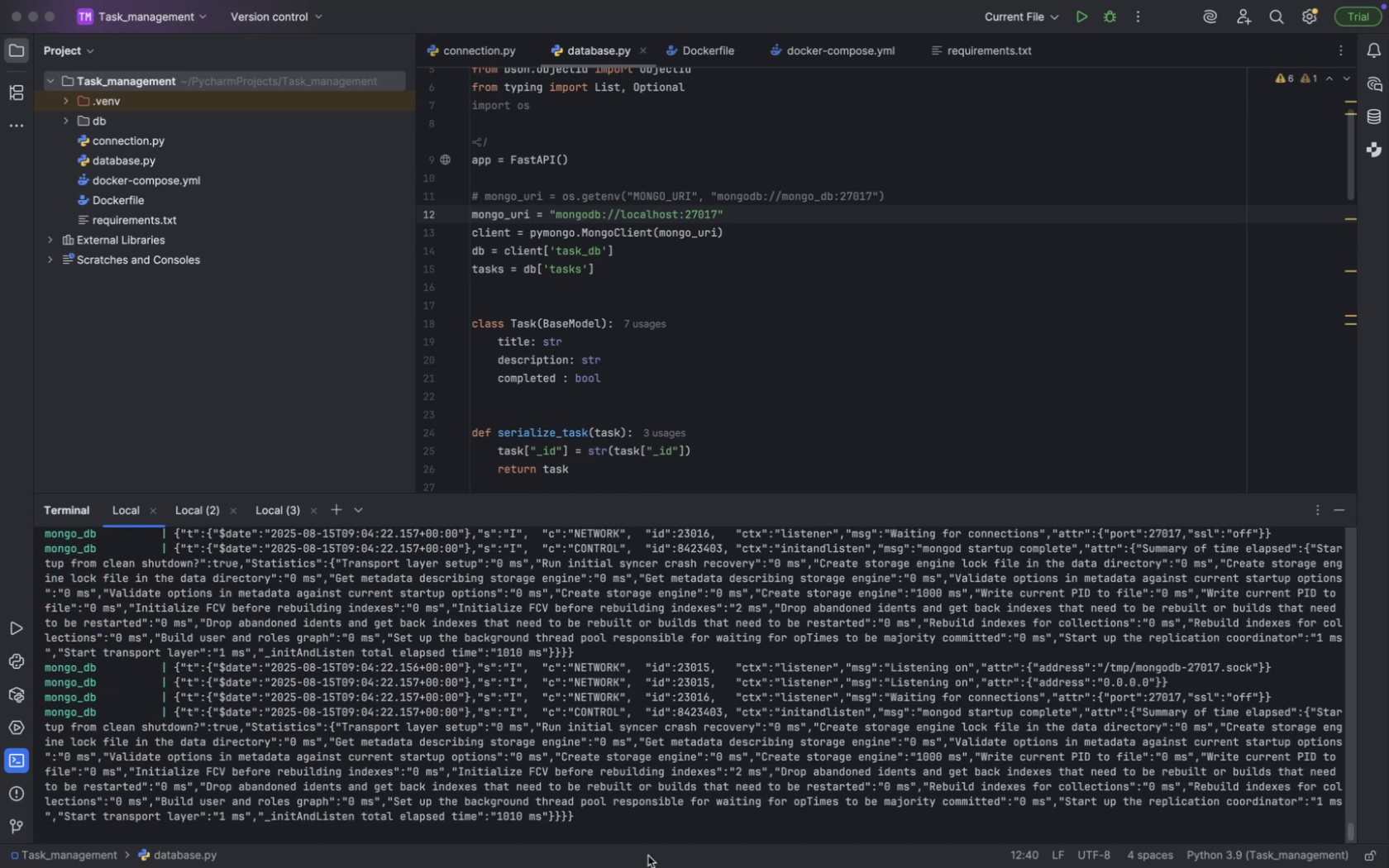 
key(Meta+Tab)
 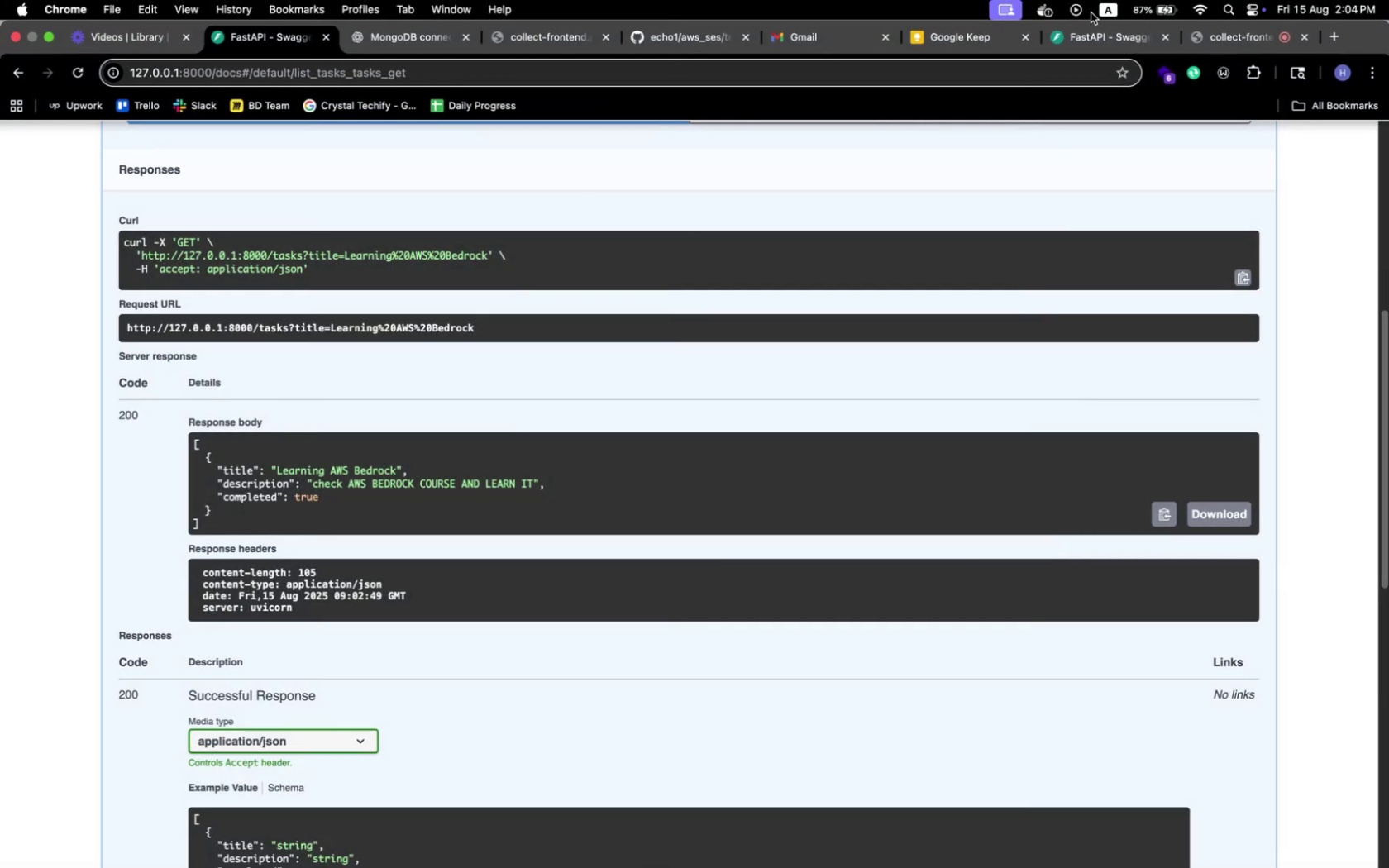 
left_click([1092, 27])
 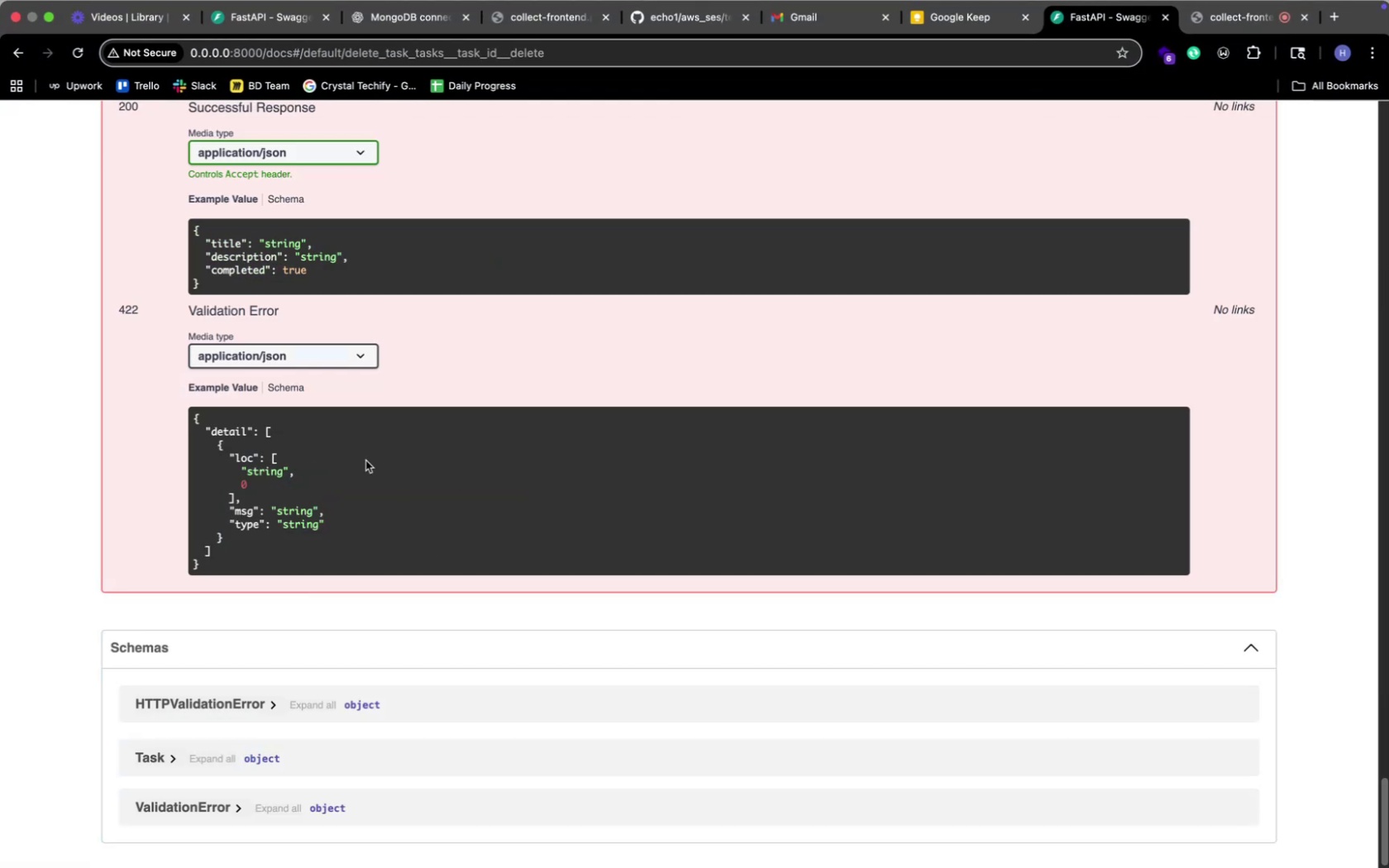 
scroll: coordinate [365, 460], scroll_direction: up, amount: 276.0
 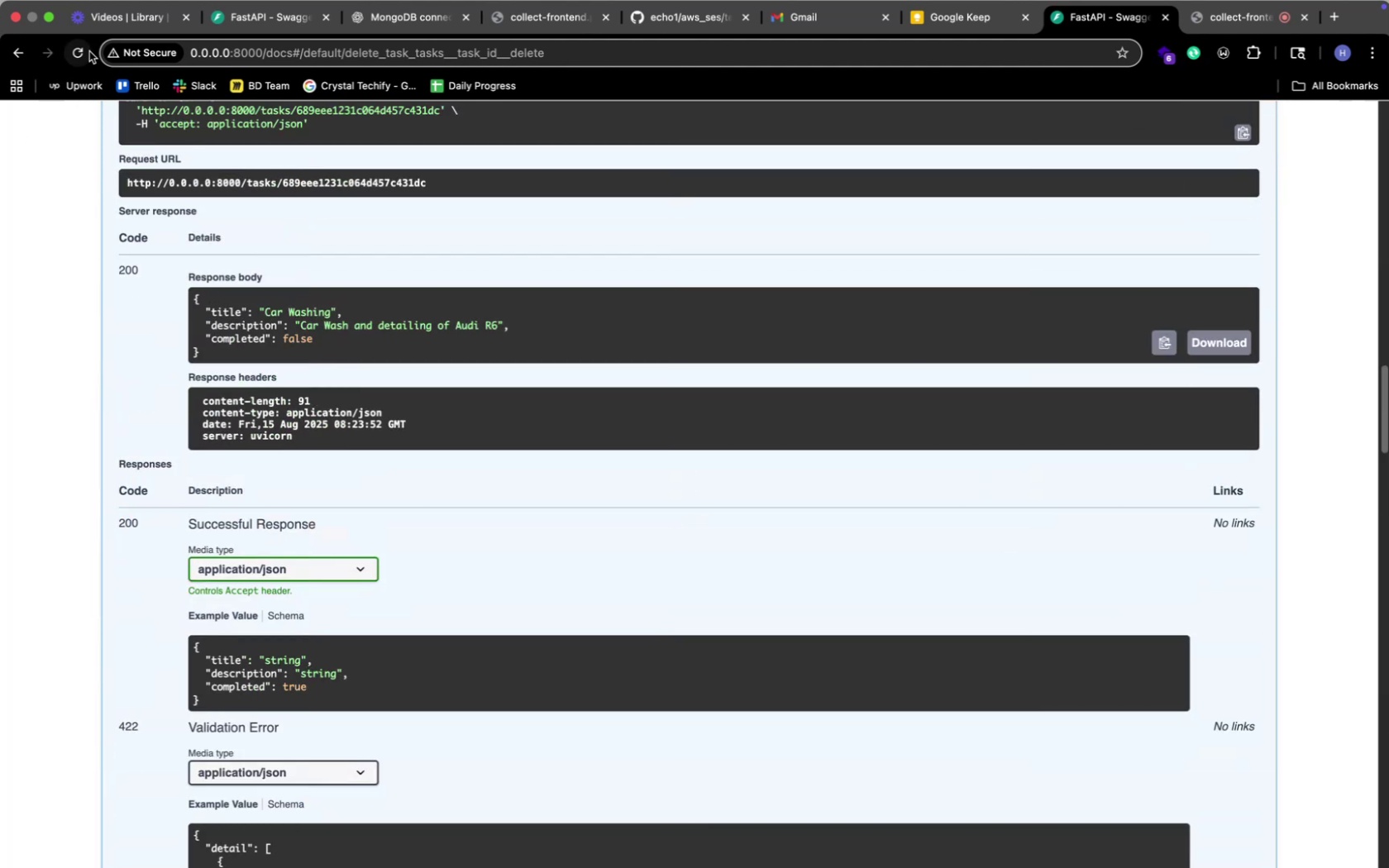 
left_click([82, 58])
 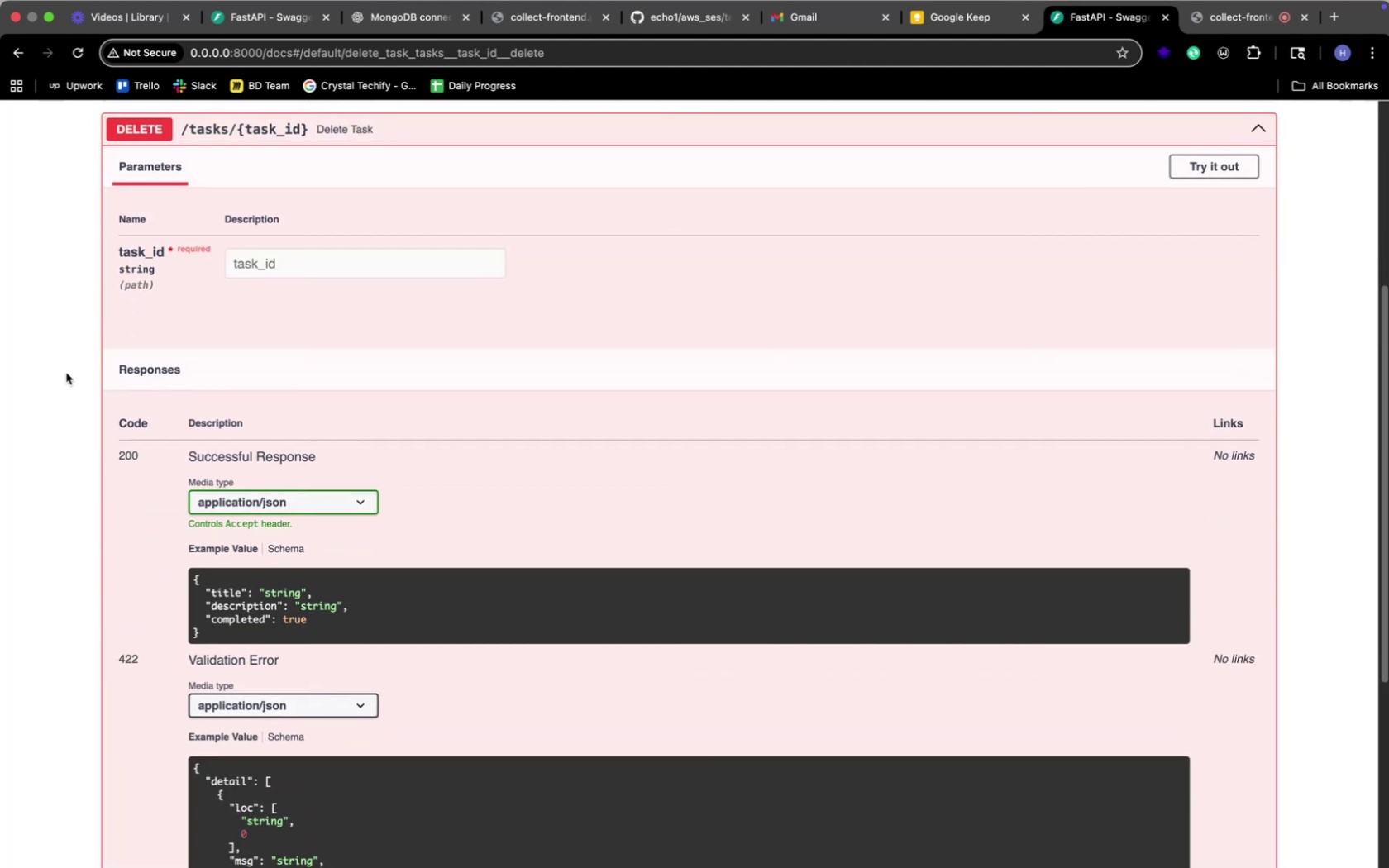 
scroll: coordinate [66, 373], scroll_direction: up, amount: 76.0
 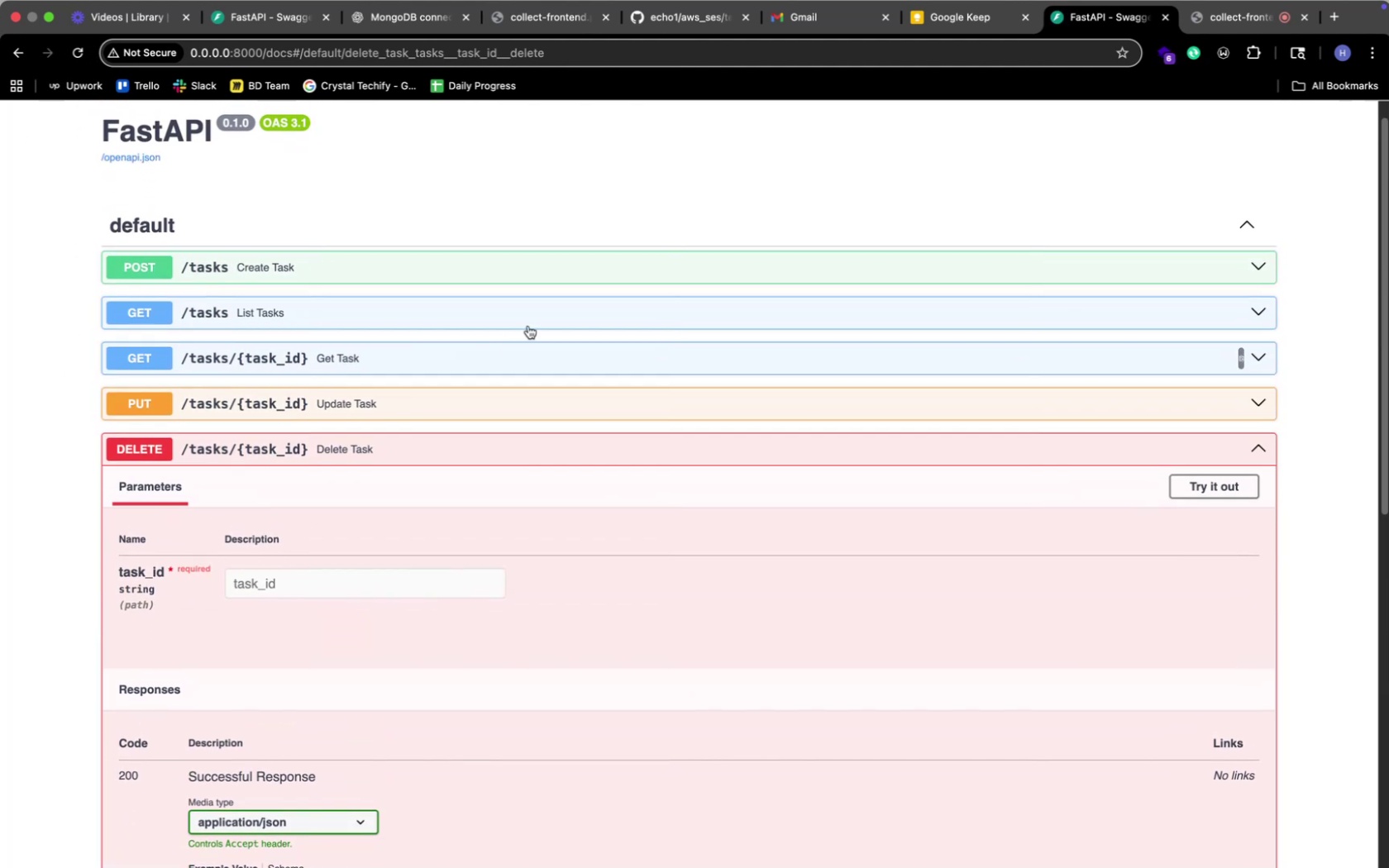 
left_click([559, 317])
 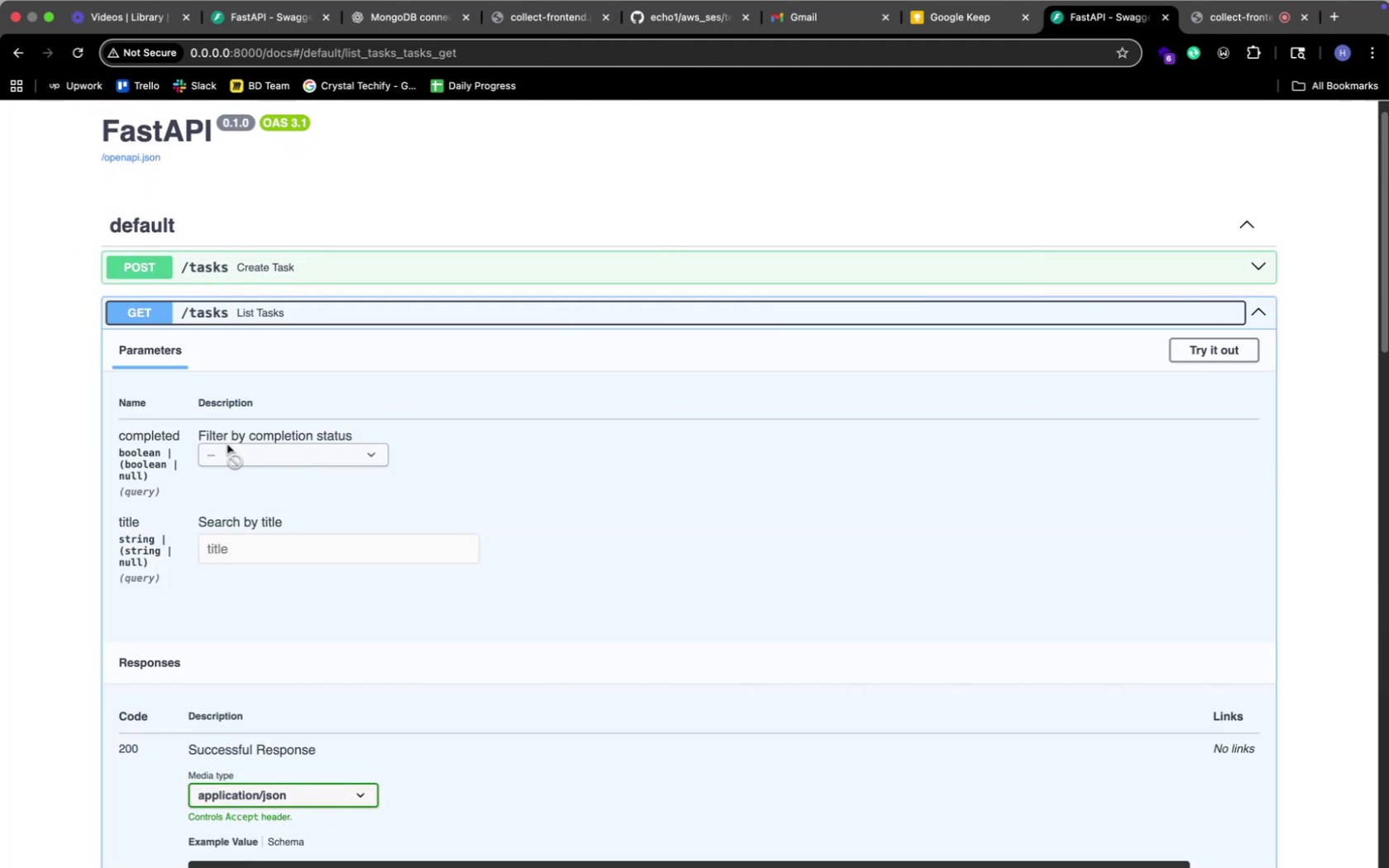 
scroll: coordinate [517, 789], scroll_direction: up, amount: 12.0
 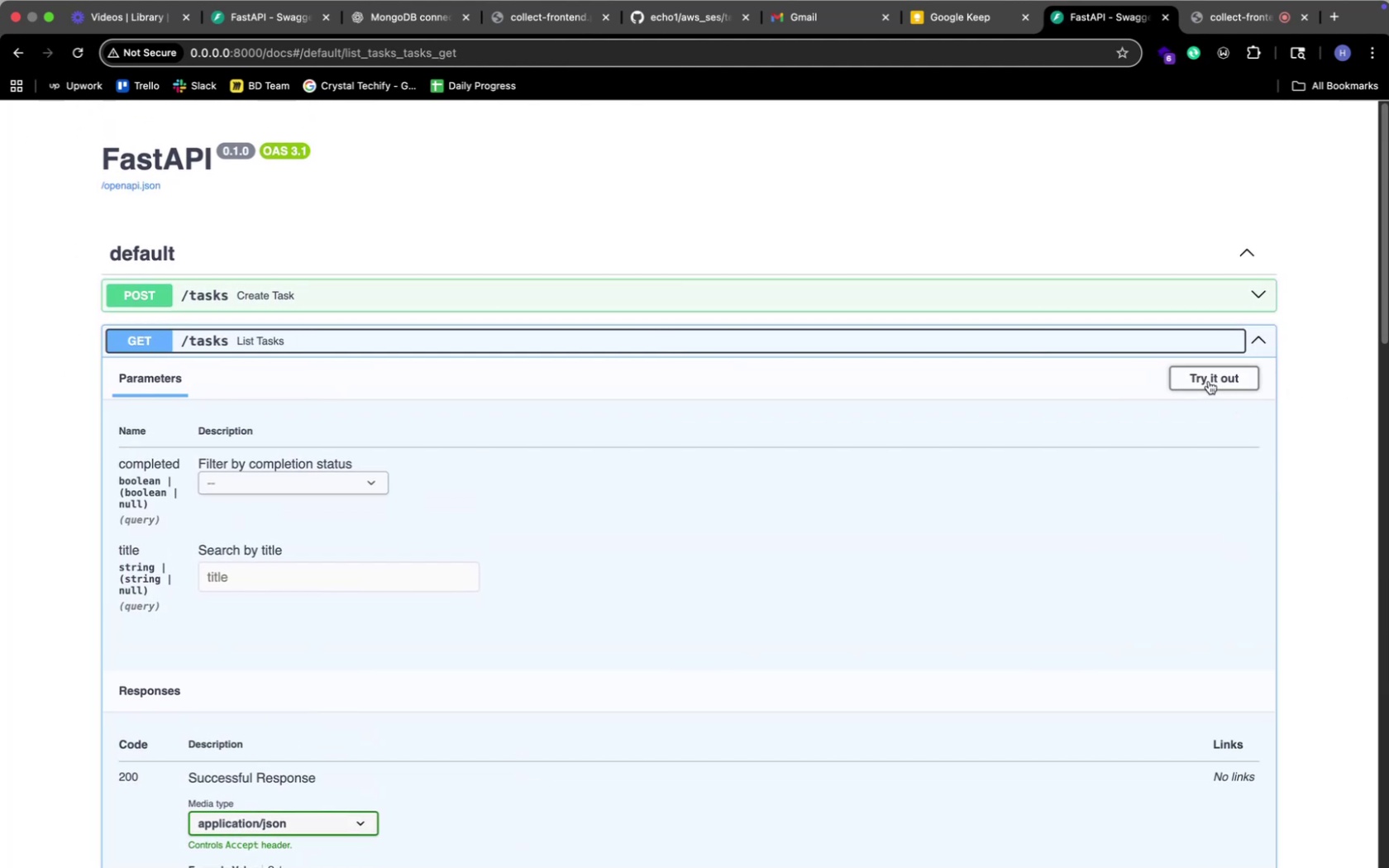 
left_click([1207, 381])
 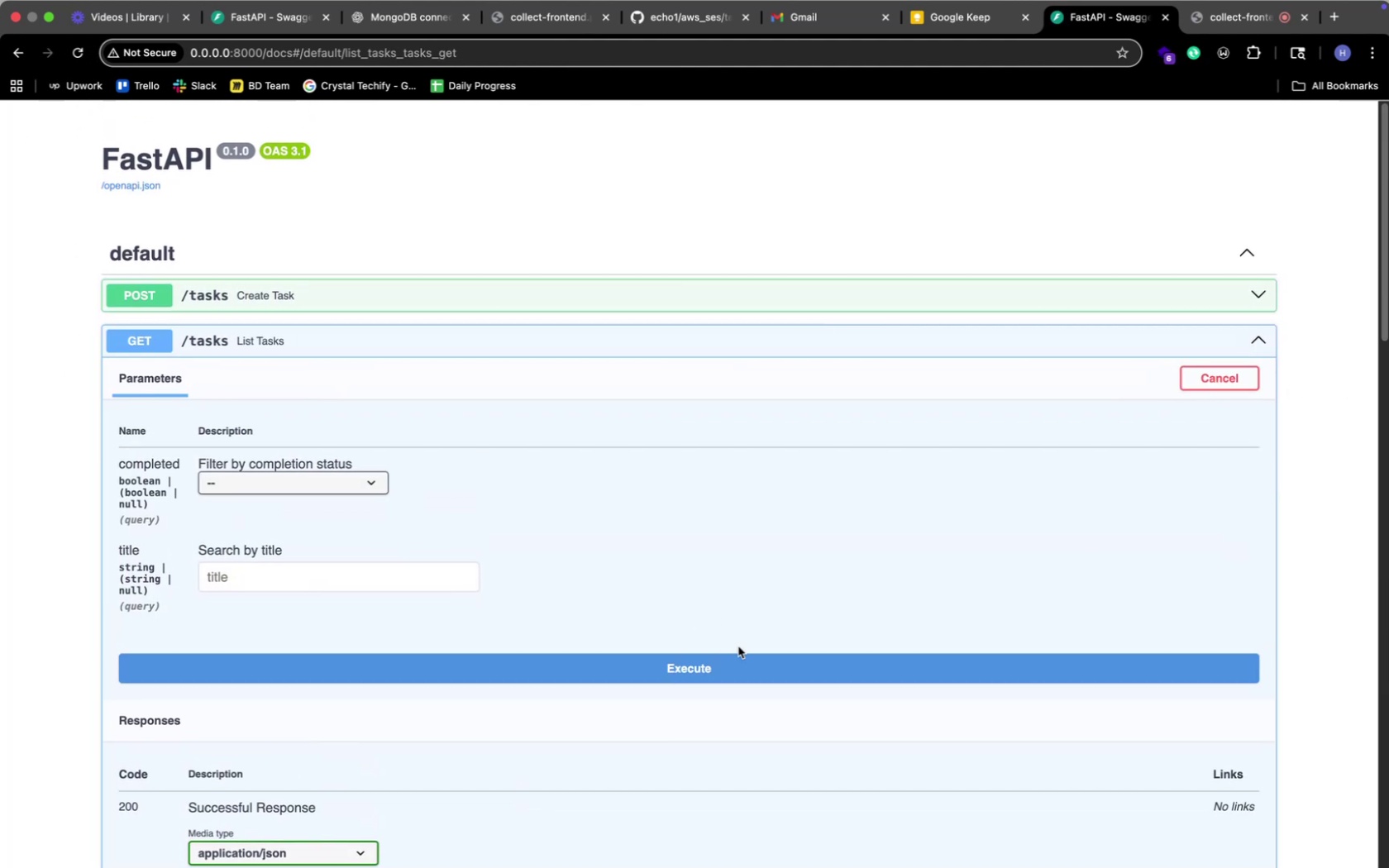 
left_click([774, 670])
 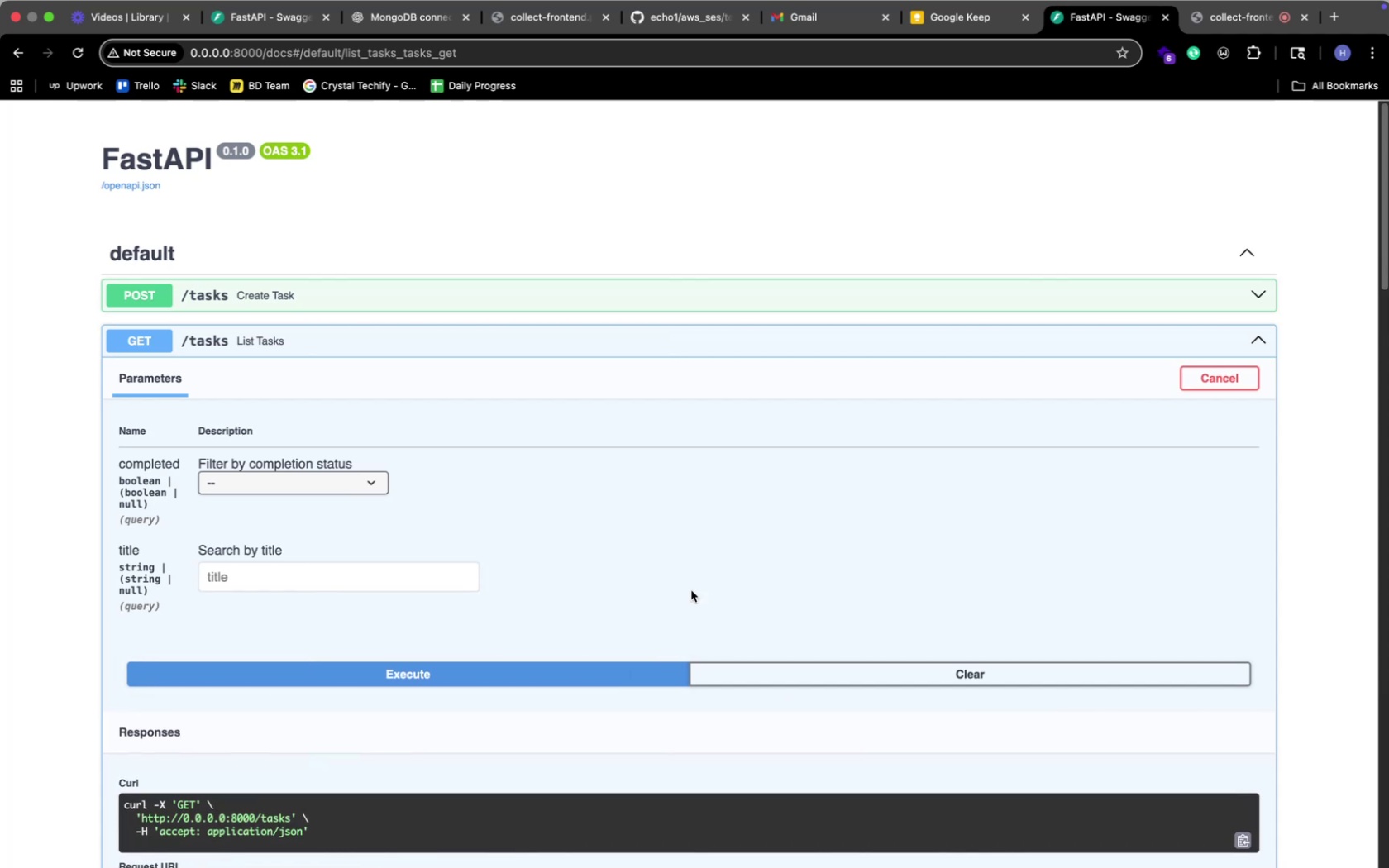 
scroll: coordinate [678, 578], scroll_direction: down, amount: 55.0
 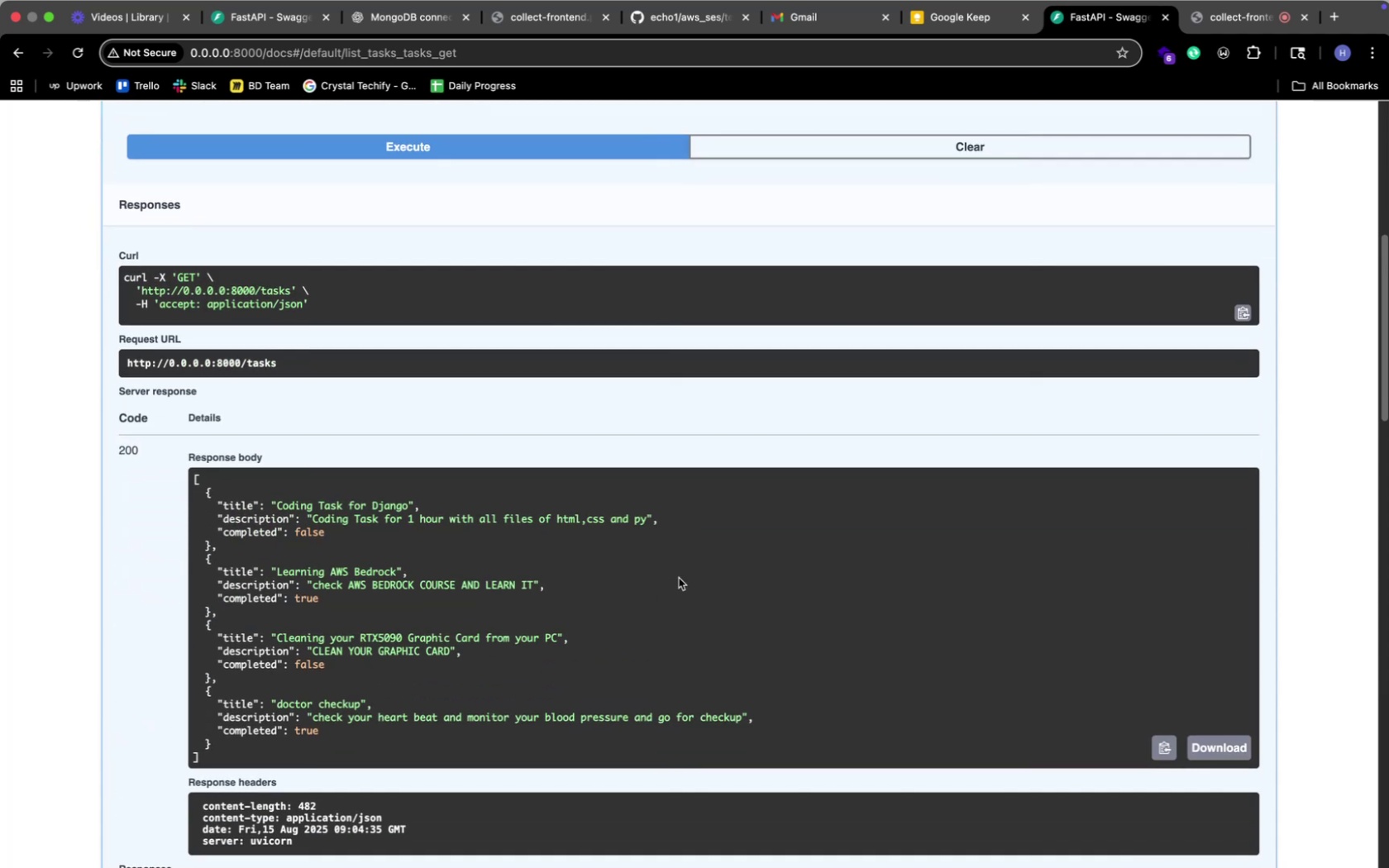 
scroll: coordinate [678, 578], scroll_direction: up, amount: 39.0
 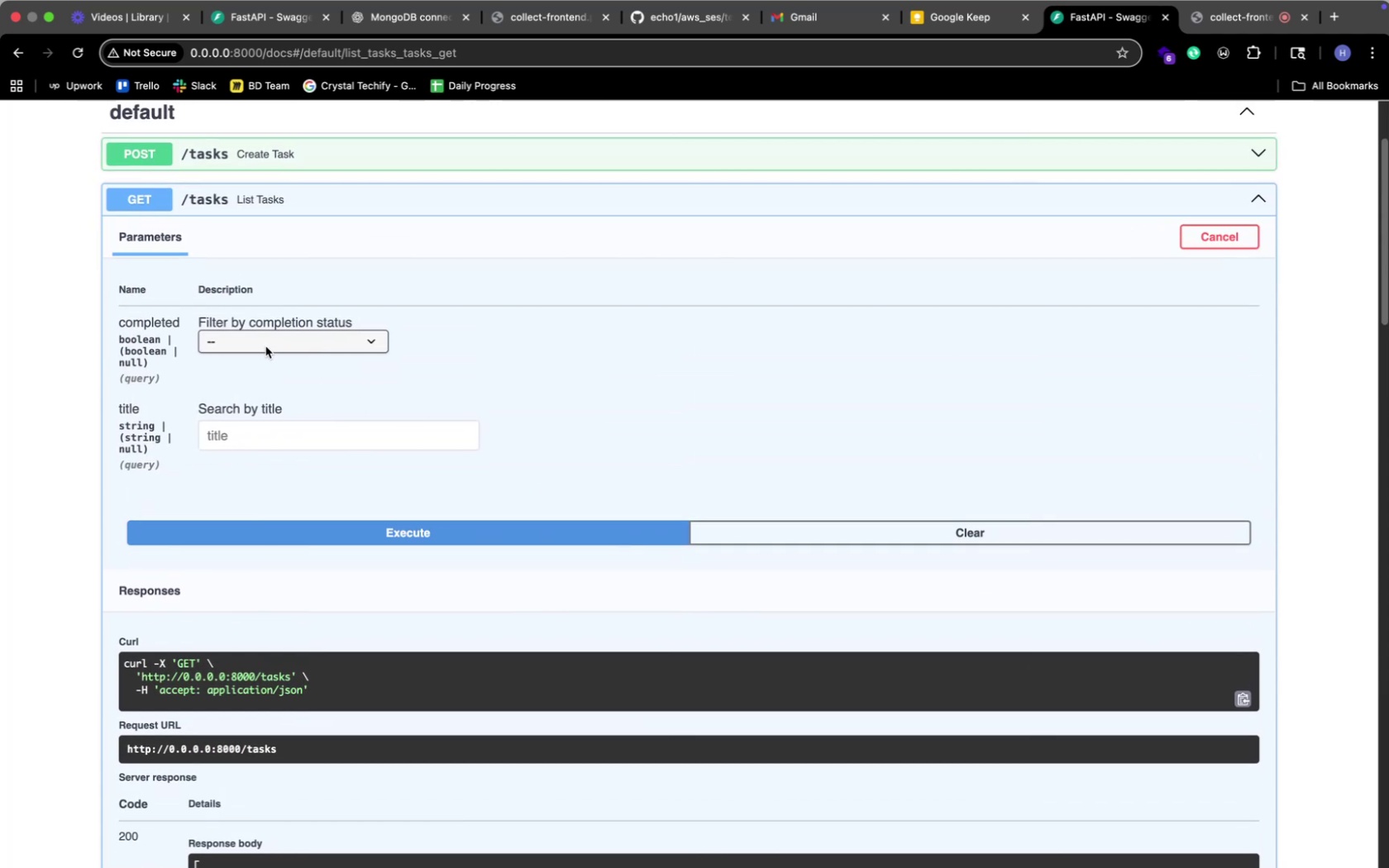 
left_click([292, 345])
 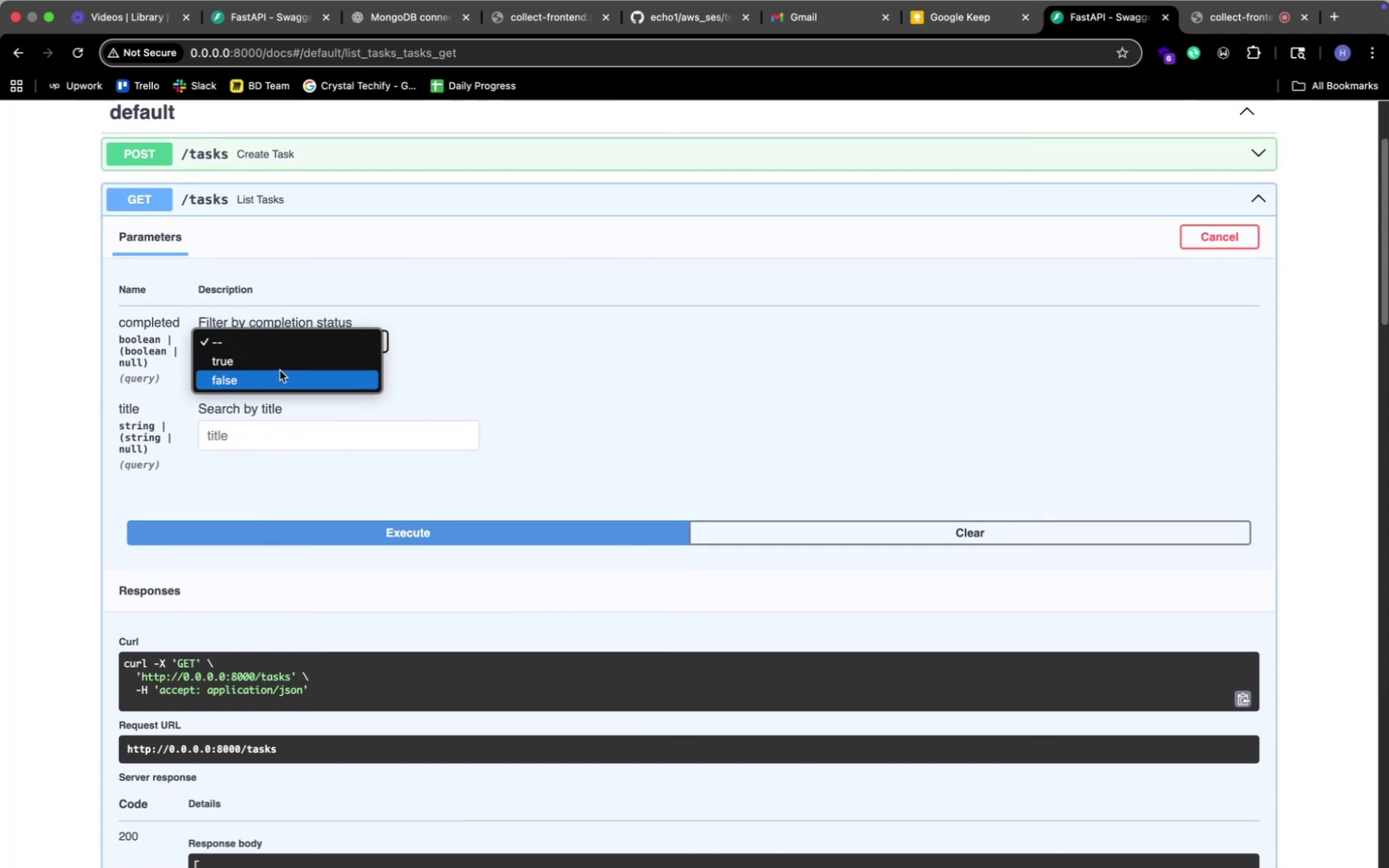 
left_click([281, 372])
 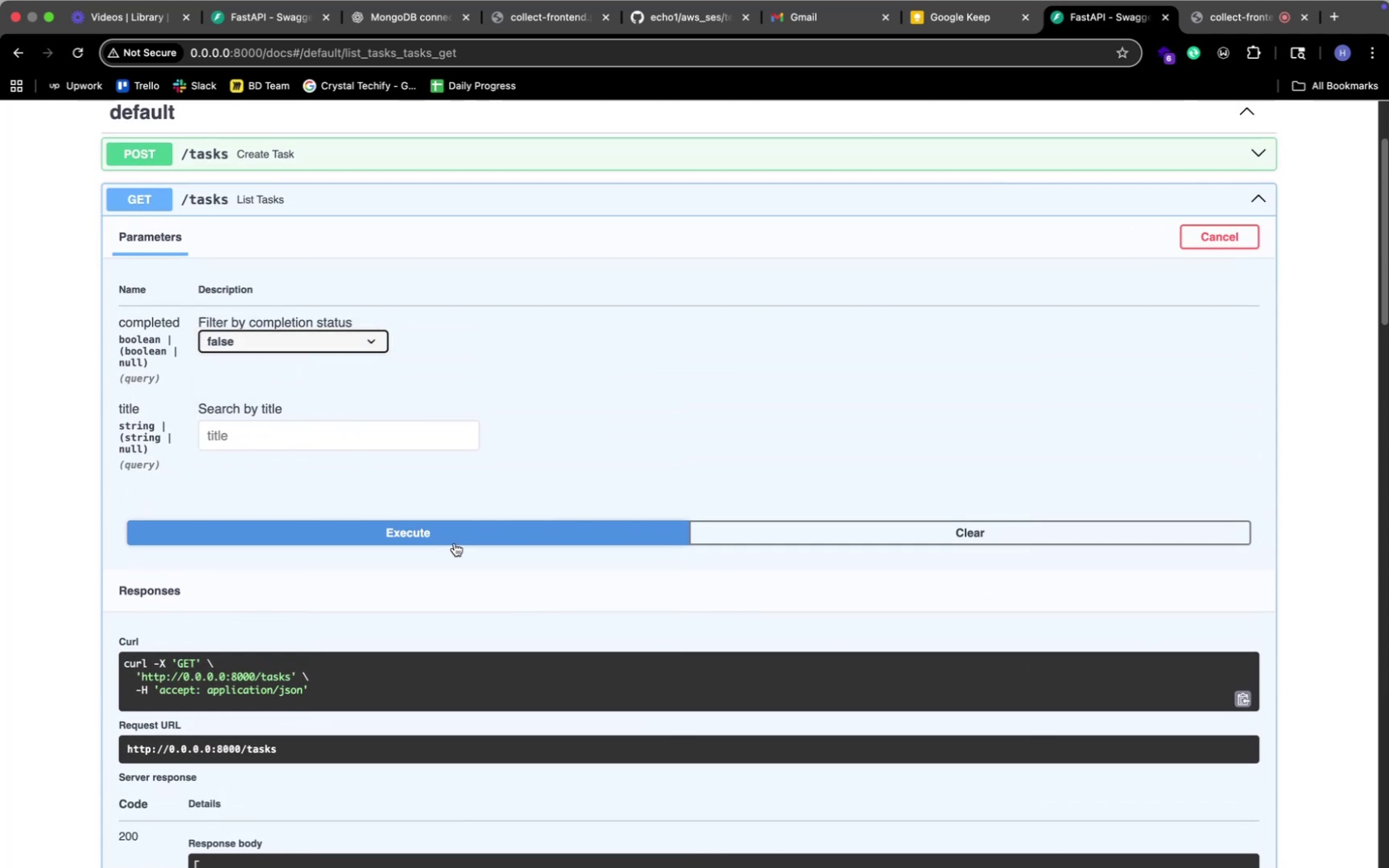 
left_click([382, 523])
 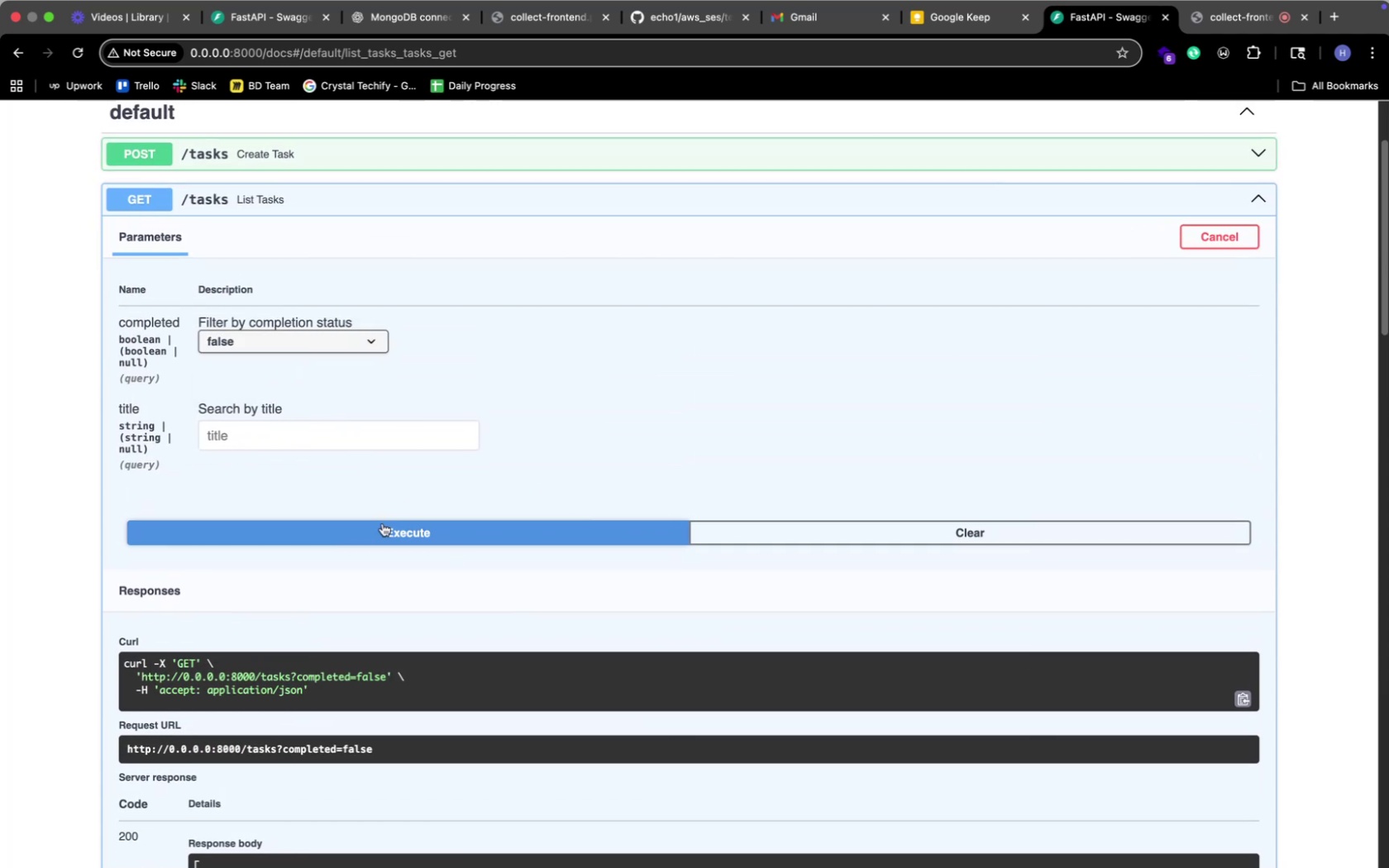 
scroll: coordinate [382, 523], scroll_direction: down, amount: 44.0
 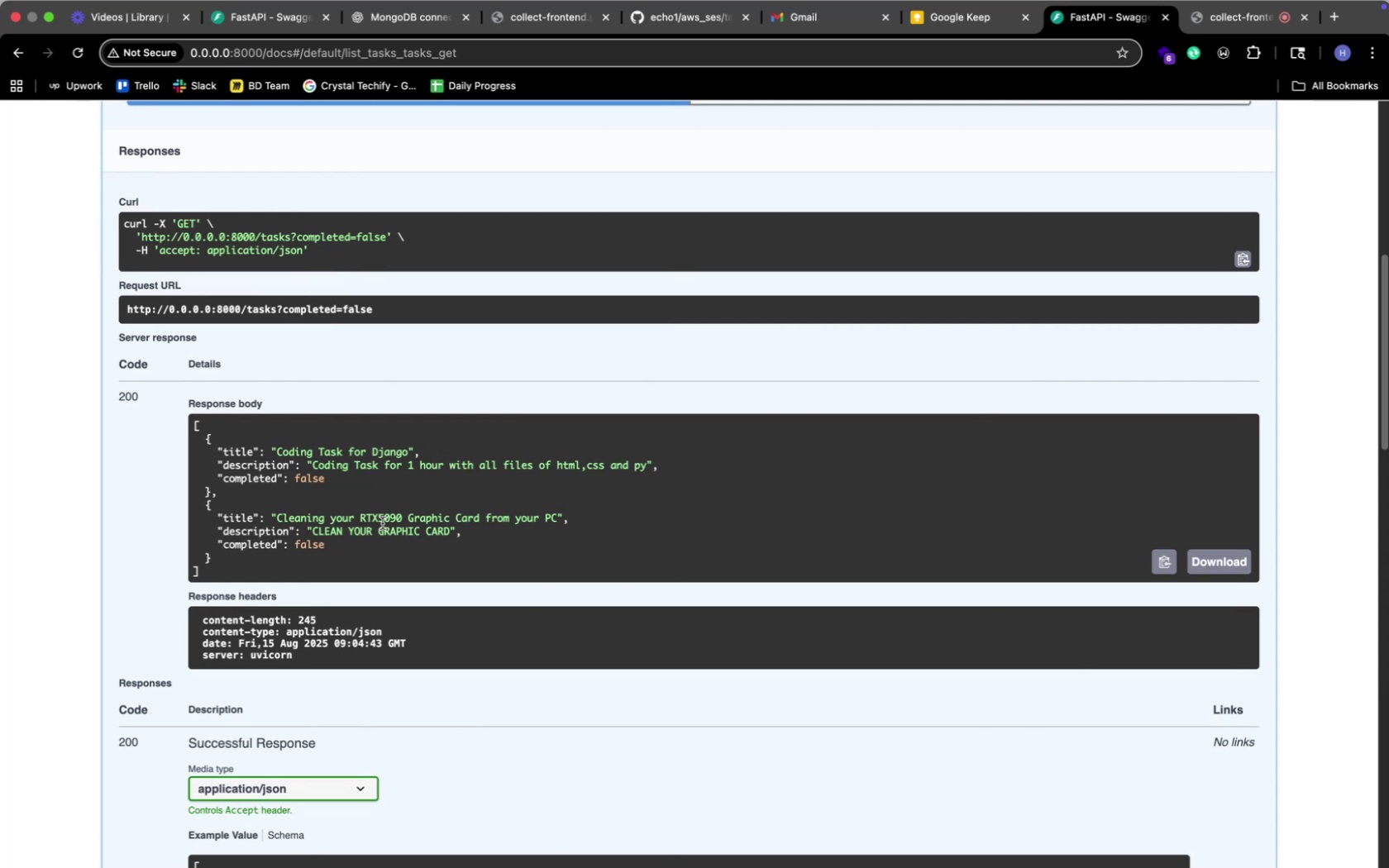 
scroll: coordinate [315, 639], scroll_direction: up, amount: 44.0
 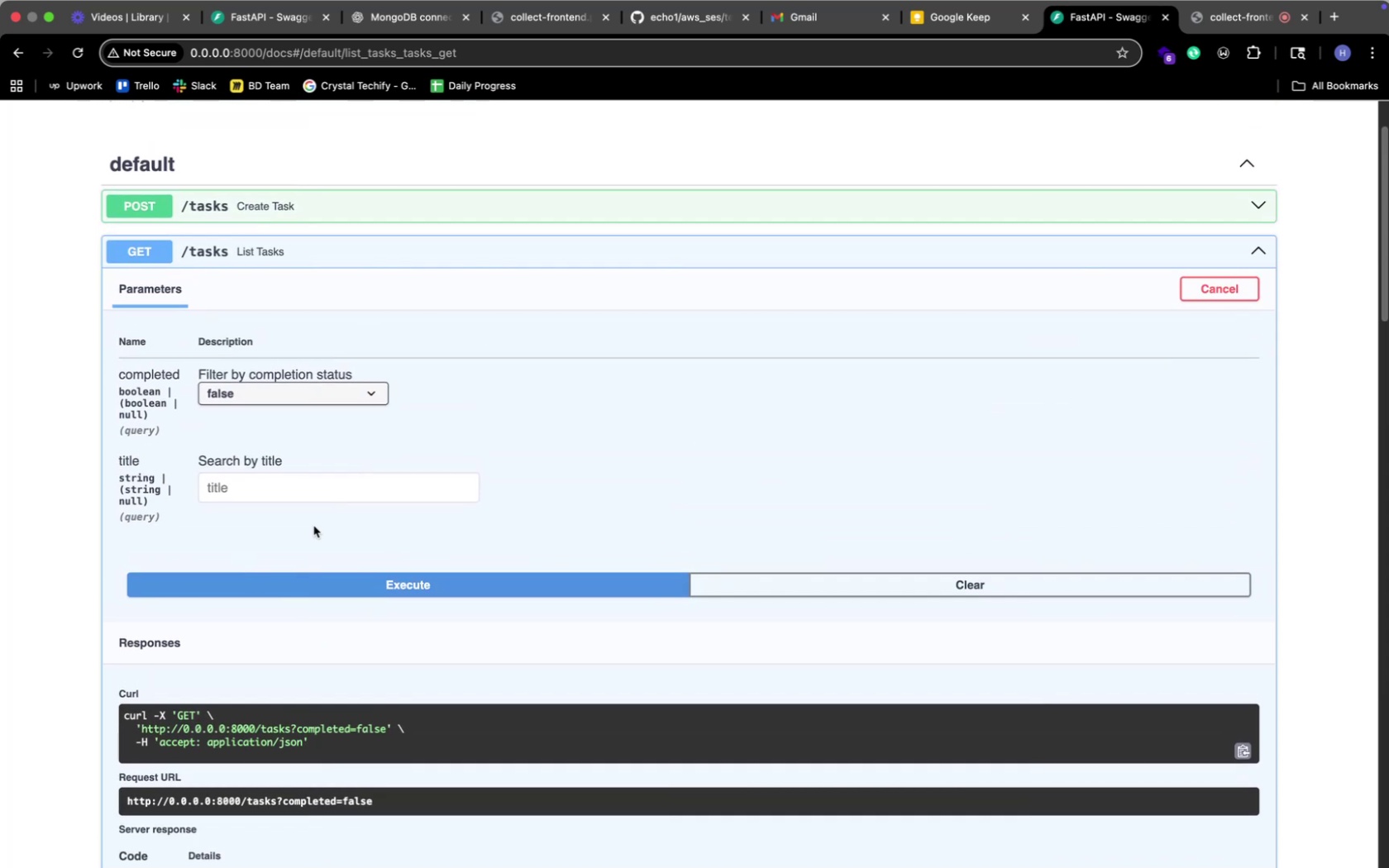 
scroll: coordinate [353, 732], scroll_direction: down, amount: 45.0
 